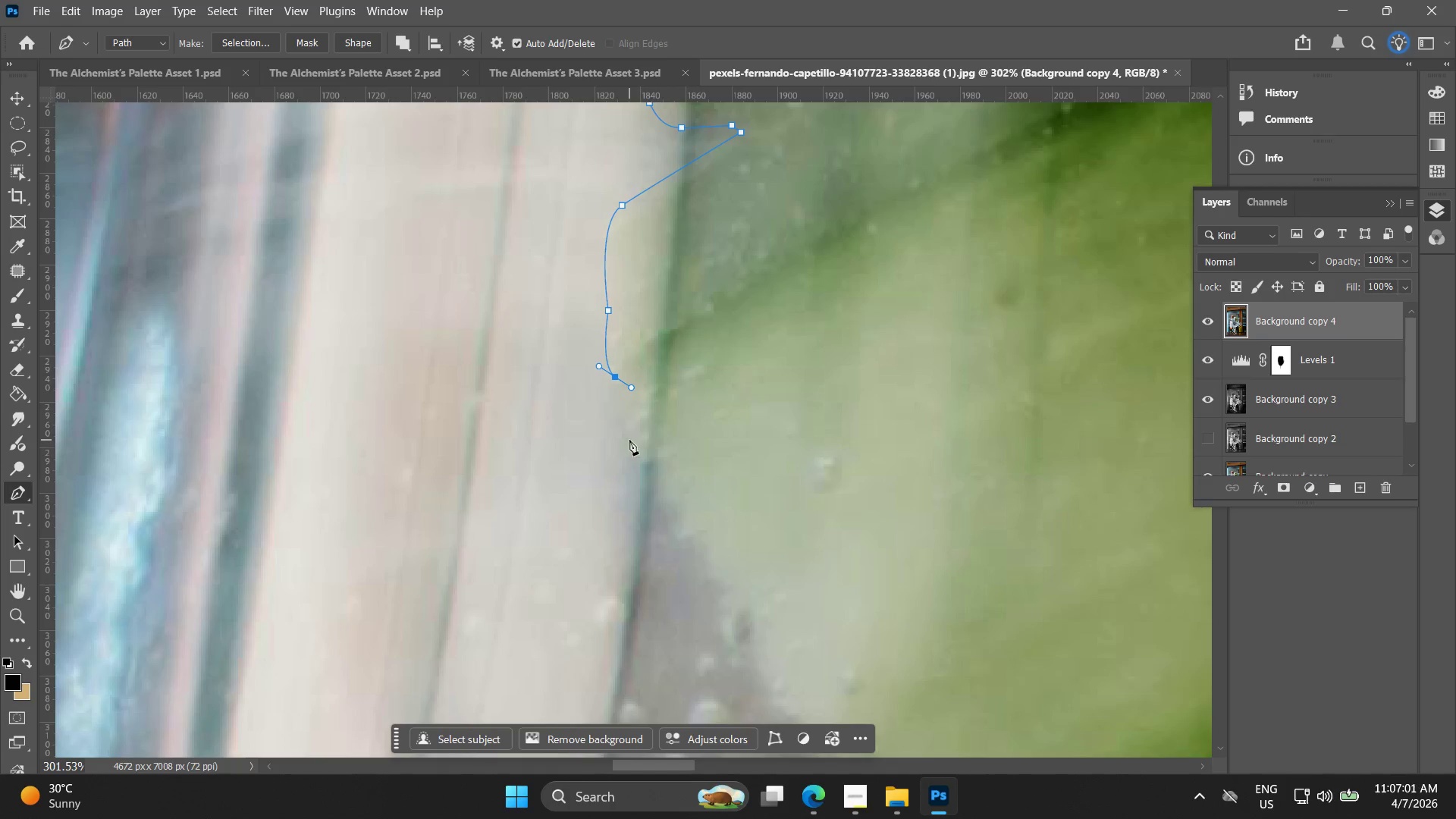 
left_click_drag(start_coordinate=[629, 440], to_coordinate=[637, 453])
 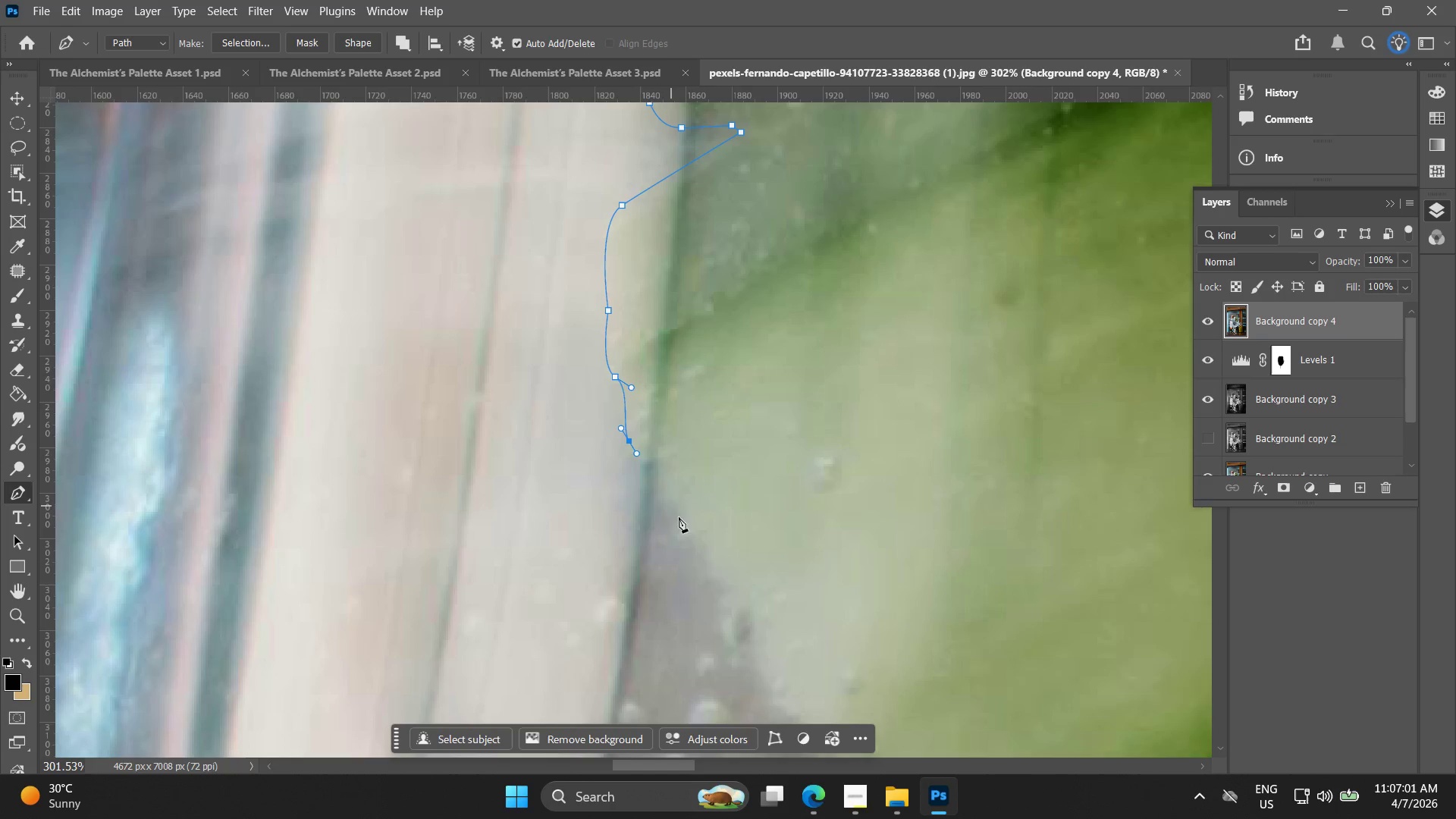 
left_click_drag(start_coordinate=[683, 522], to_coordinate=[691, 542])
 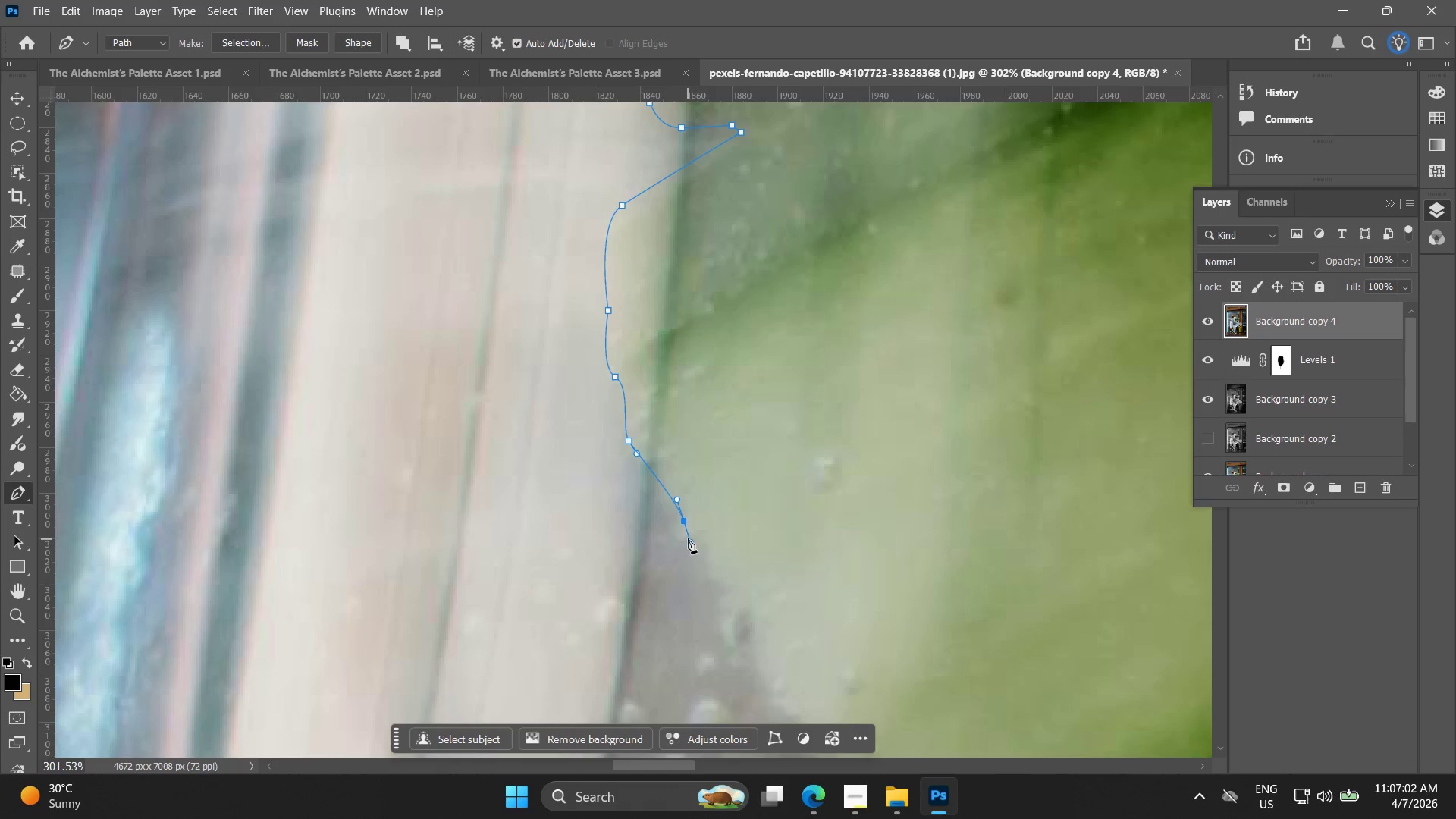 
key(Control+ControlLeft)
 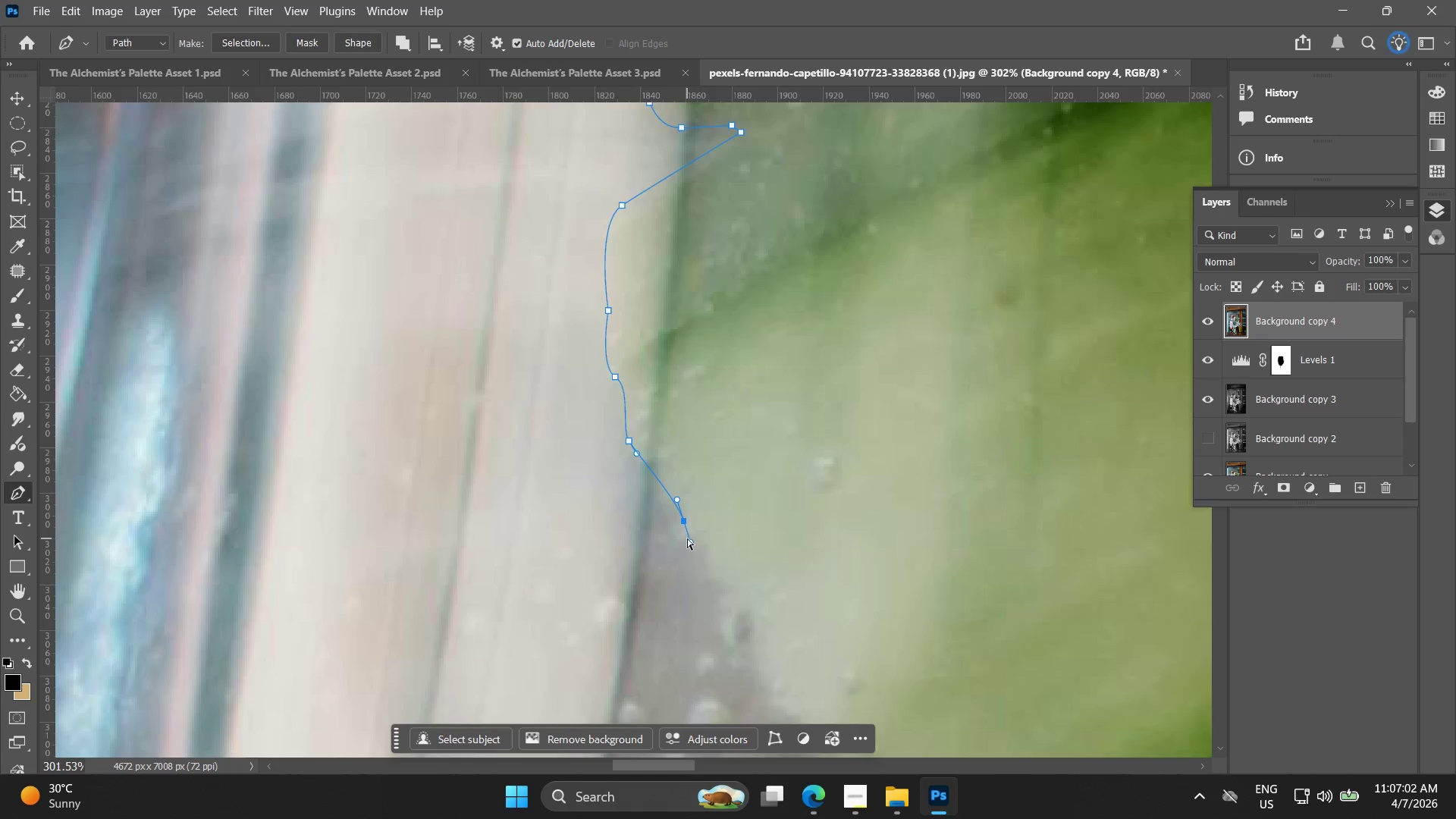 
key(Control+Z)
 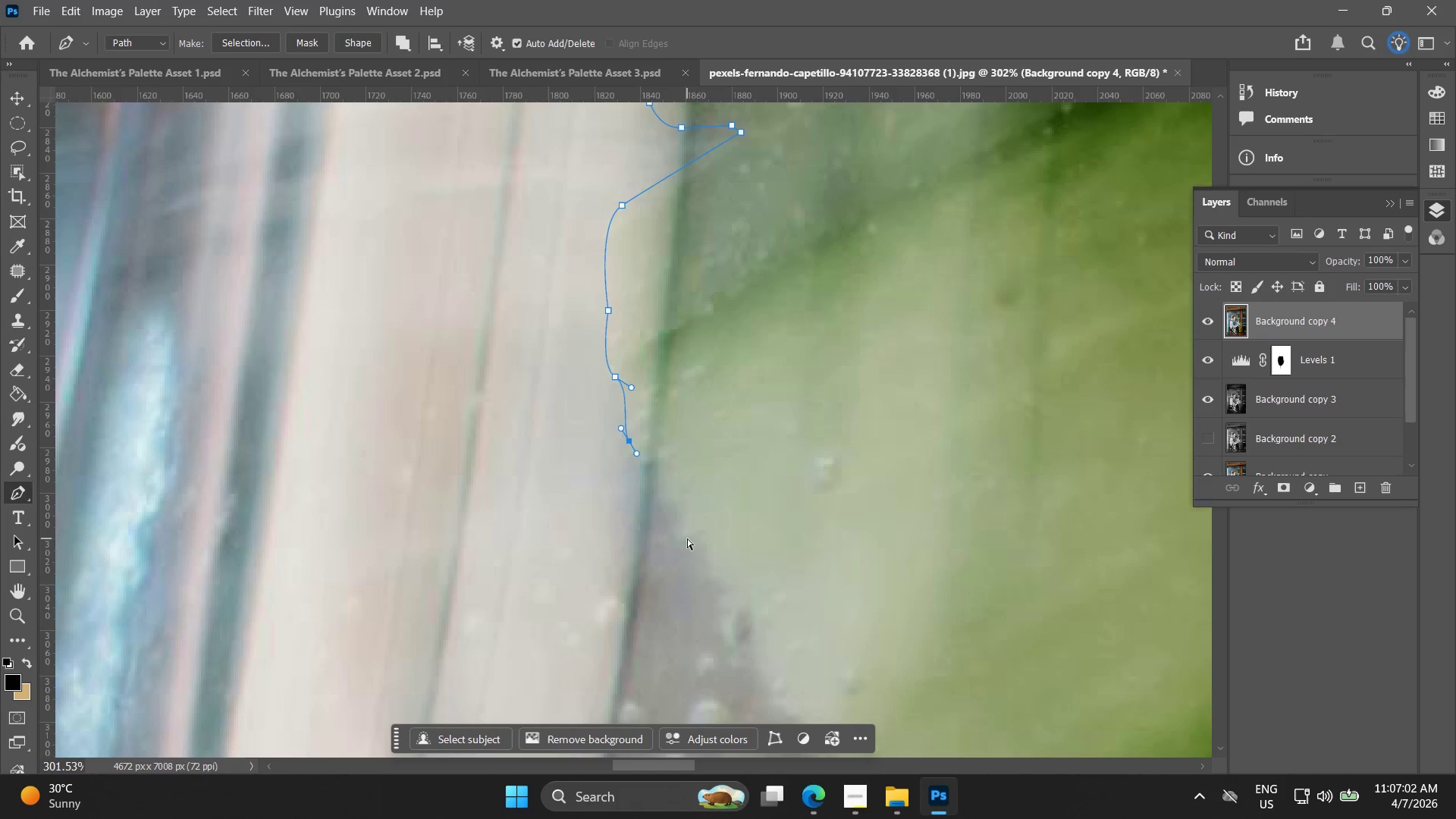 
left_click_drag(start_coordinate=[687, 538], to_coordinate=[701, 564])
 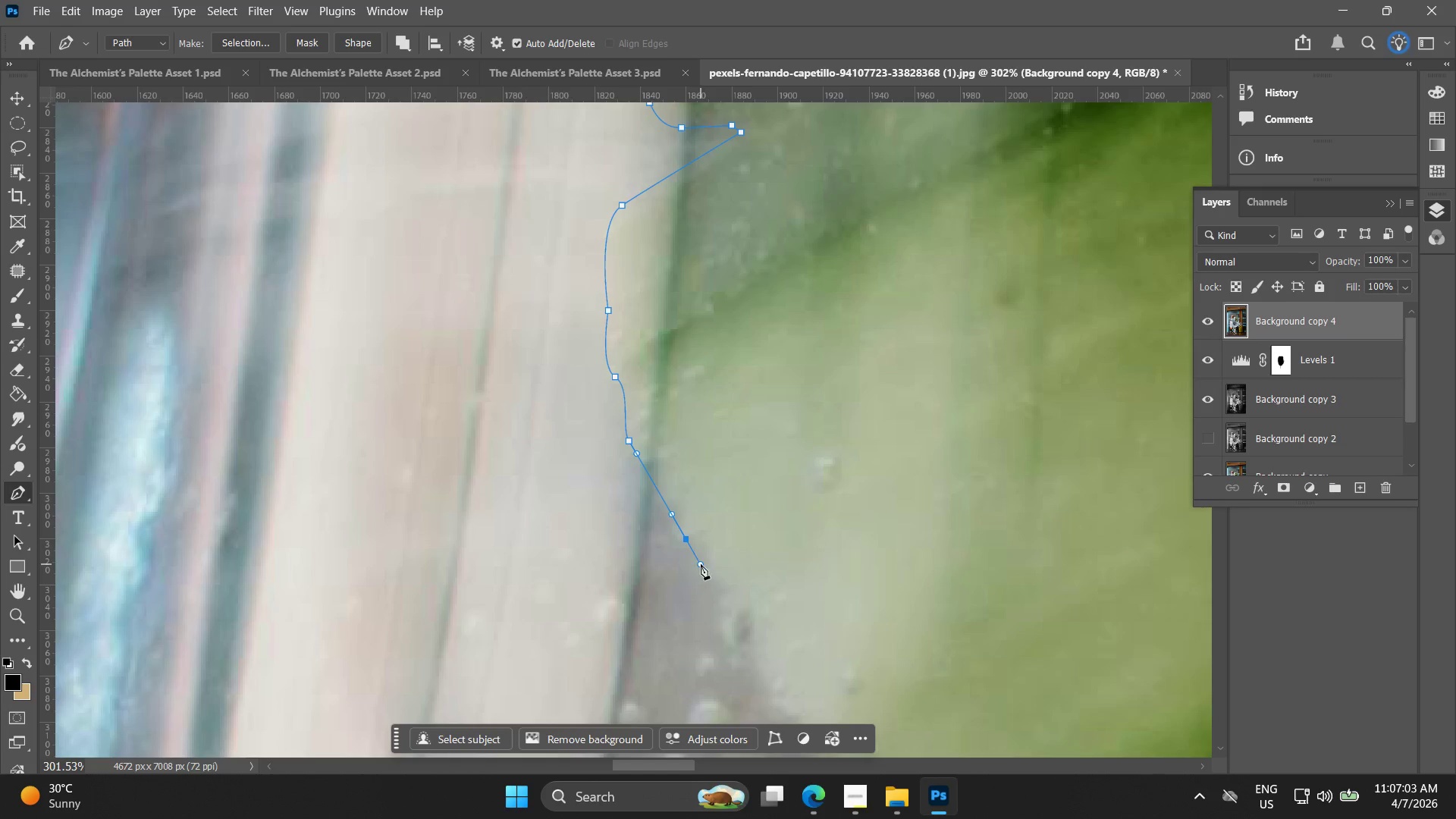 
key(Alt+AltLeft)
 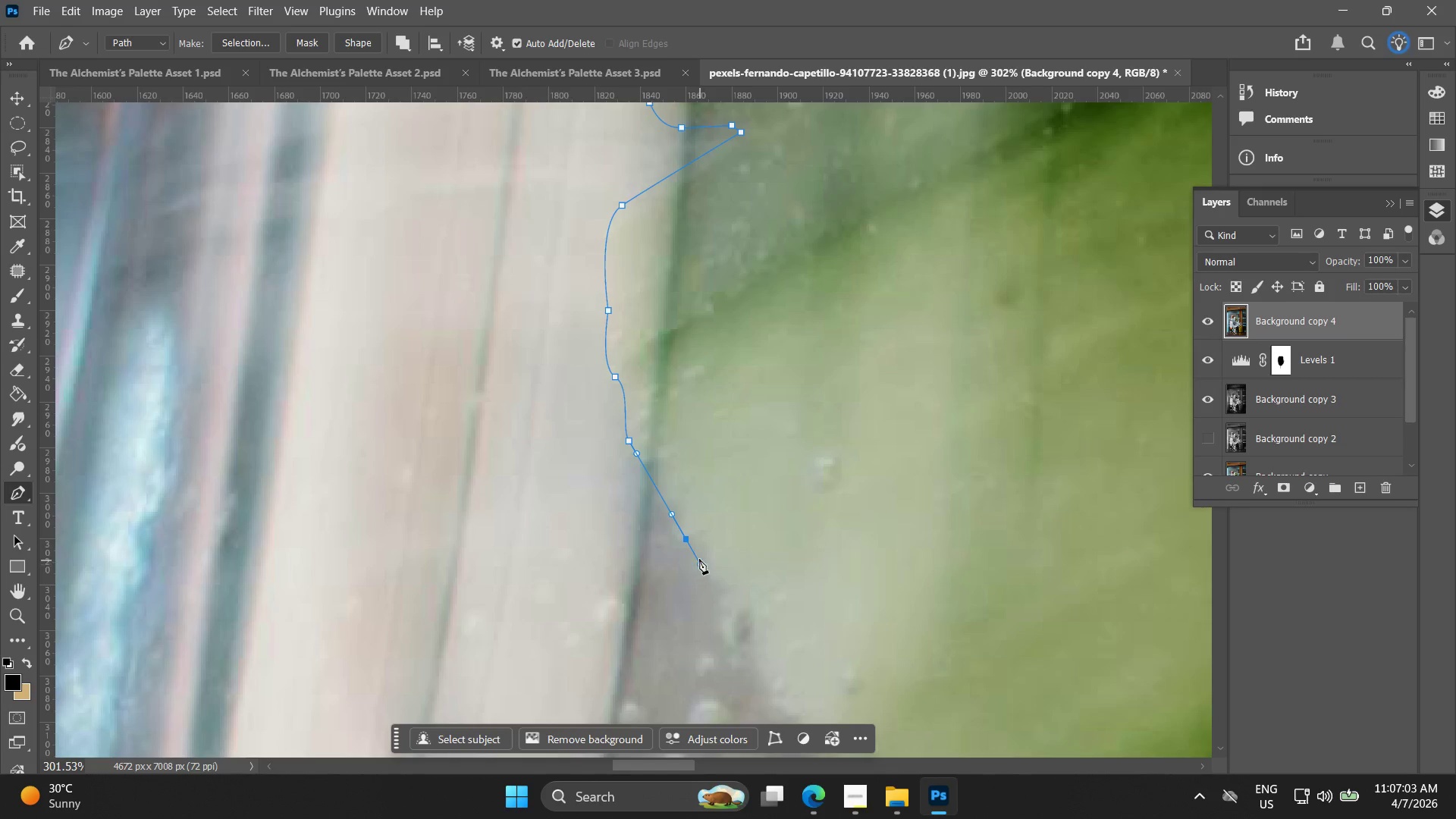 
hold_key(key=Space, duration=0.44)
 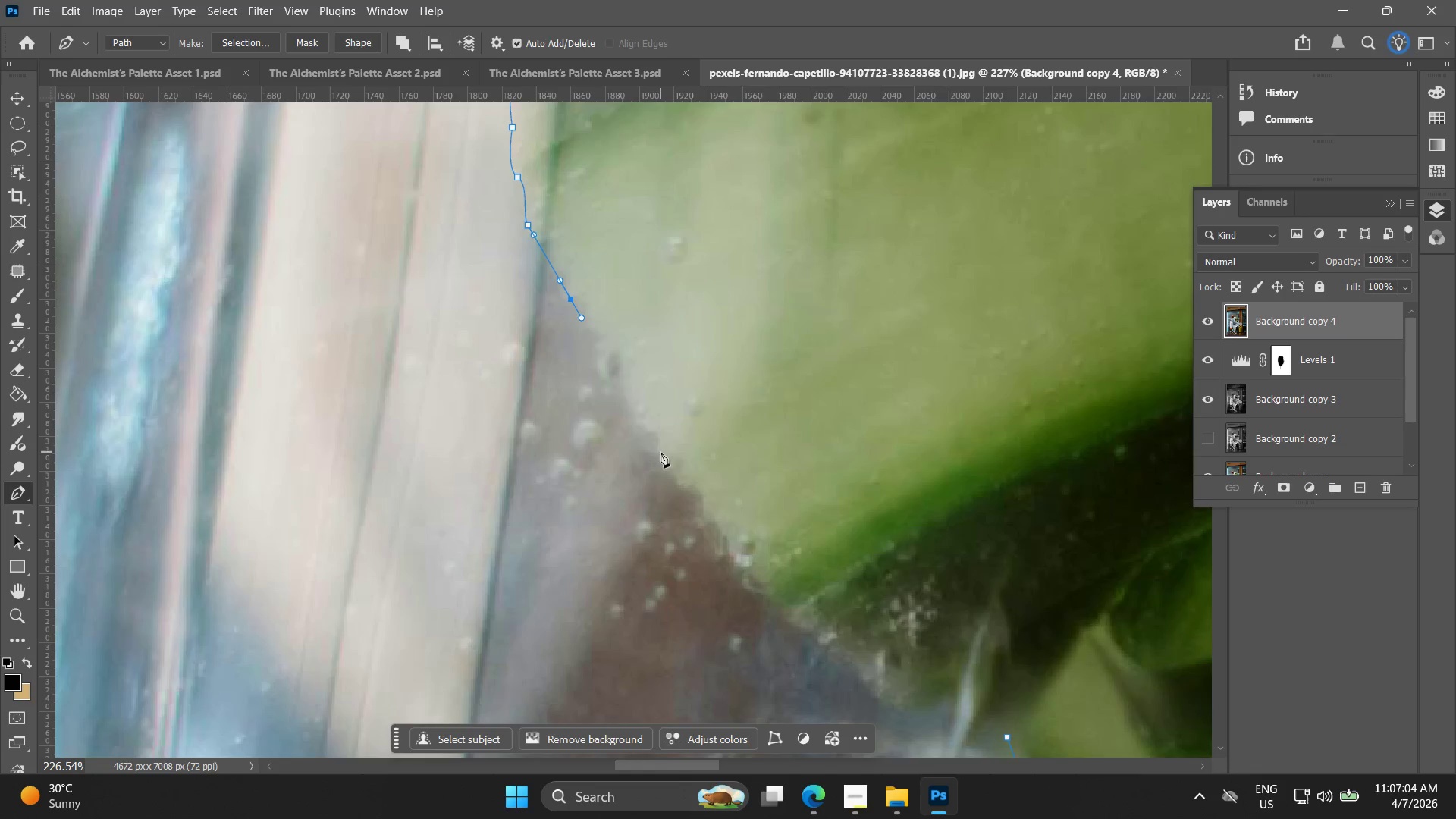 
left_click_drag(start_coordinate=[702, 576], to_coordinate=[590, 352])
 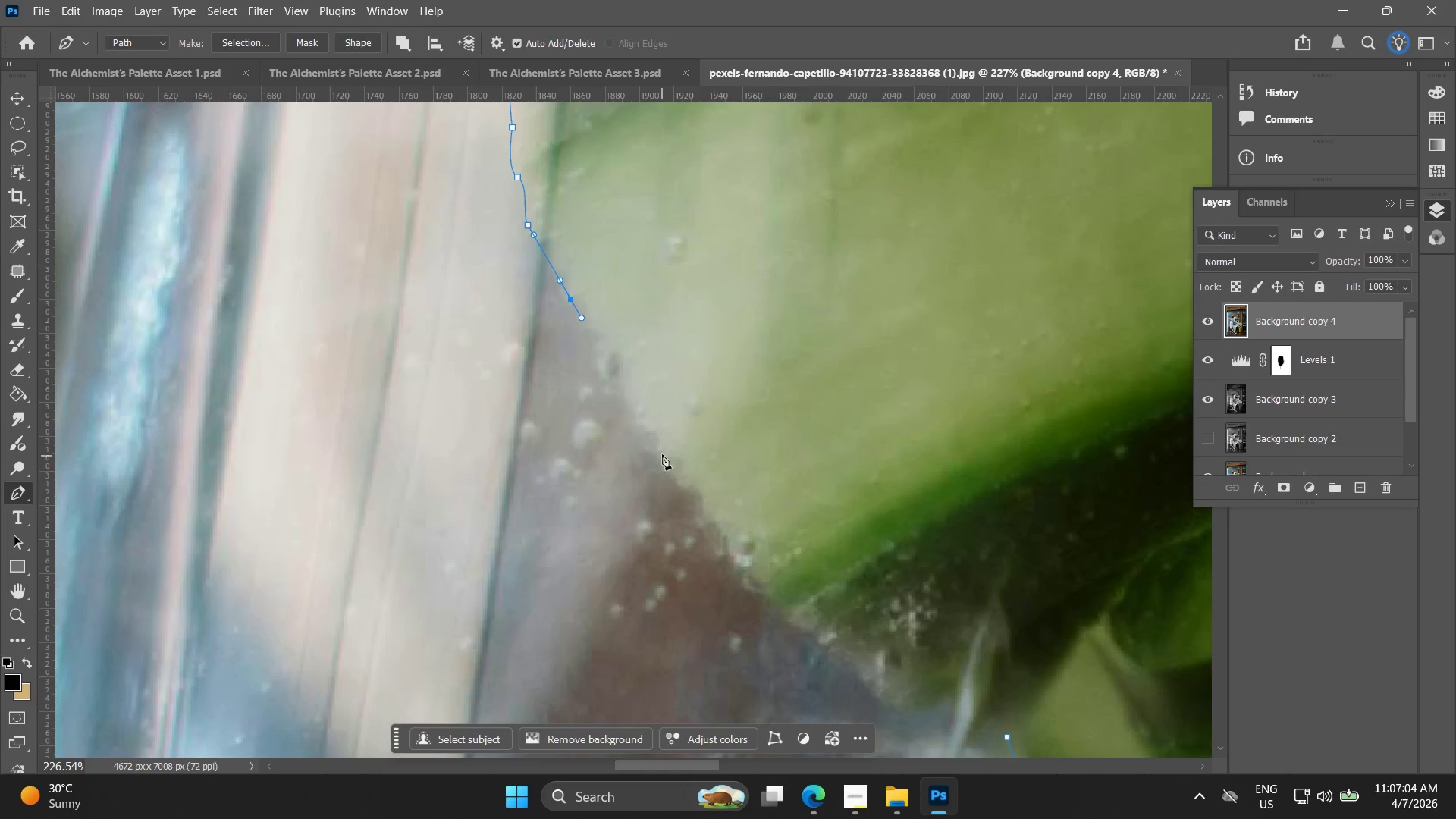 
scroll: coordinate [692, 553], scroll_direction: down, amount: 3.0
 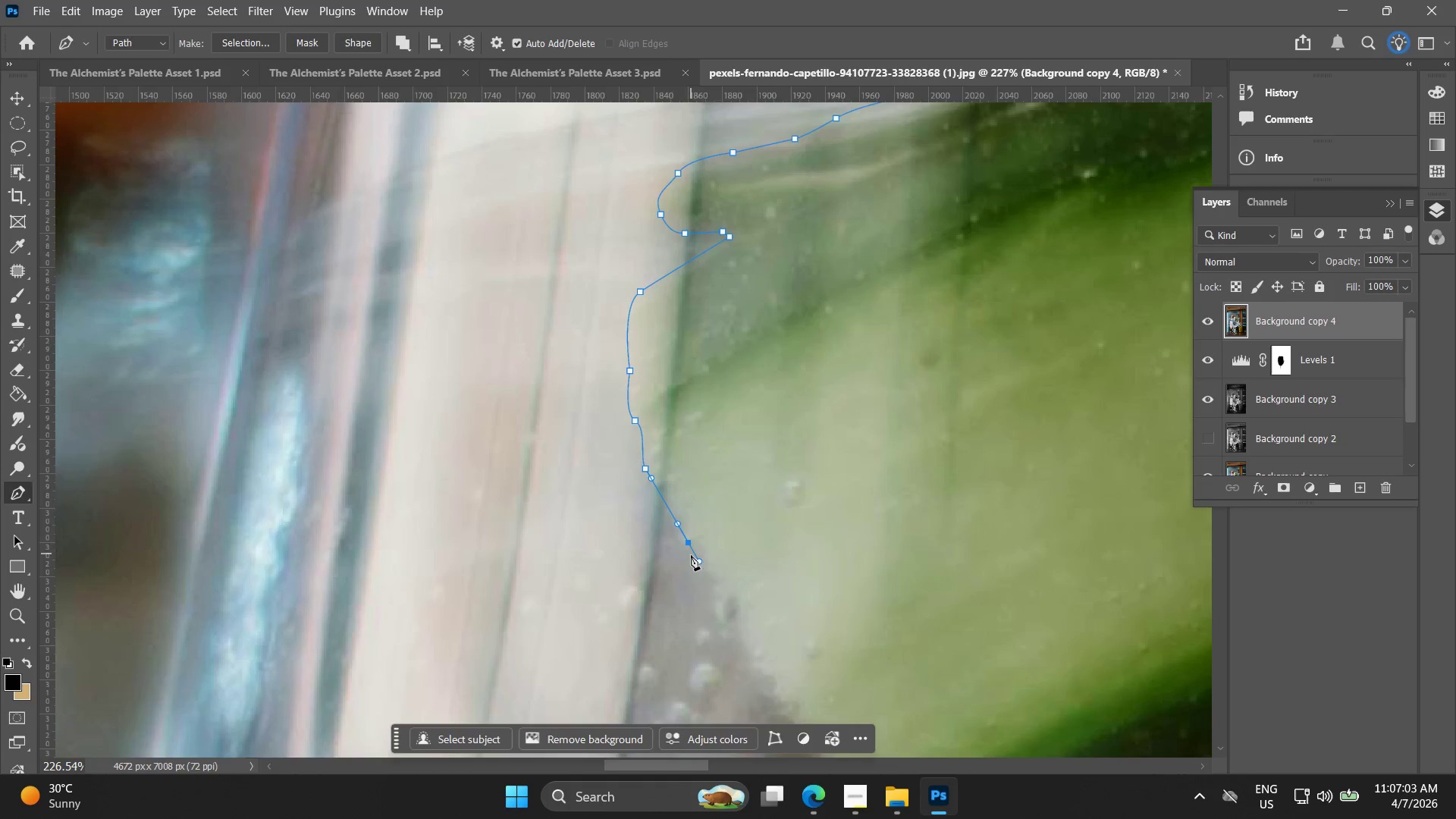 
left_click_drag(start_coordinate=[661, 452], to_coordinate=[677, 475])
 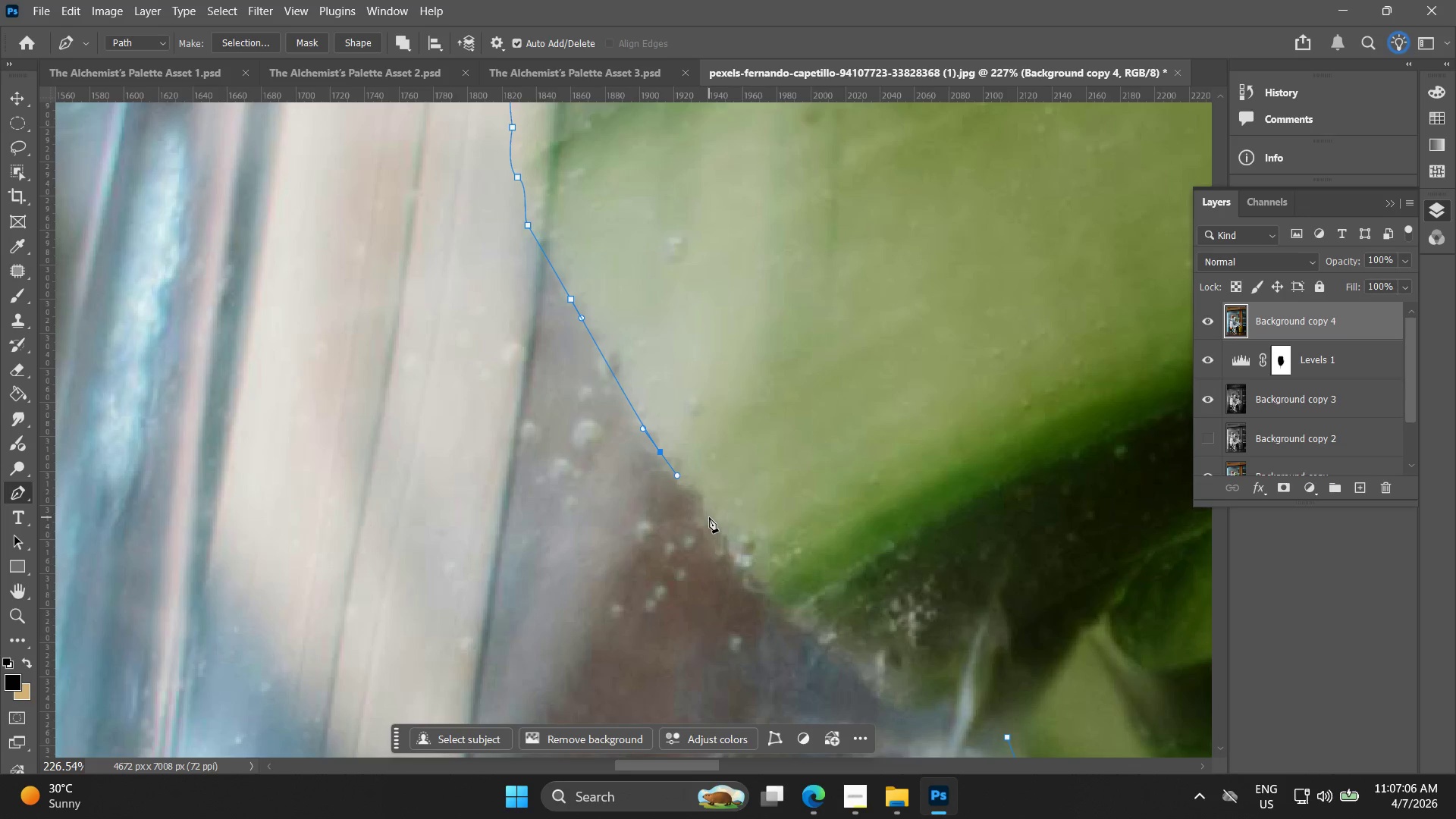 
left_click_drag(start_coordinate=[701, 501], to_coordinate=[710, 515])
 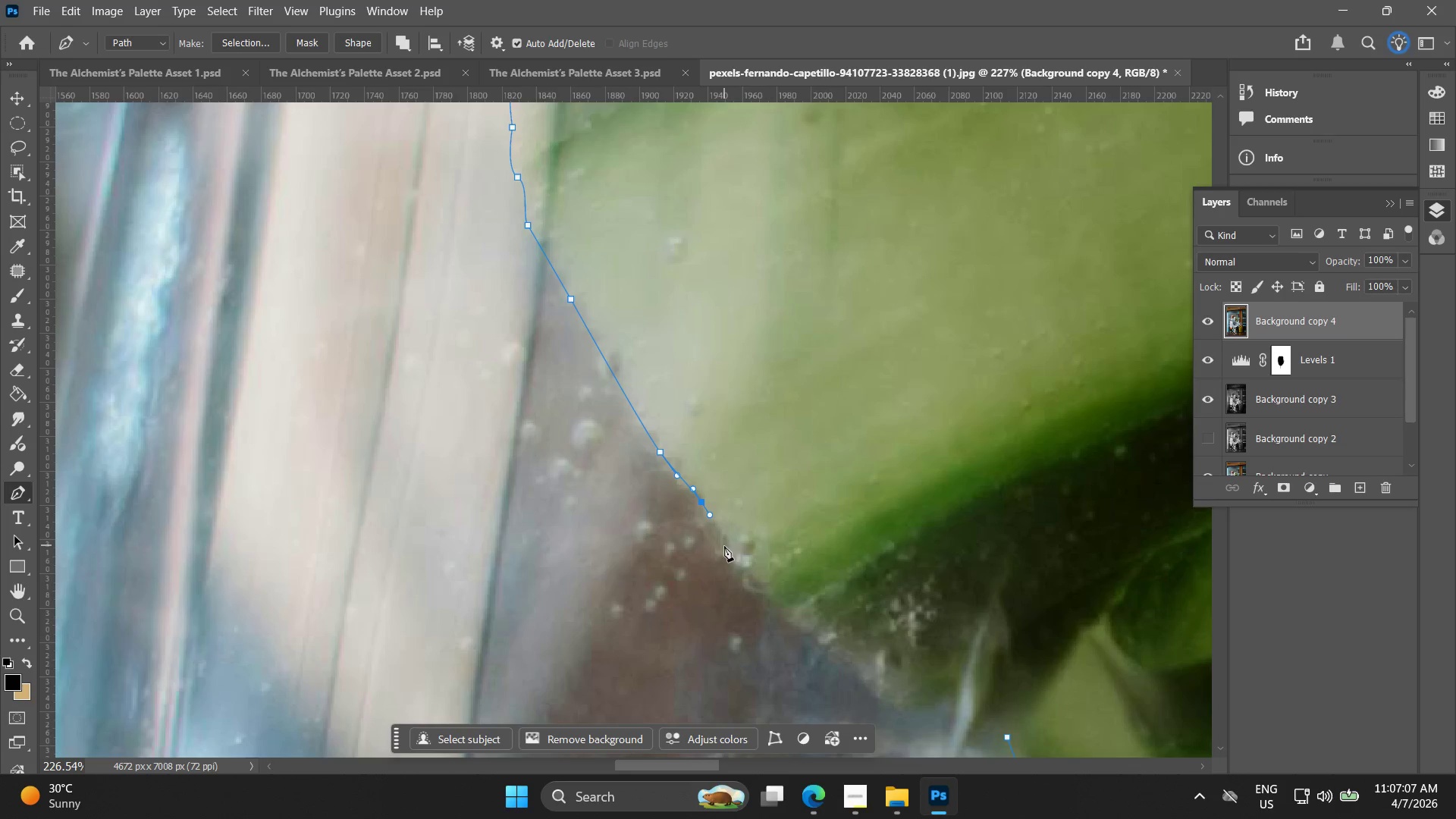 
left_click_drag(start_coordinate=[727, 546], to_coordinate=[729, 550])
 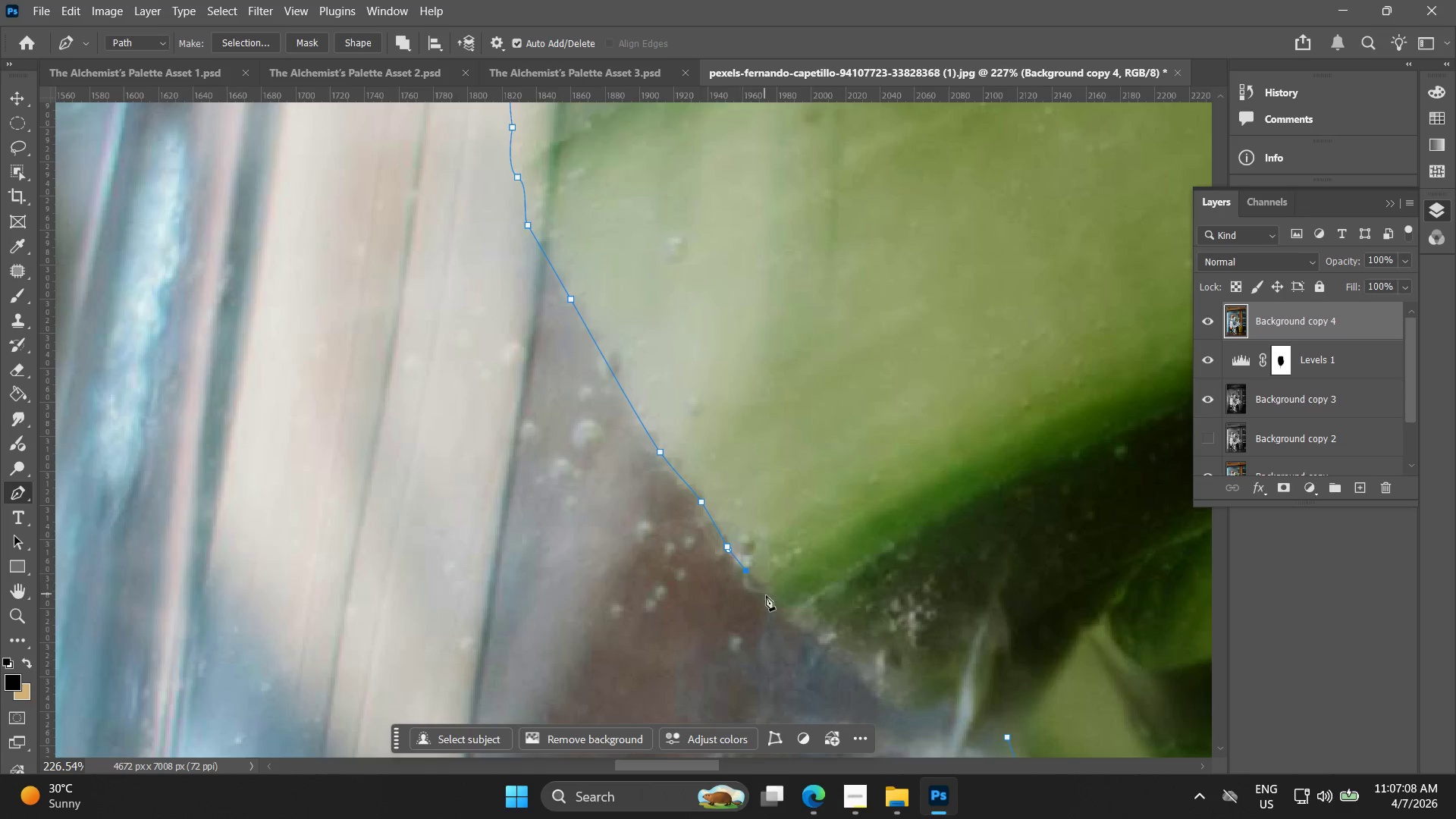 
triple_click([768, 597])
 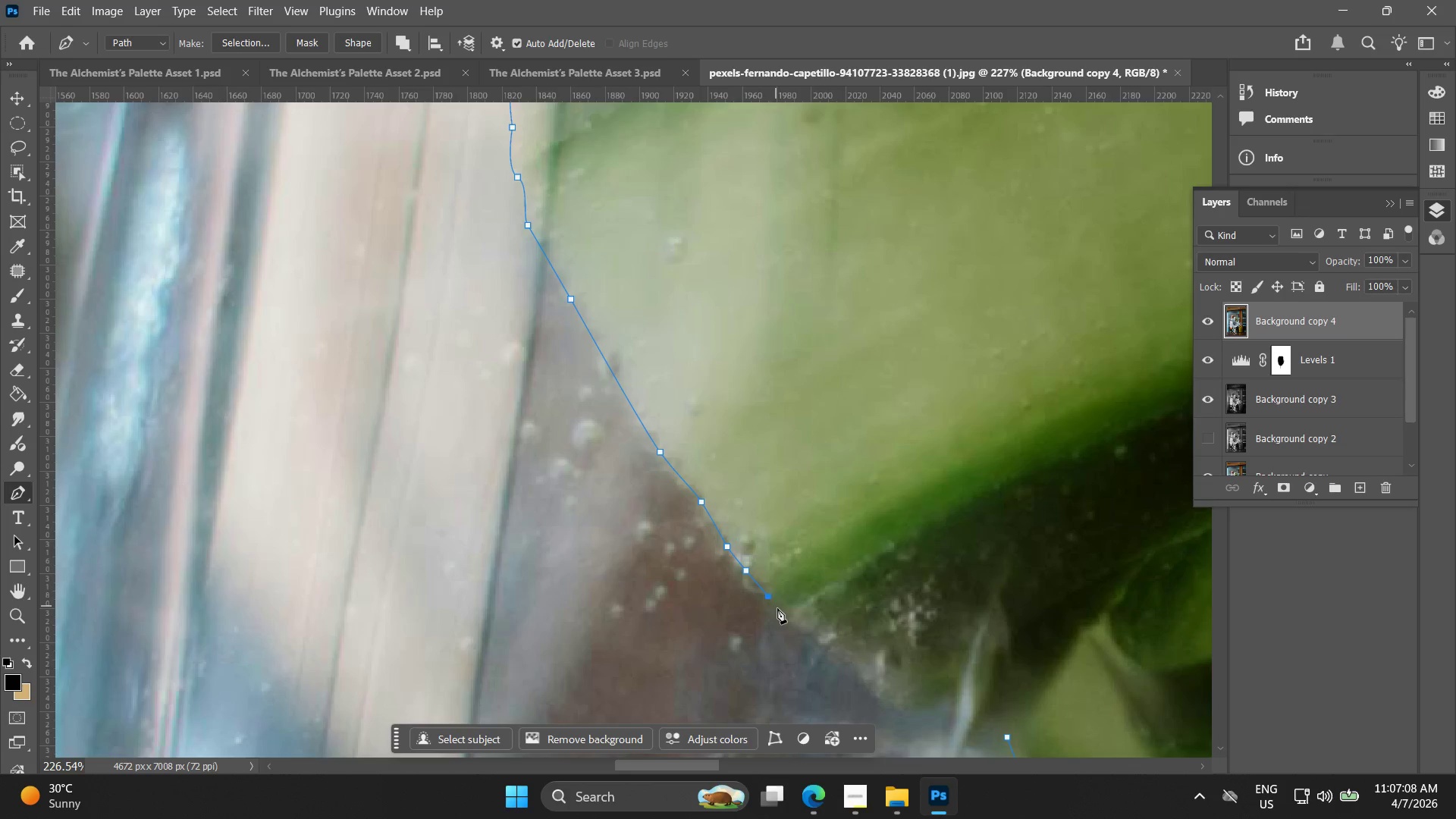 
left_click_drag(start_coordinate=[783, 612], to_coordinate=[792, 620])
 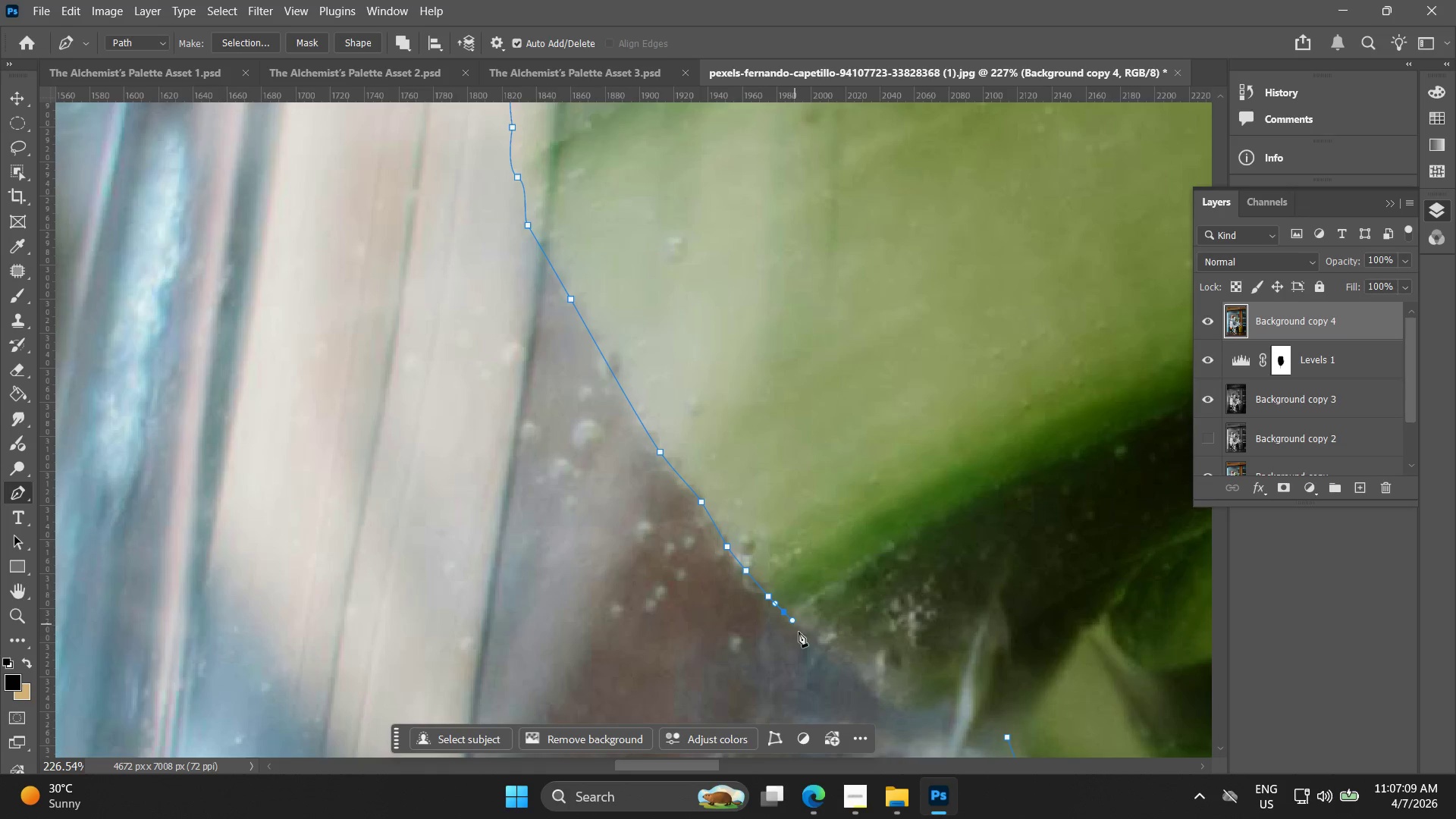 
hold_key(key=Space, duration=0.47)
 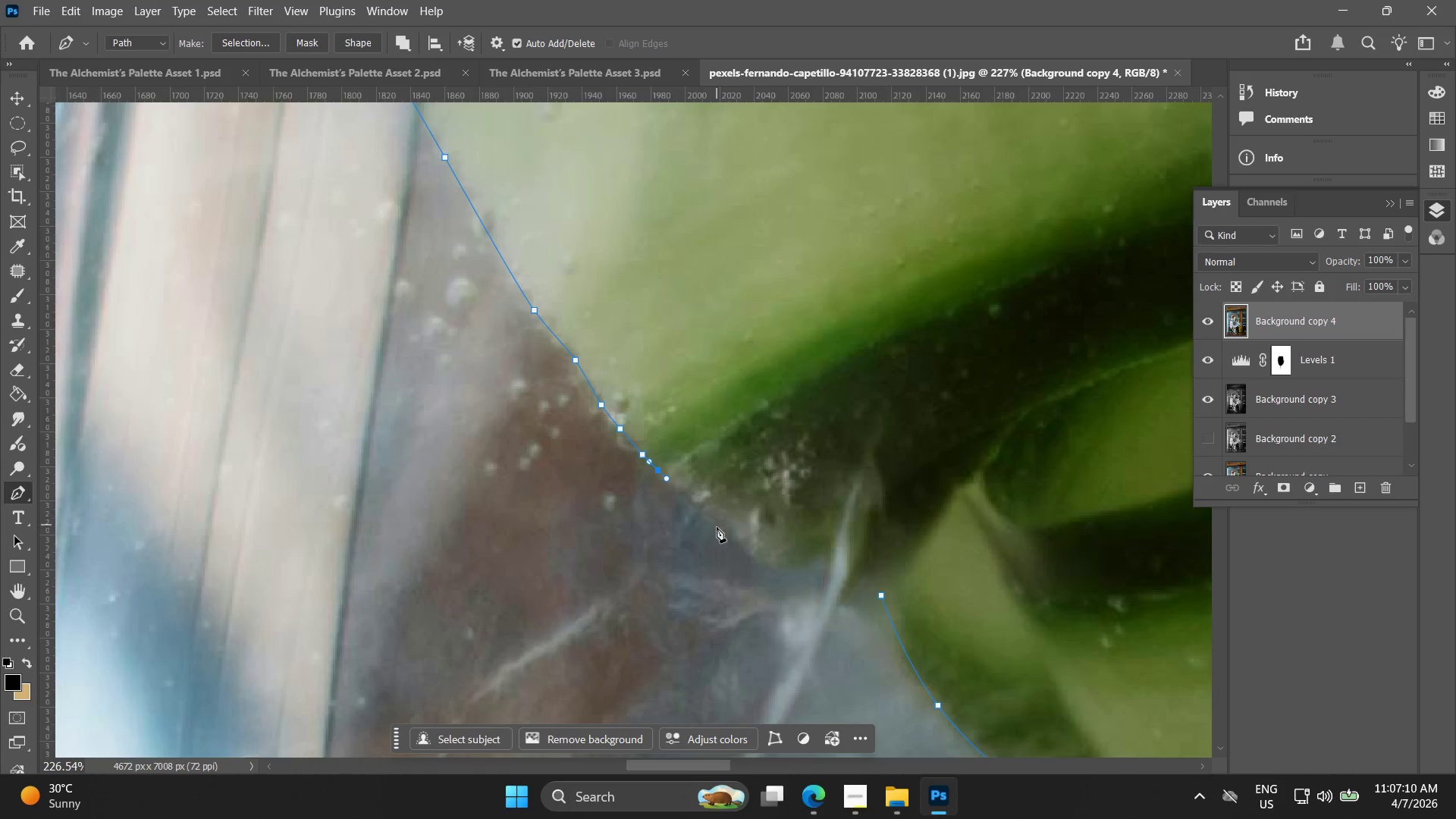 
left_click_drag(start_coordinate=[781, 623], to_coordinate=[655, 481])
 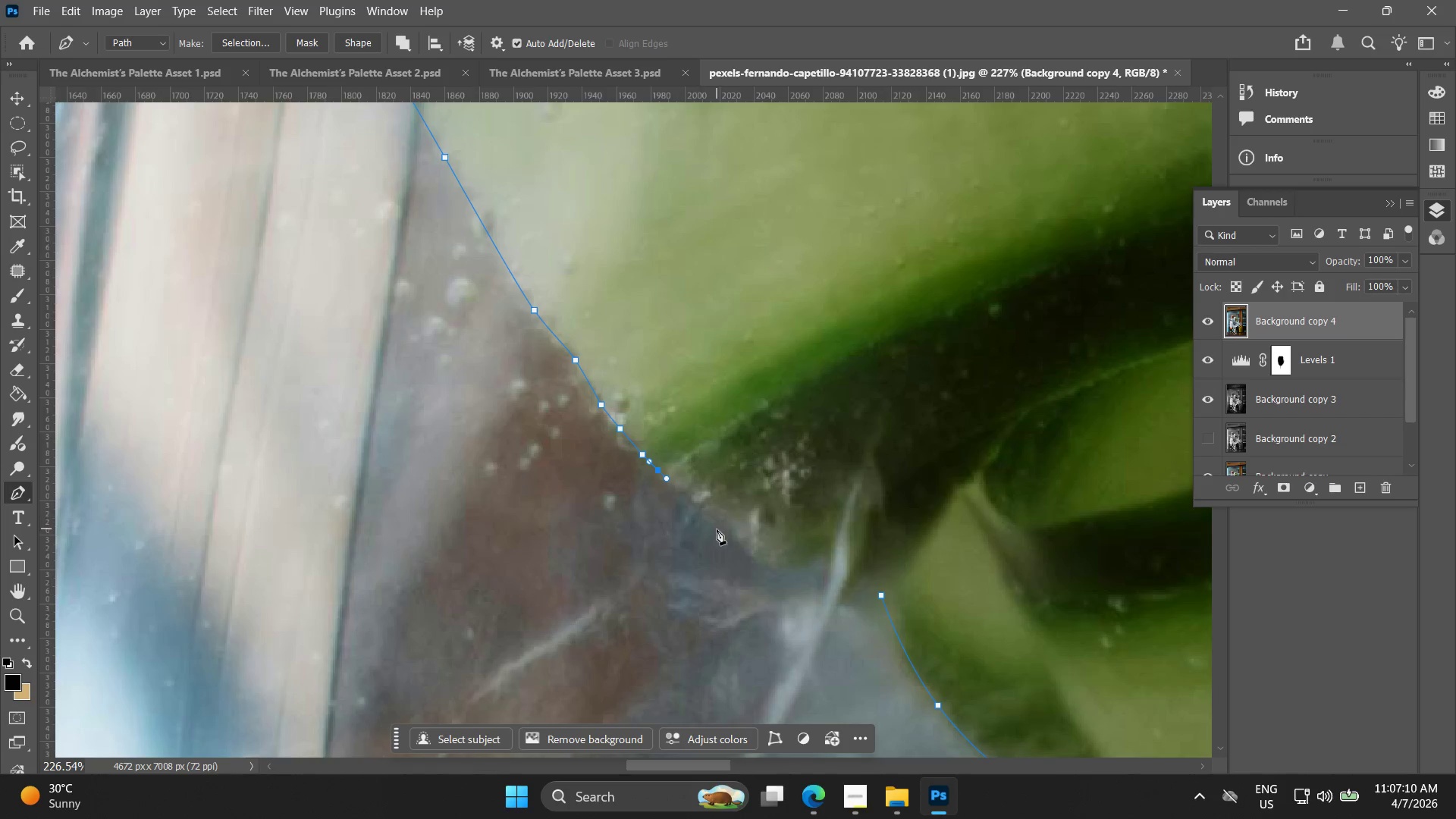 
left_click_drag(start_coordinate=[723, 526], to_coordinate=[742, 550])
 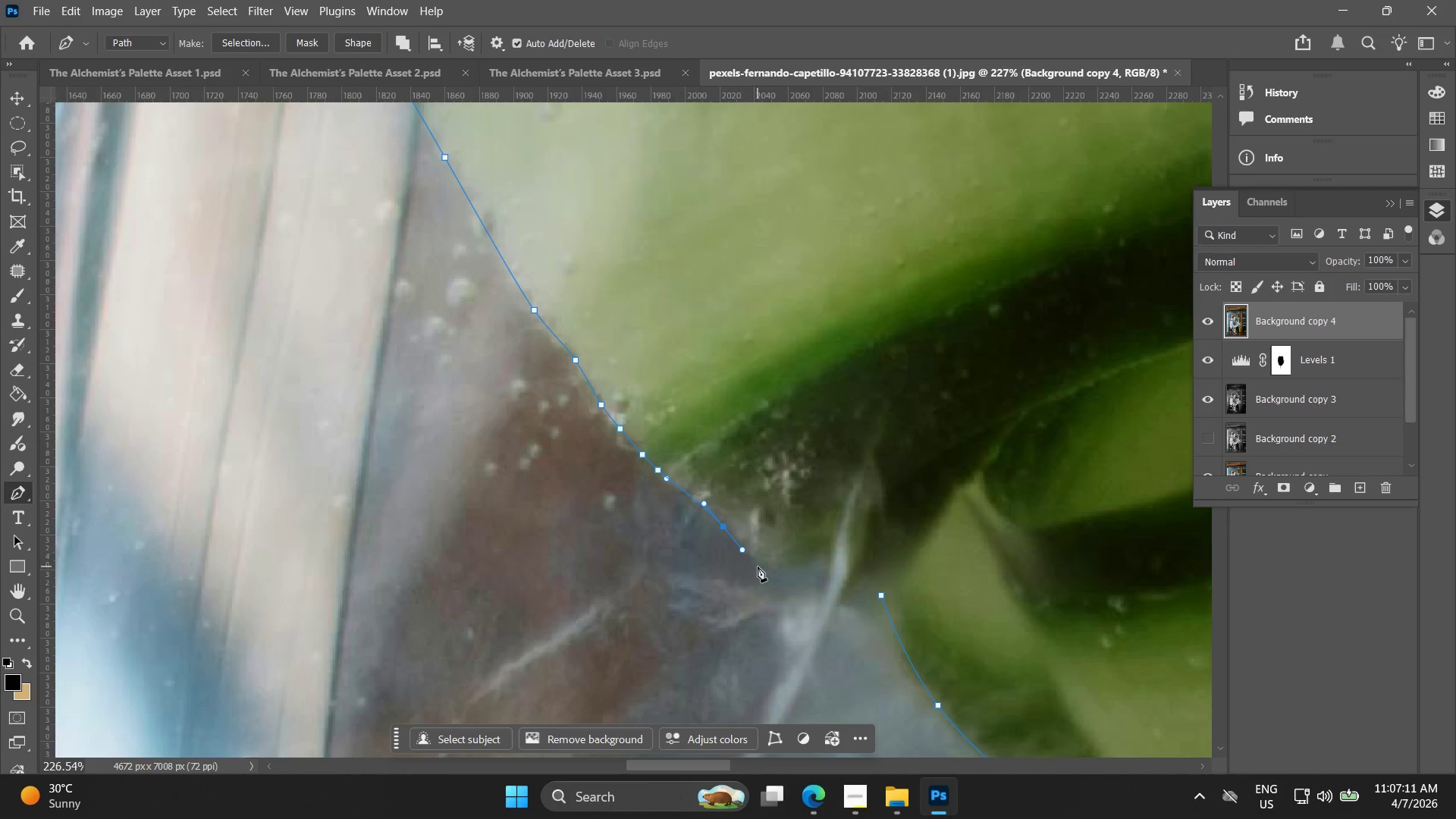 
left_click_drag(start_coordinate=[758, 566], to_coordinate=[777, 573])
 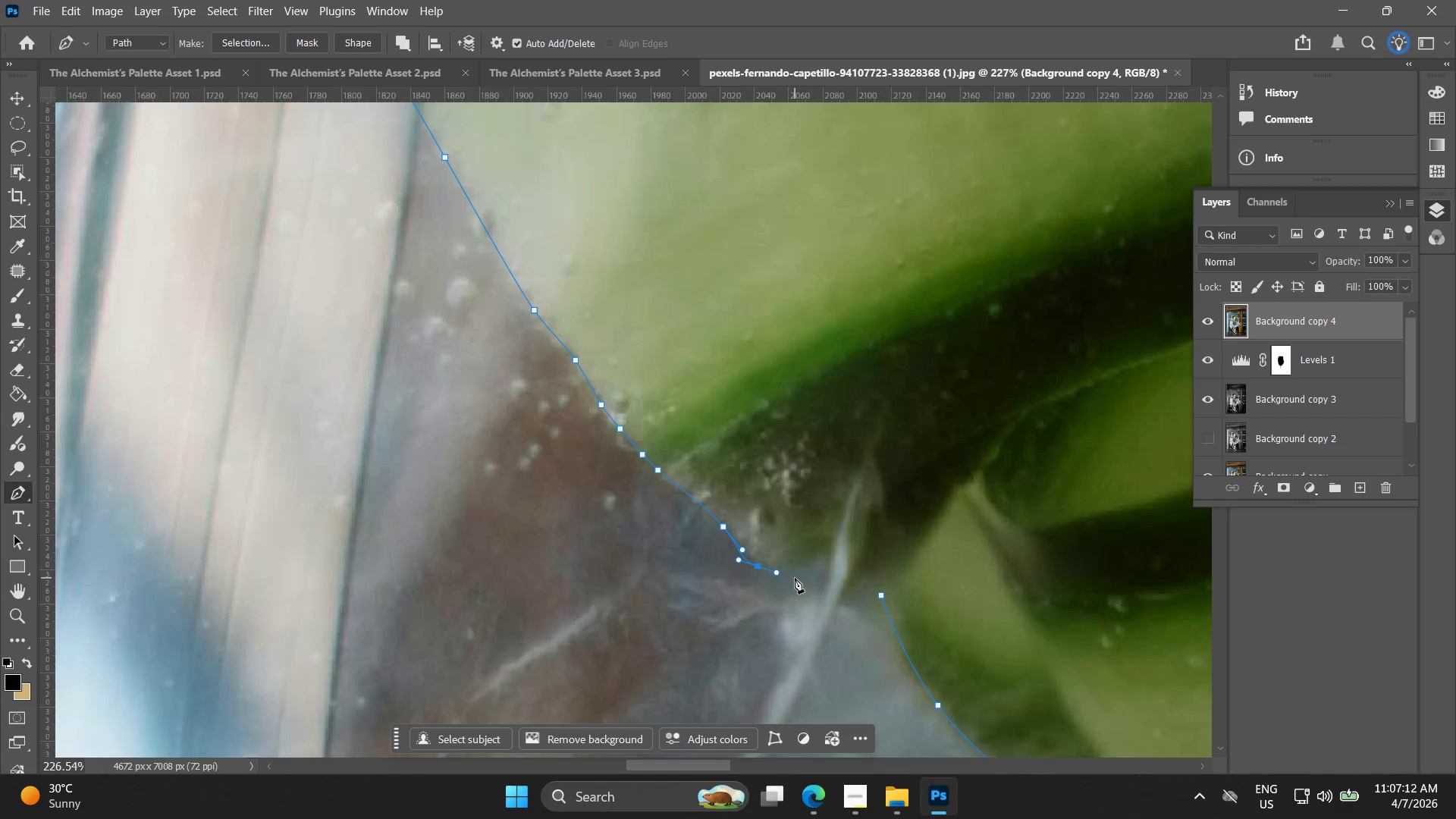 
left_click([802, 566])
 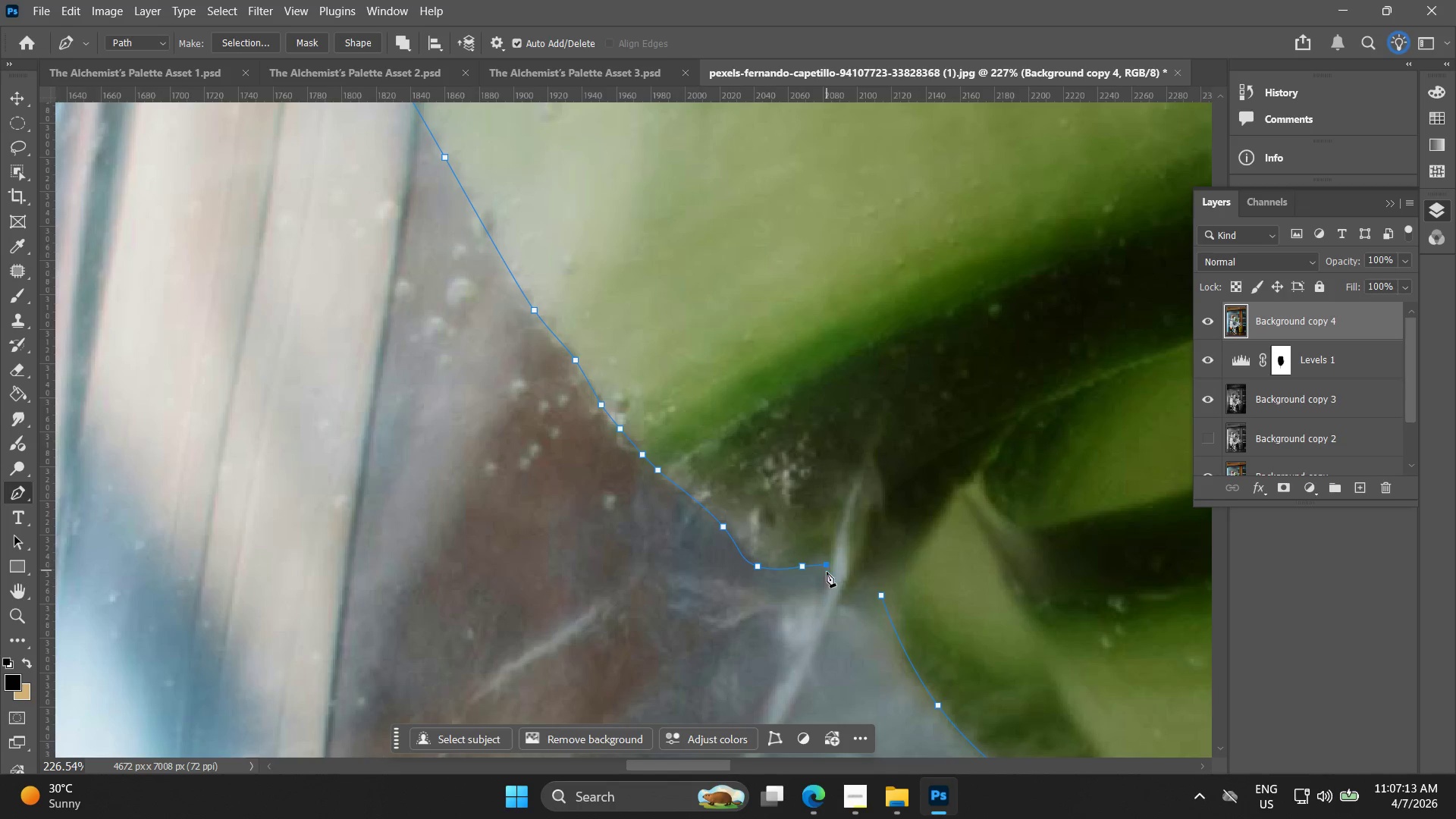 
left_click_drag(start_coordinate=[825, 592], to_coordinate=[835, 601])
 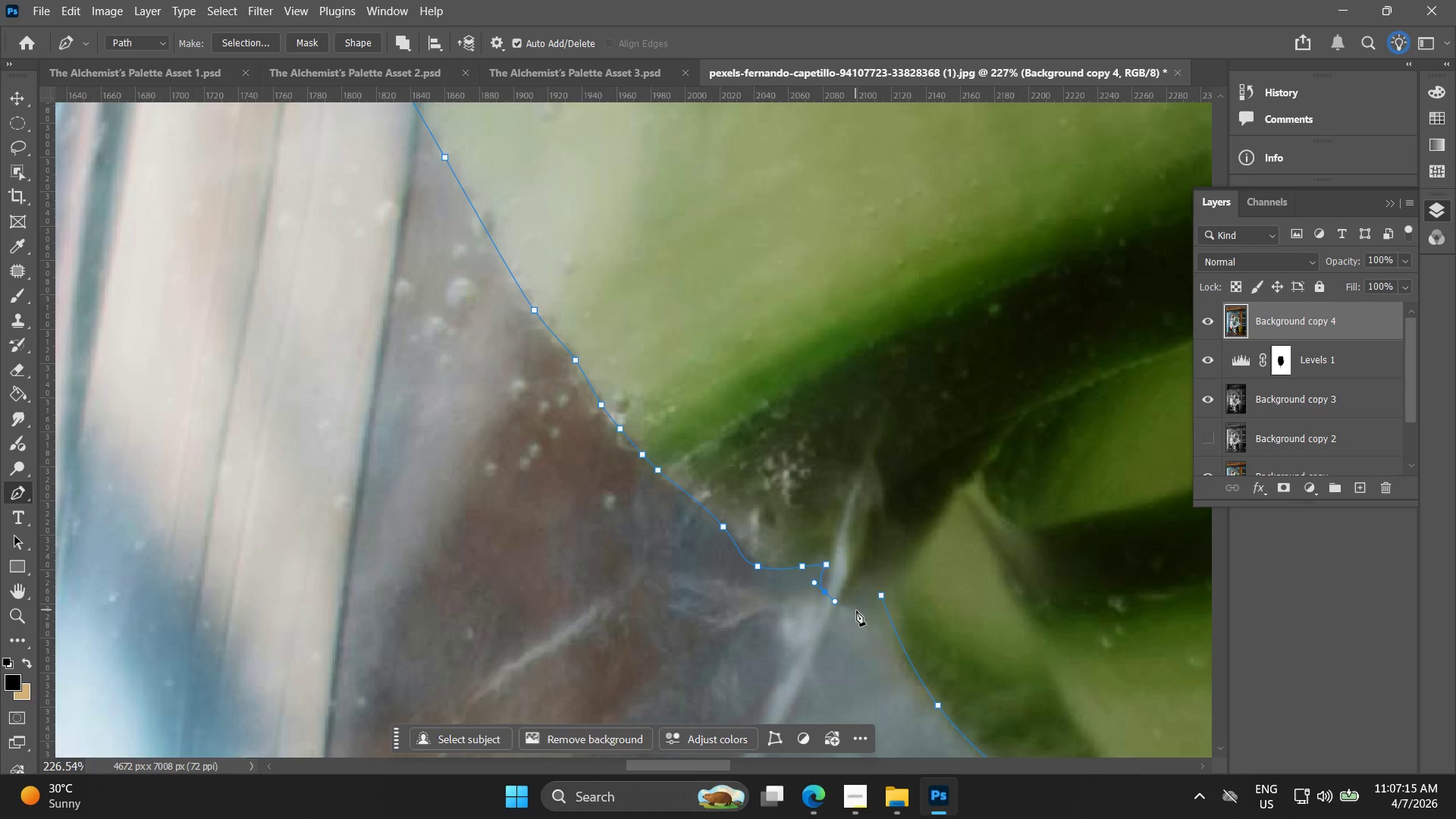 
left_click([858, 610])
 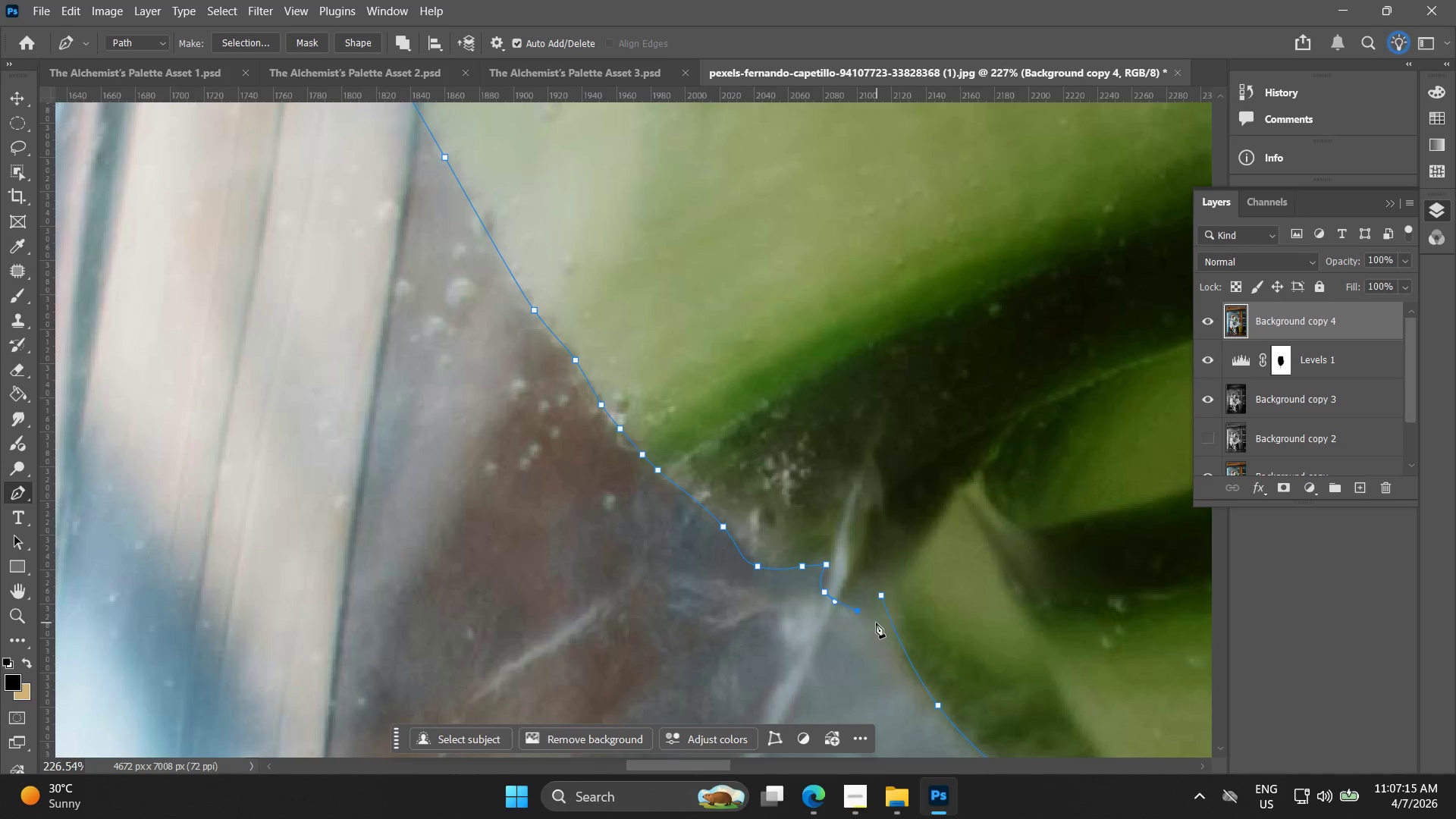 
left_click([876, 619])
 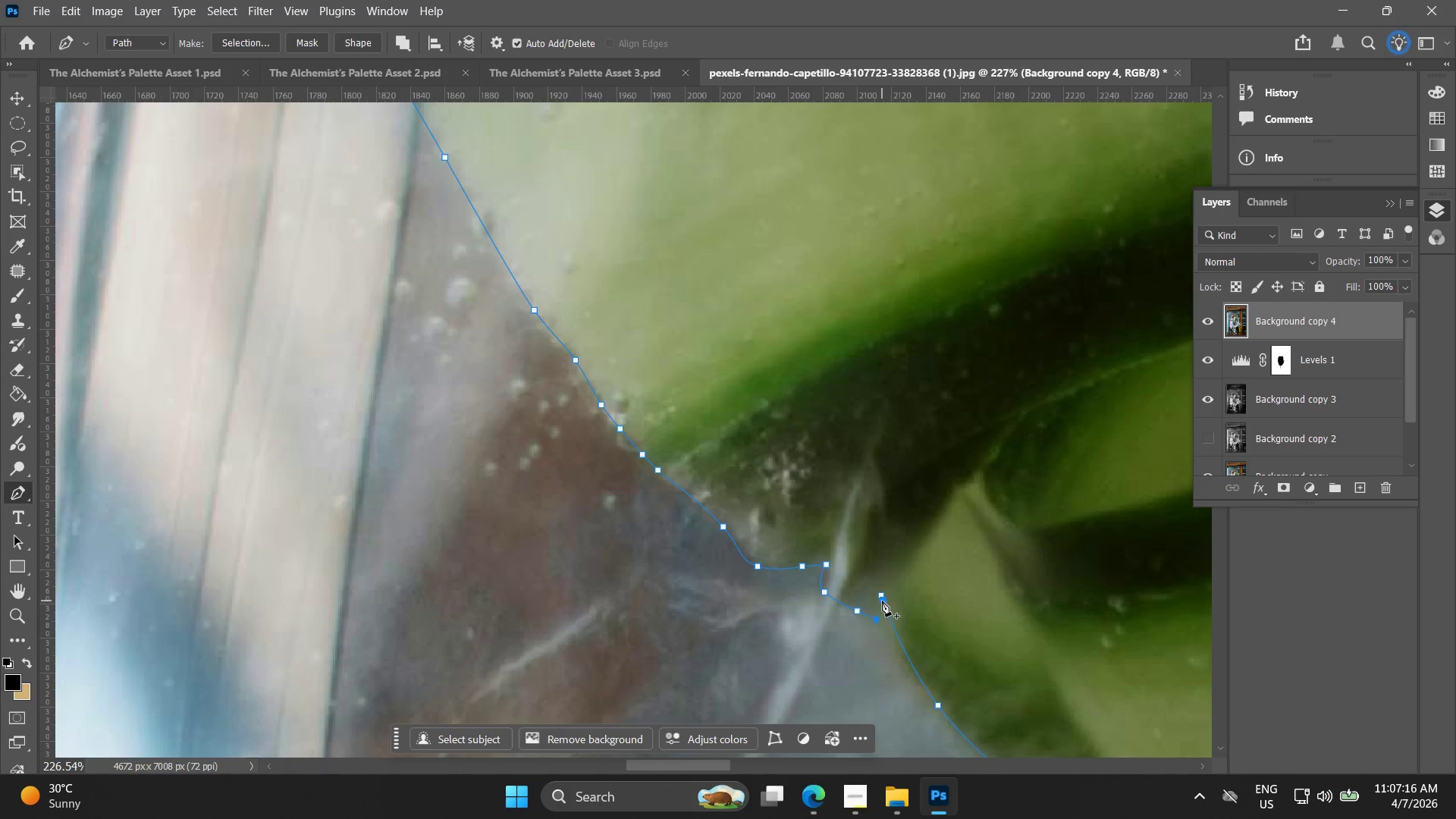 
left_click([882, 601])
 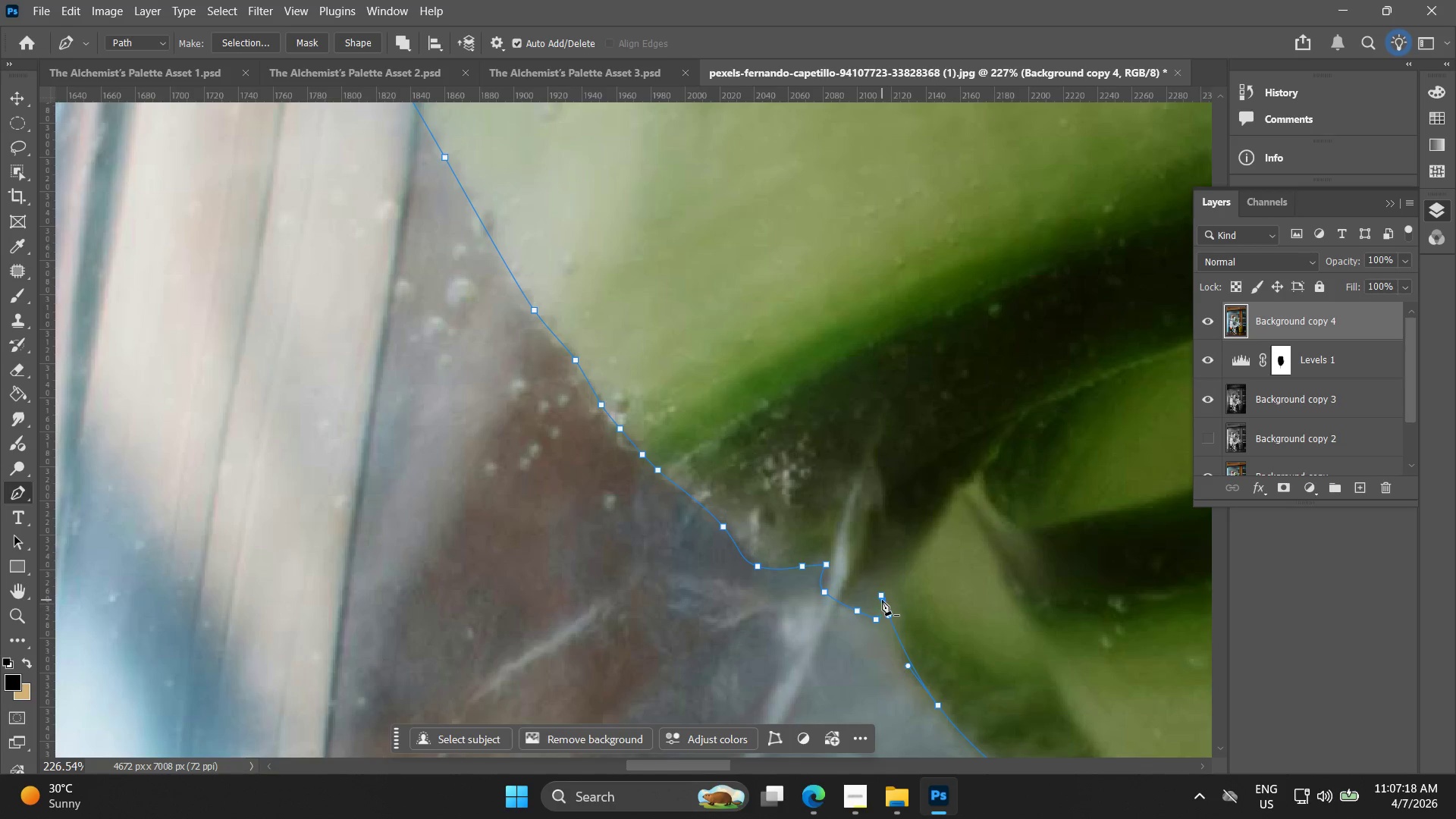 
left_click([881, 595])
 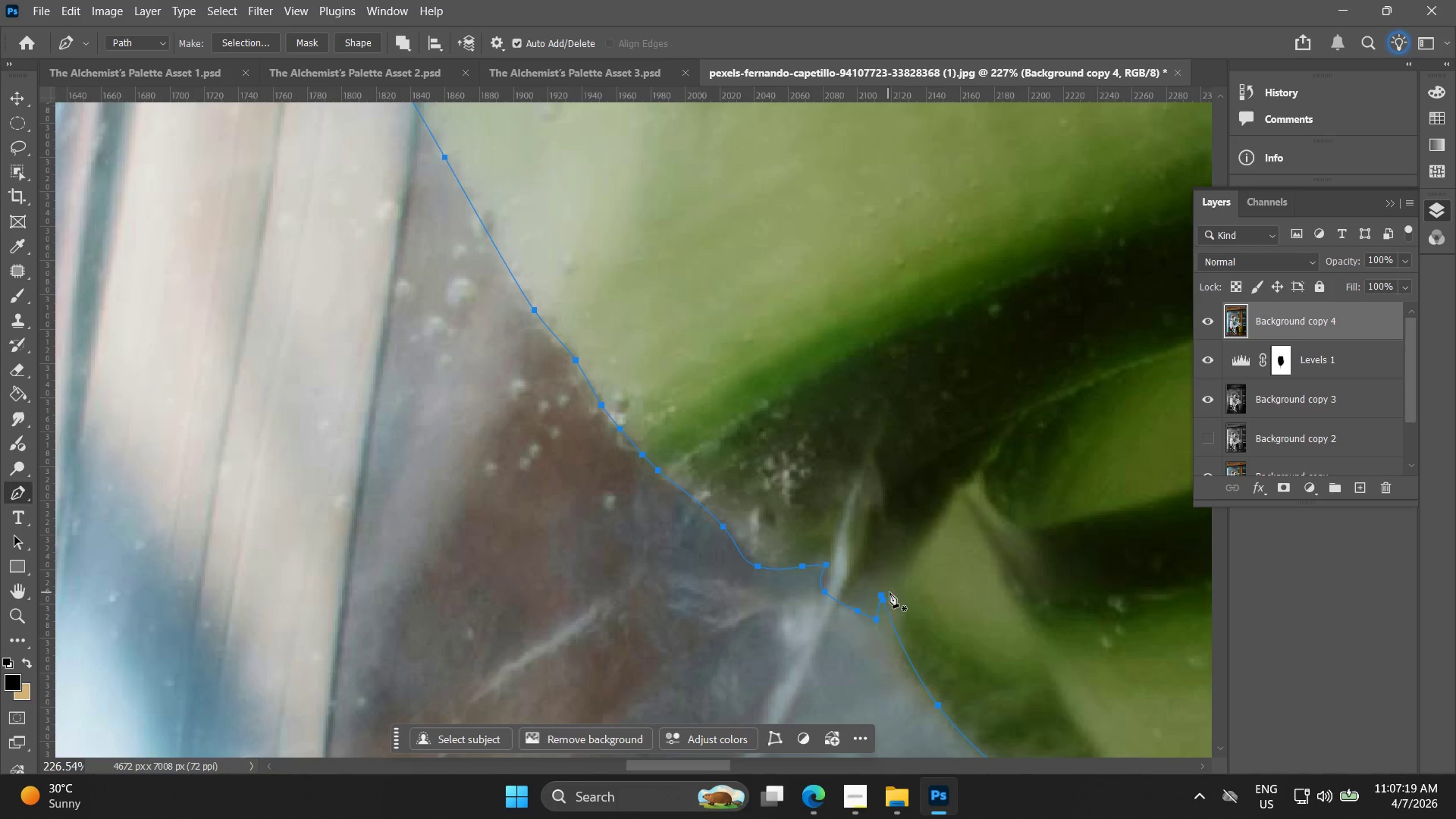 
hold_key(key=AltLeft, duration=0.91)
 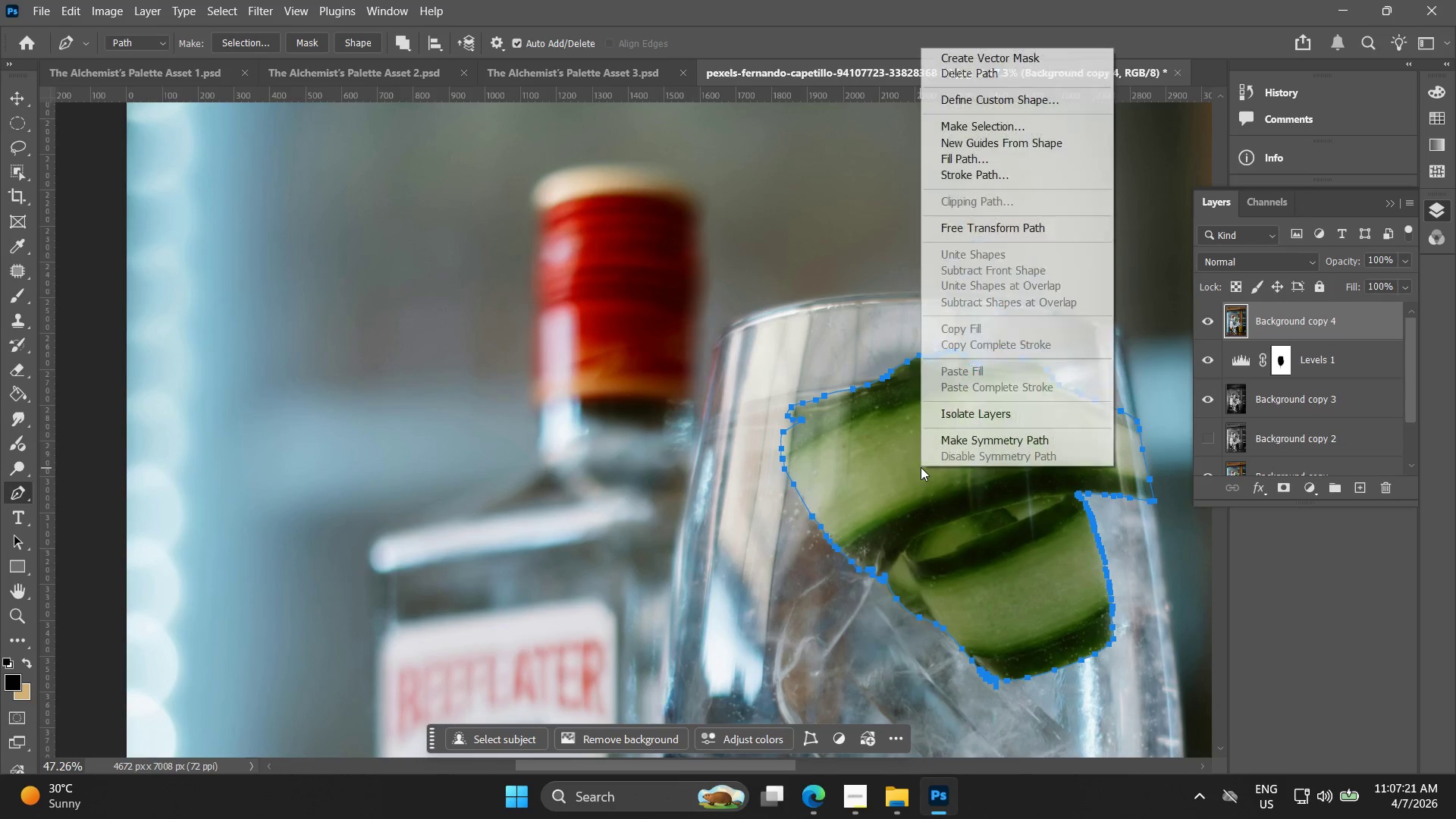 
right_click([921, 467])
 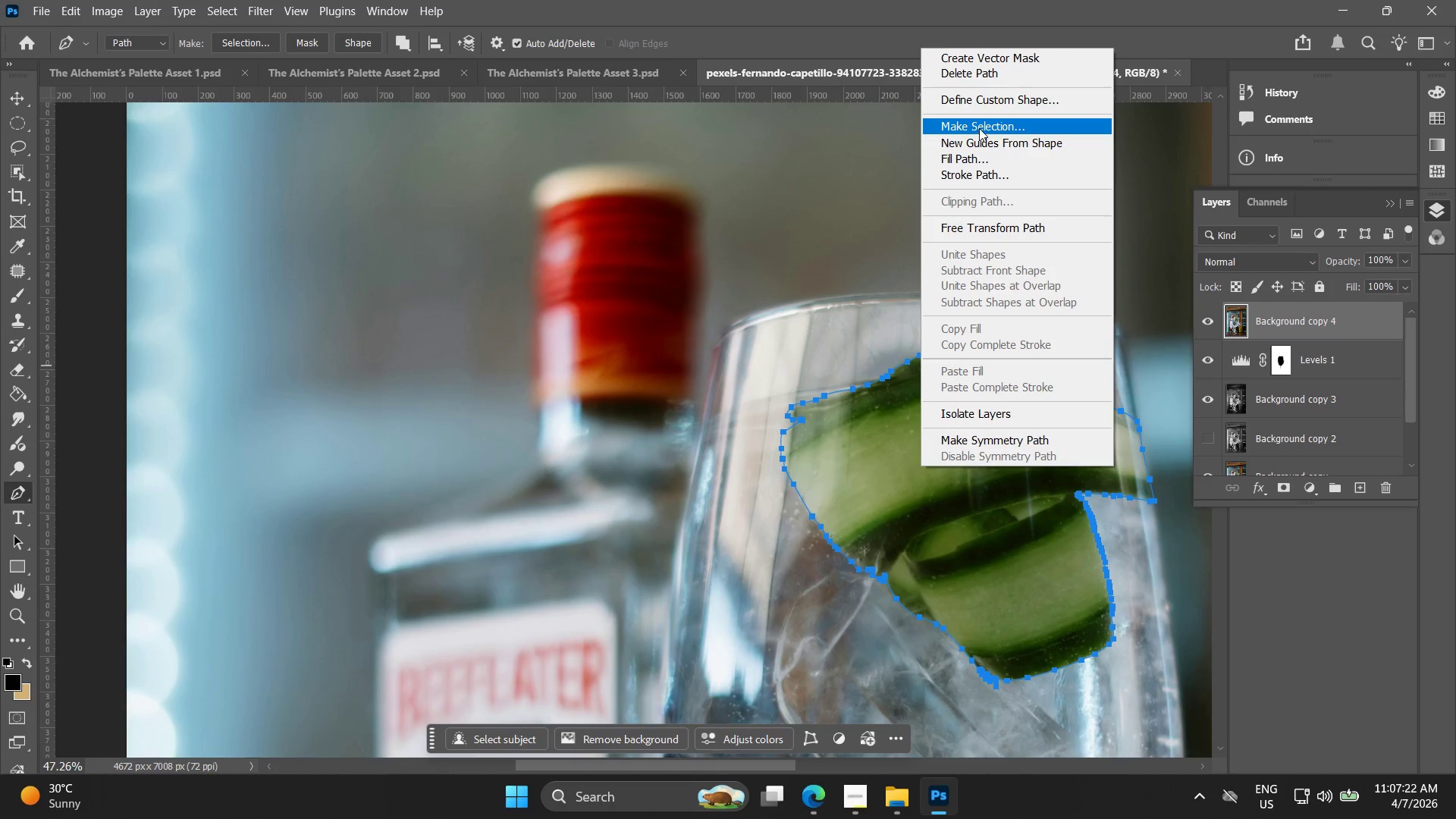 
scroll: coordinate [882, 570], scroll_direction: down, amount: 17.0
 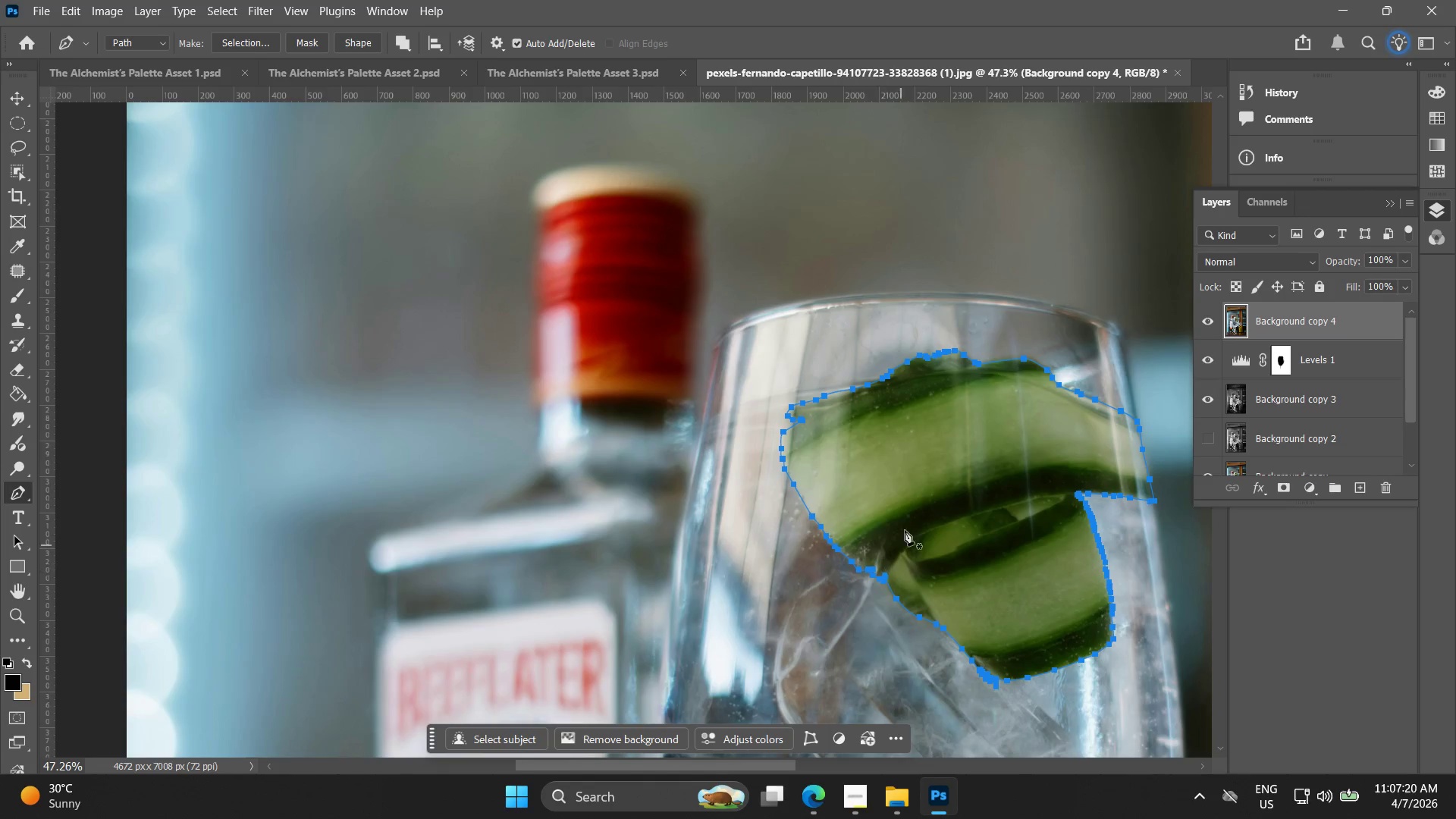 
left_click([979, 128])
 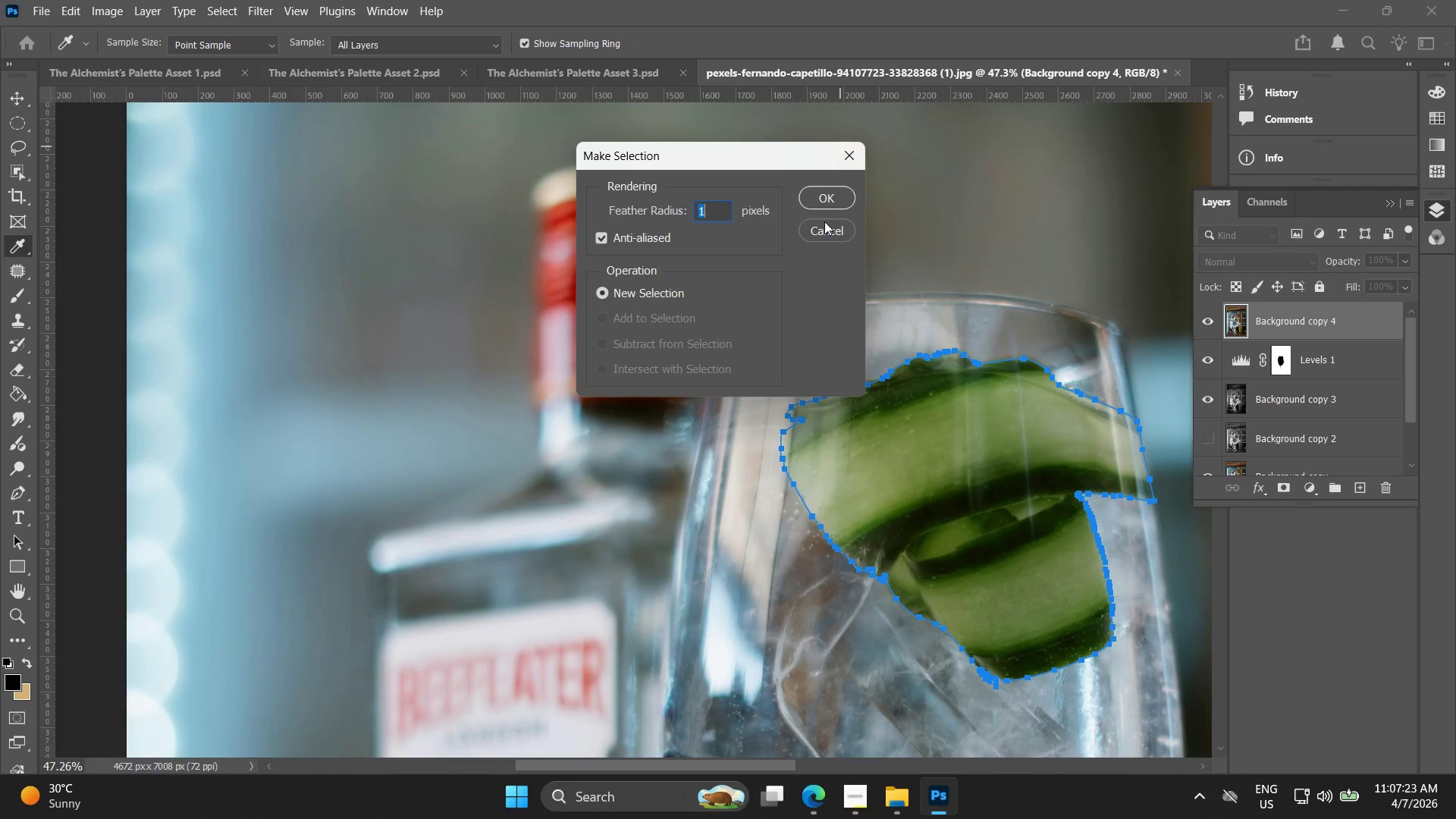 
left_click([829, 198])
 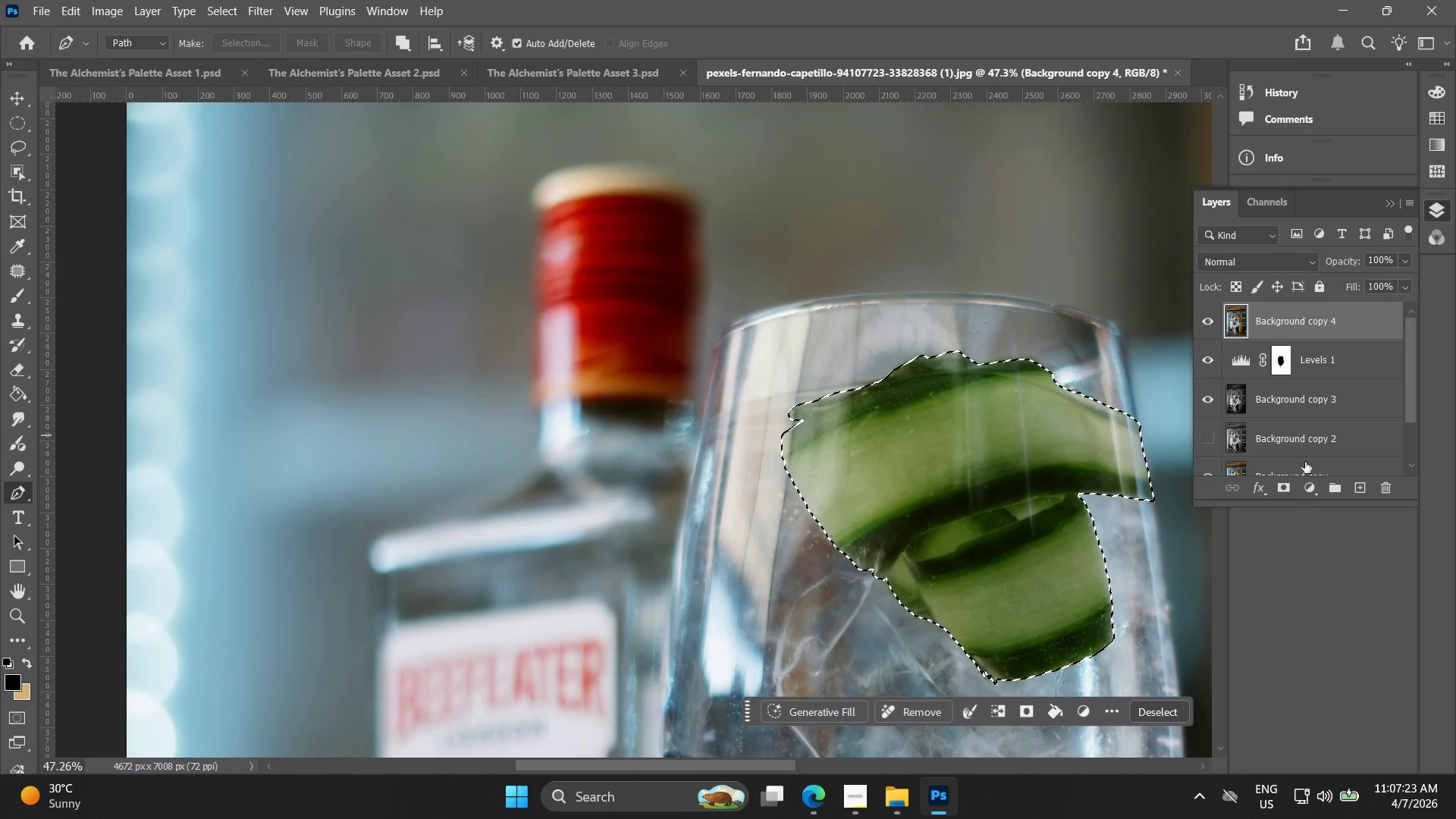 
hold_key(key=AltLeft, duration=1.52)
left_click([1287, 487])
 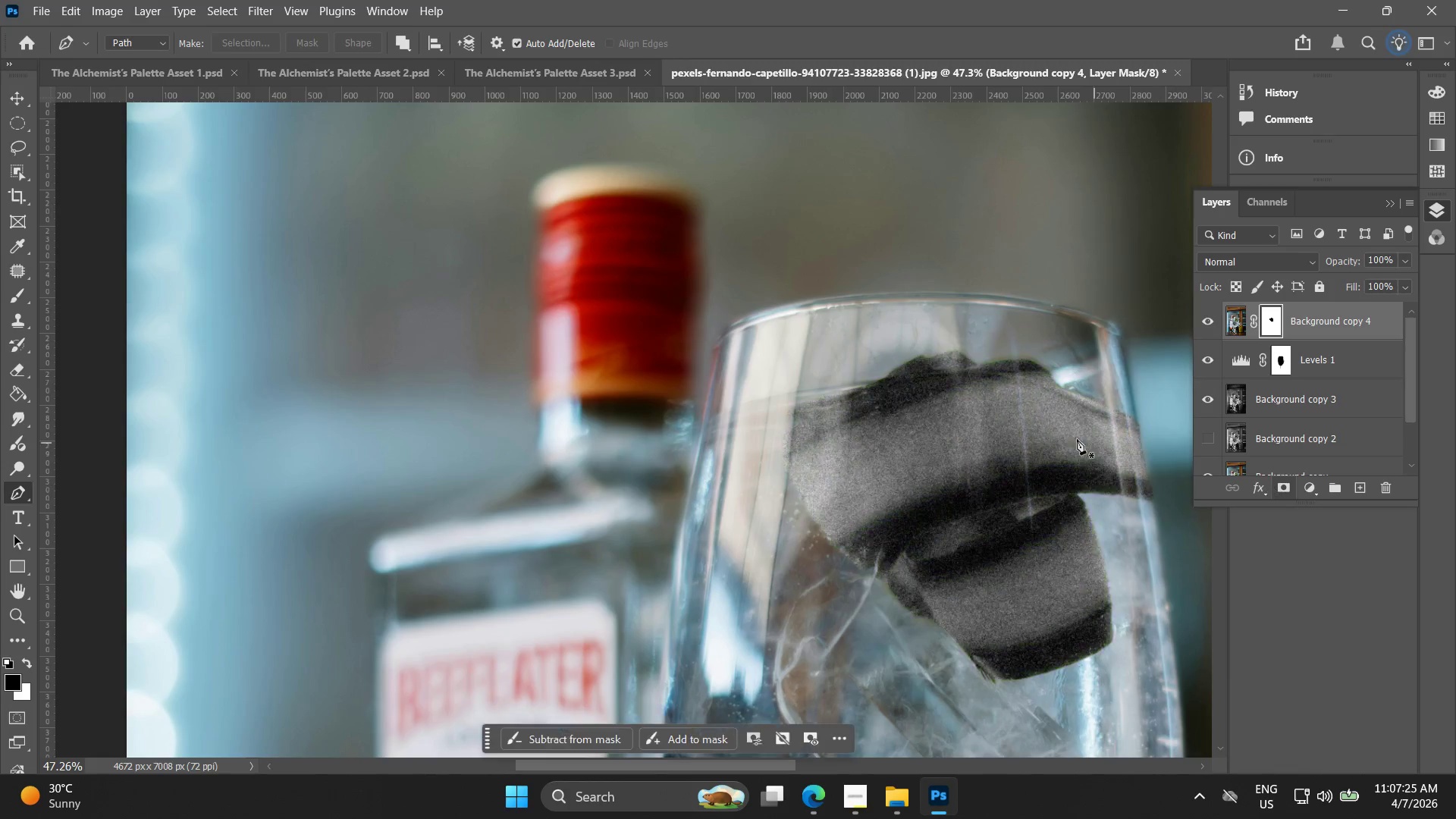 
key(Alt+AltLeft)
 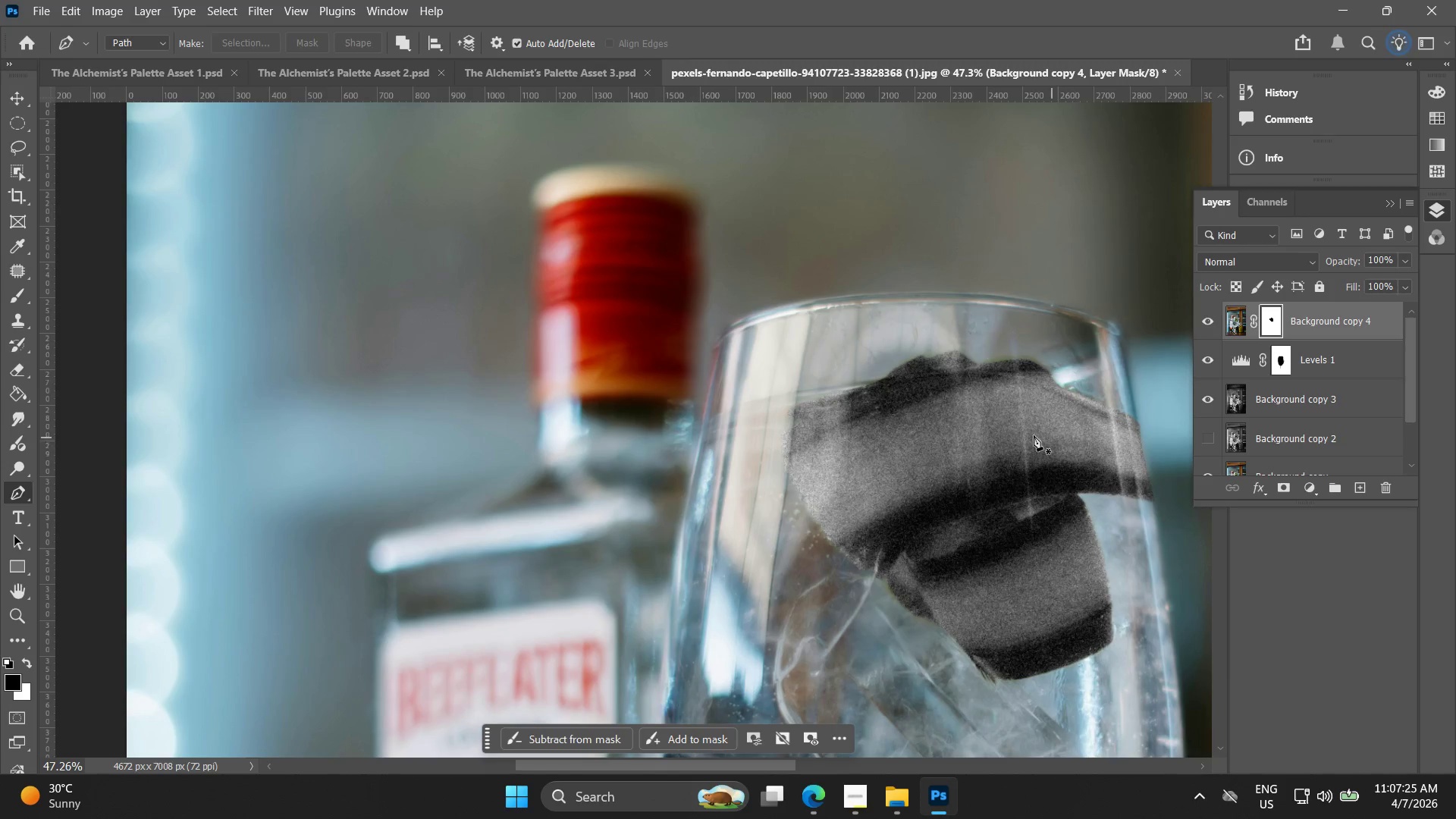 
key(Alt+AltLeft)
 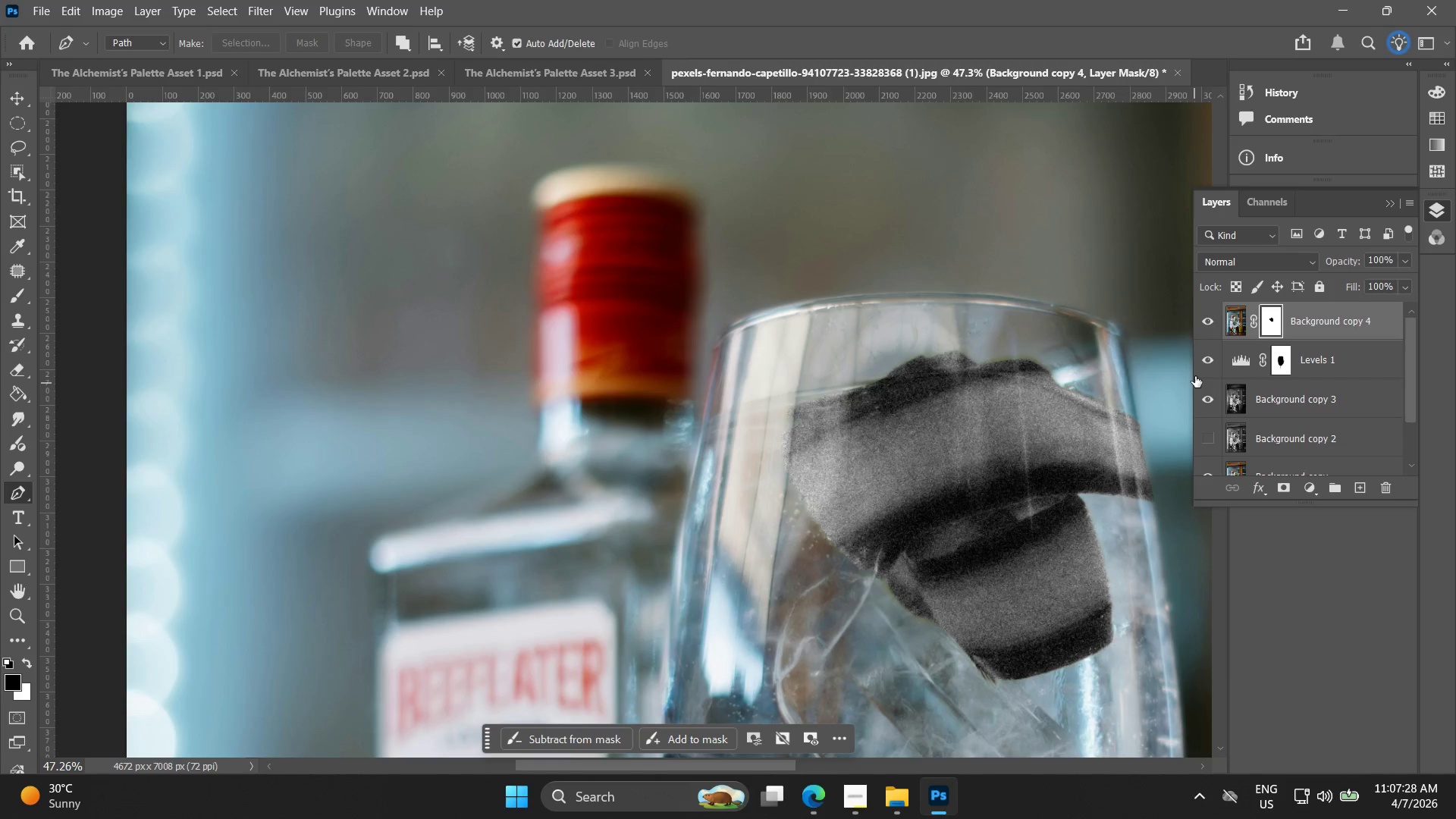 
key(Control+I)
 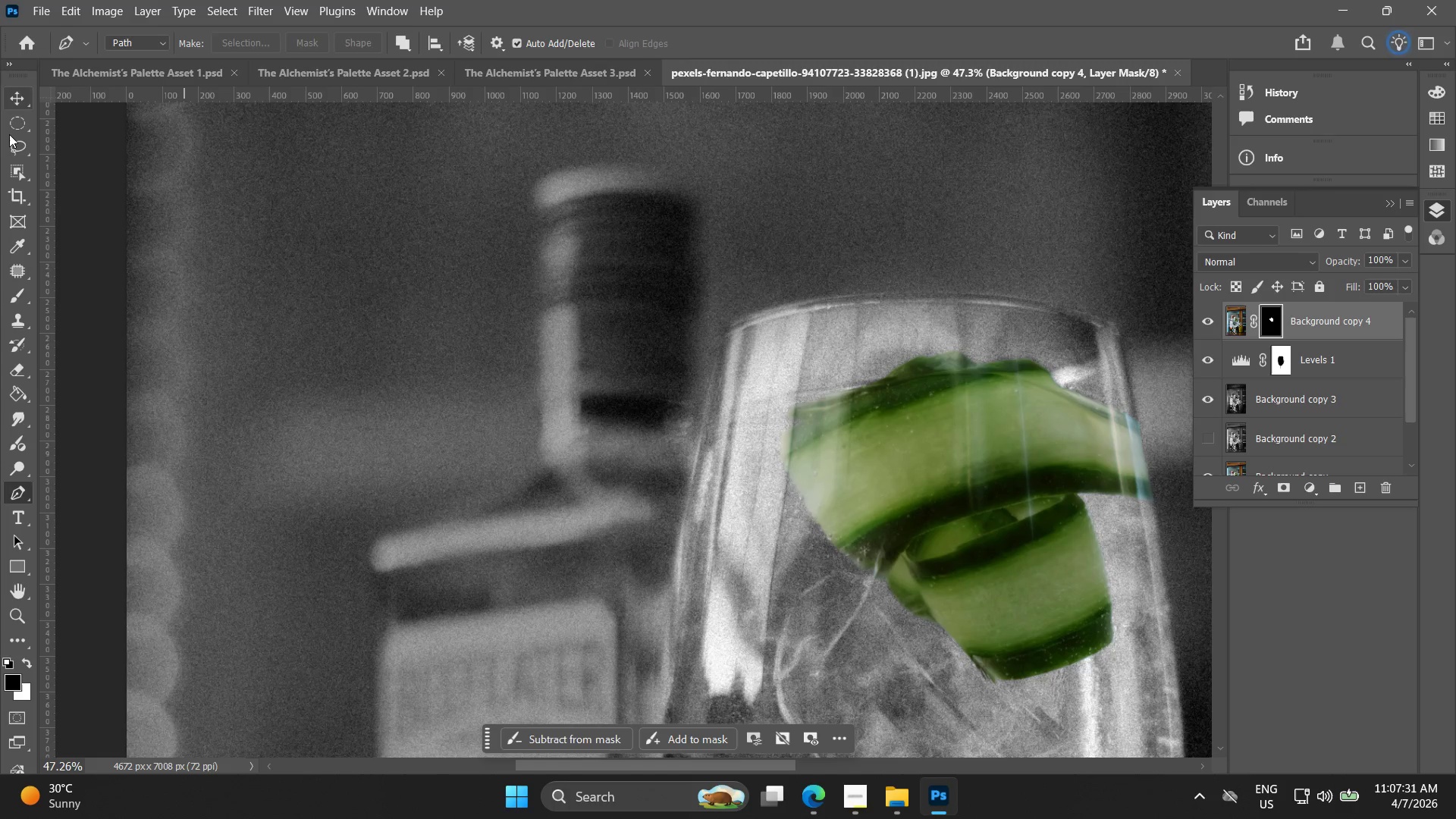 
double_click([405, 313])
 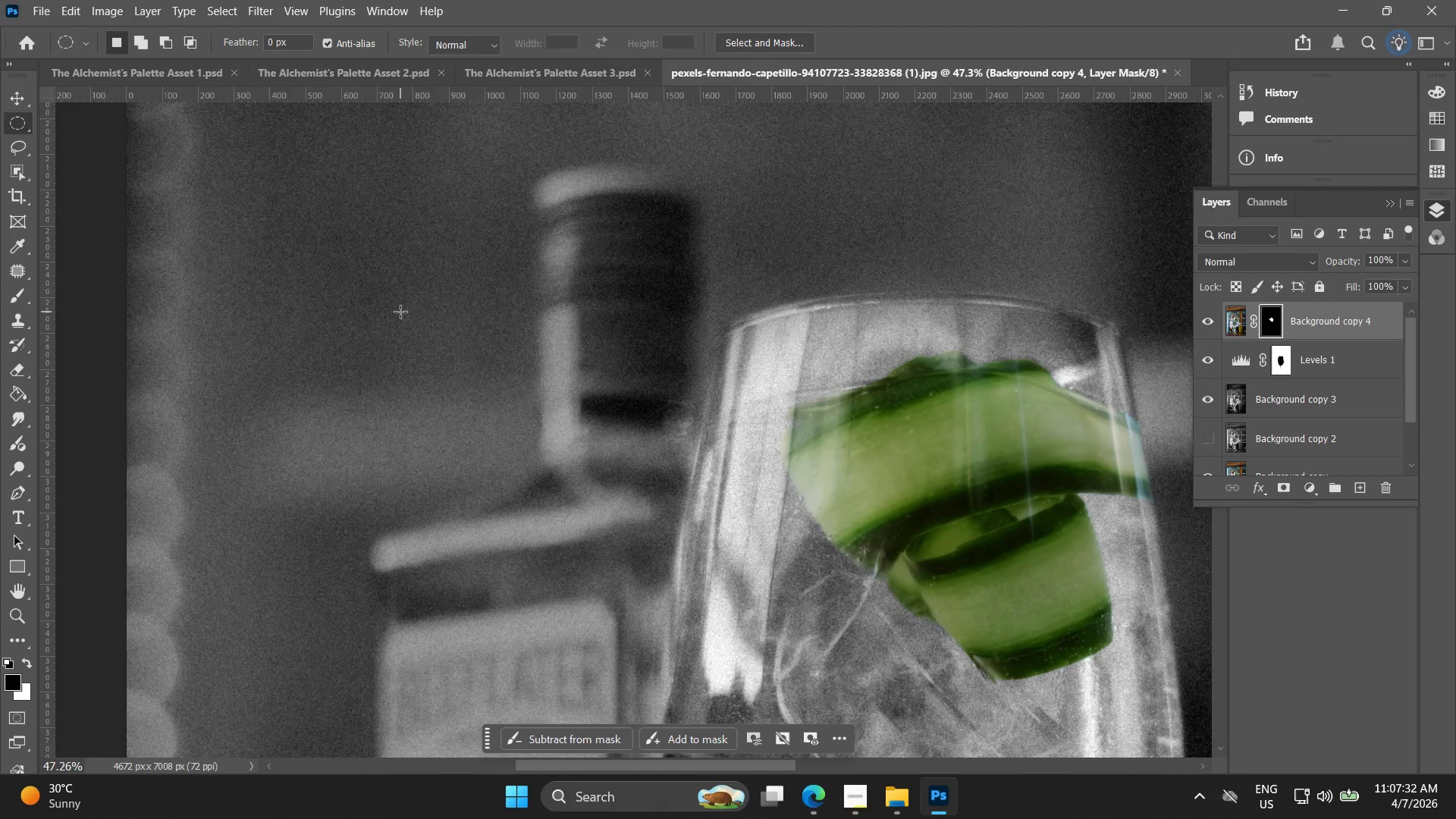 
hold_key(key=AltLeft, duration=0.86)
 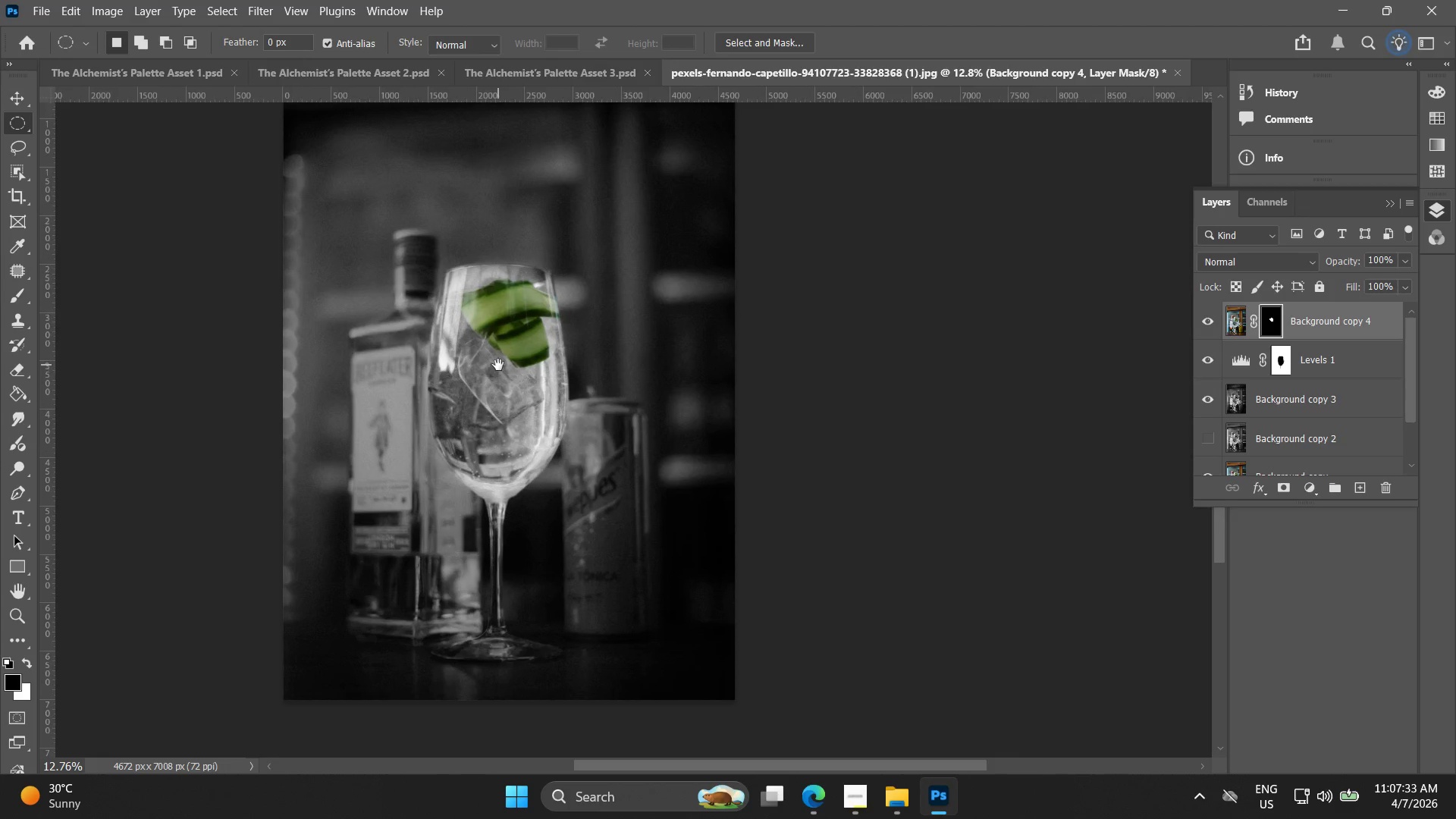 
hold_key(key=Space, duration=0.61)
 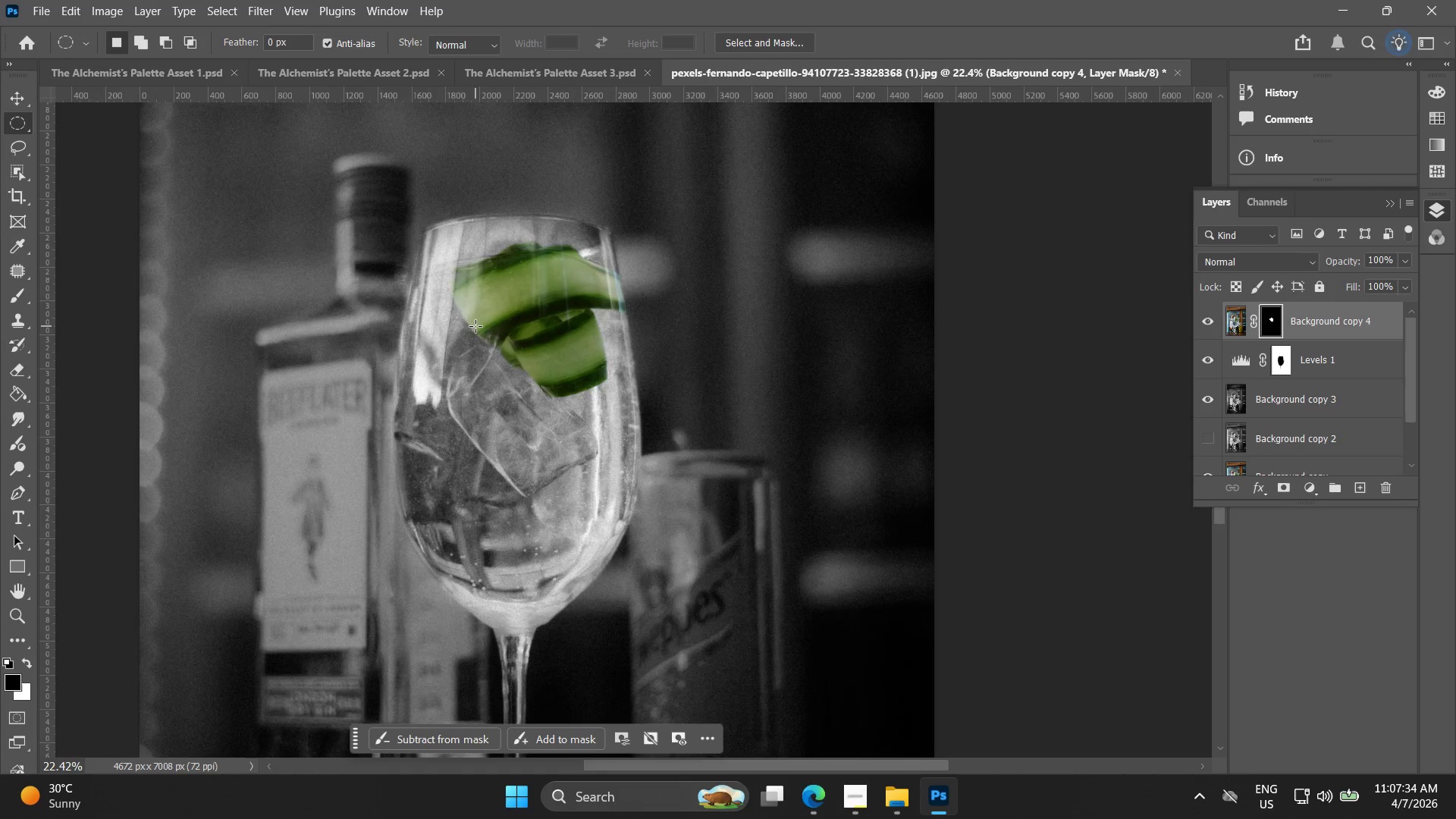 
left_click_drag(start_coordinate=[592, 456], to_coordinate=[500, 364])
 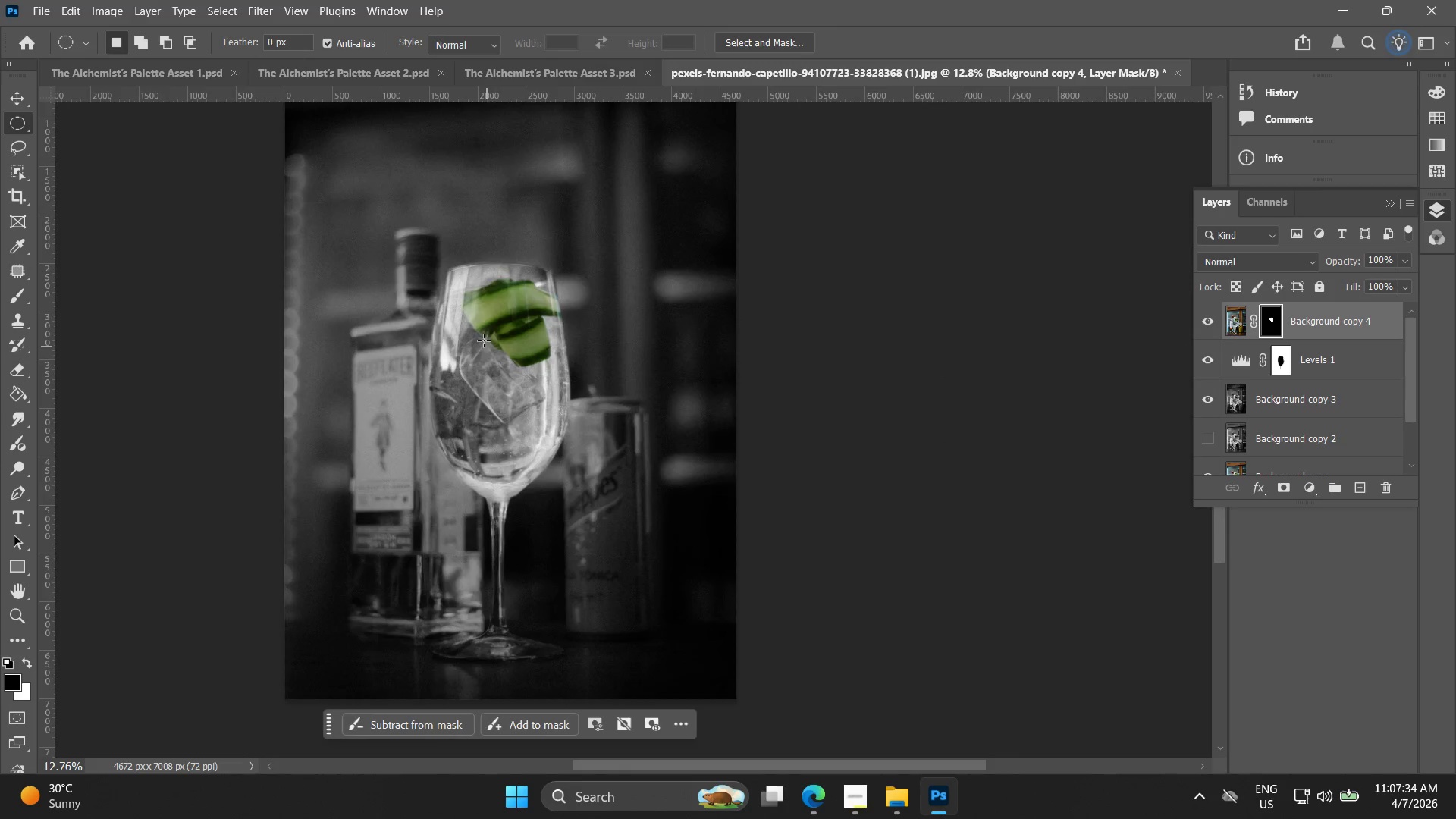 
scroll: coordinate [469, 382], scroll_direction: down, amount: 14.0
 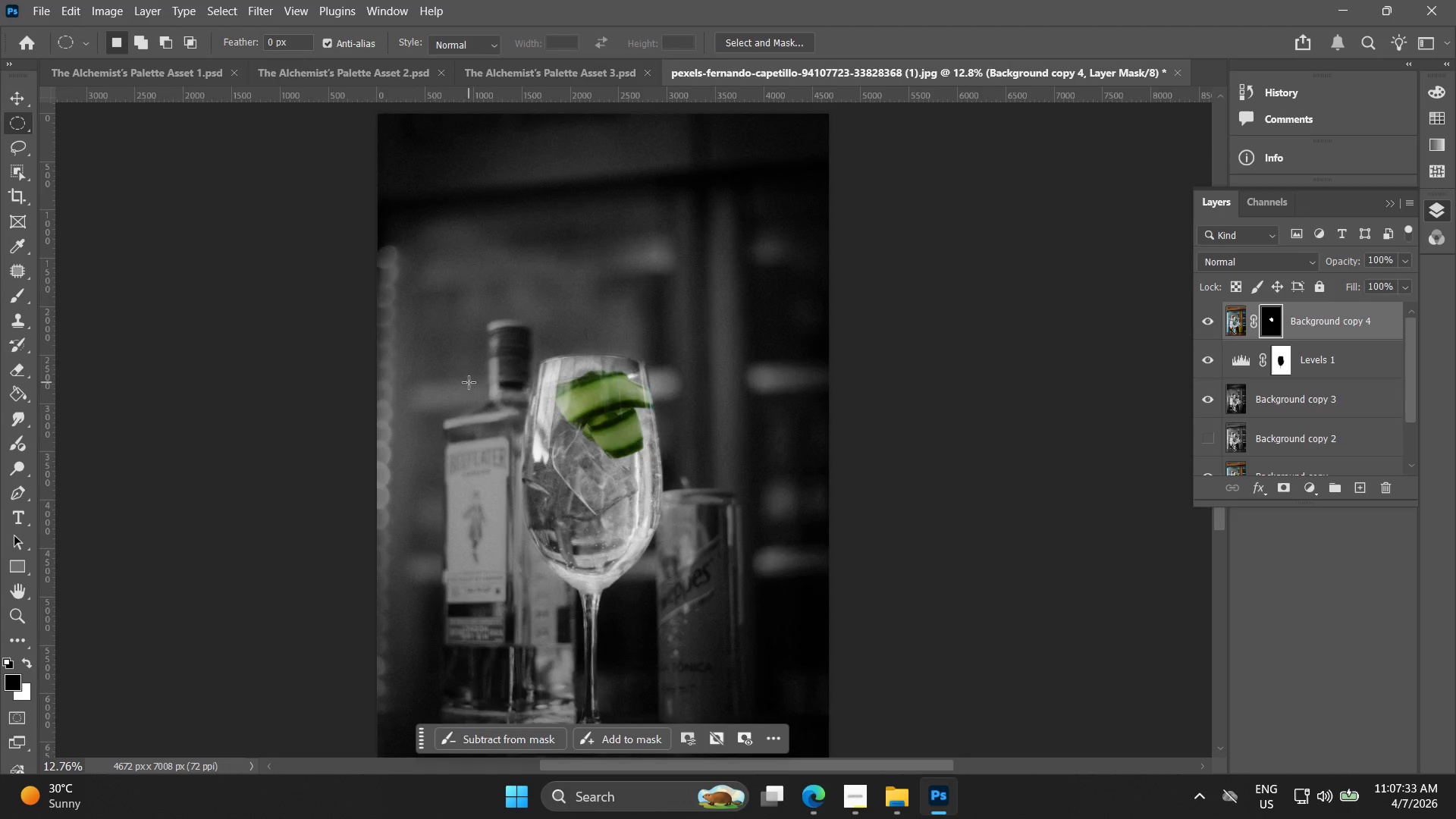 
hold_key(key=AltLeft, duration=1.06)
scroll: coordinate [485, 323], scroll_direction: up, amount: 18.0
 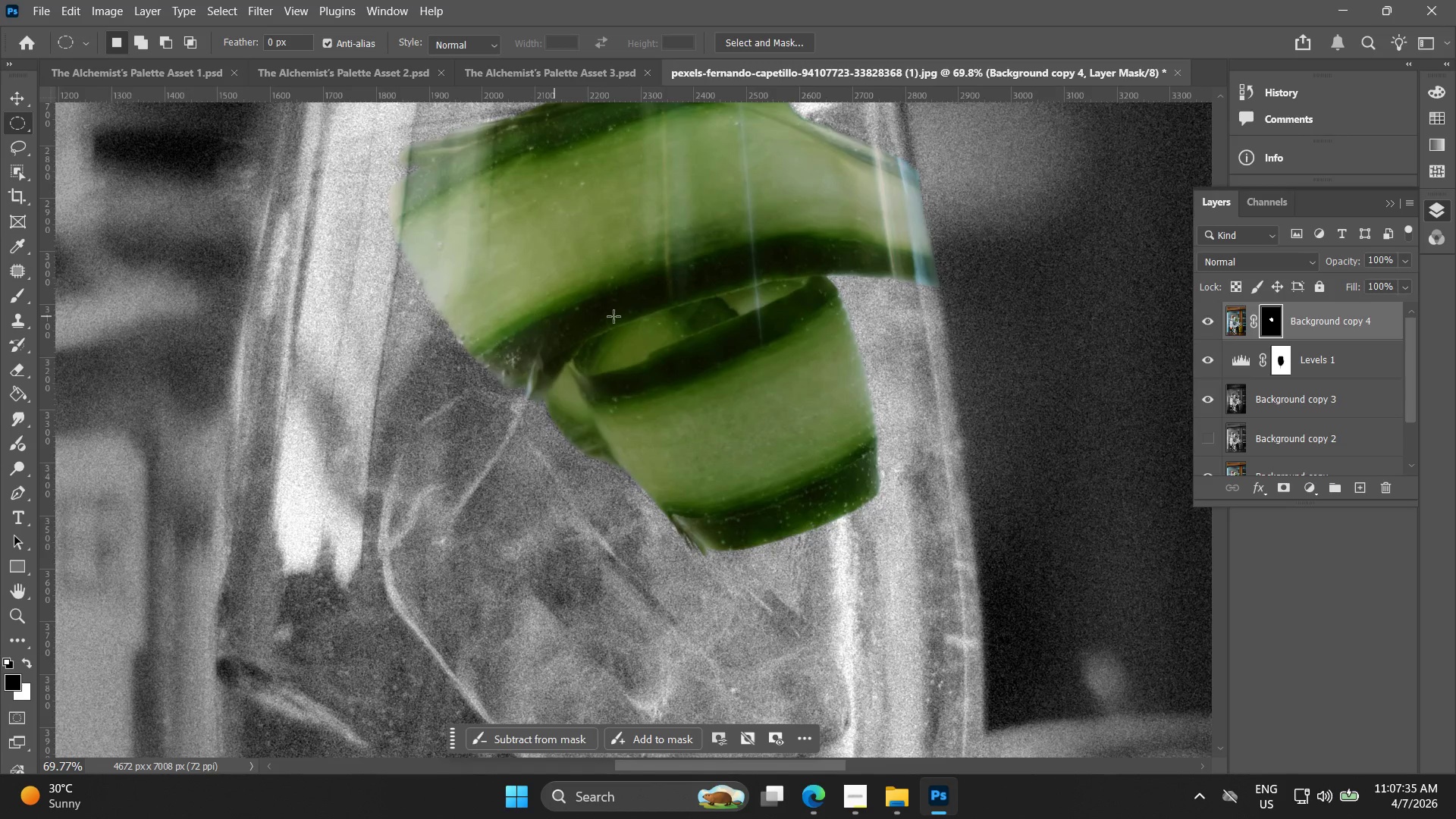 
hold_key(key=Space, duration=0.86)
 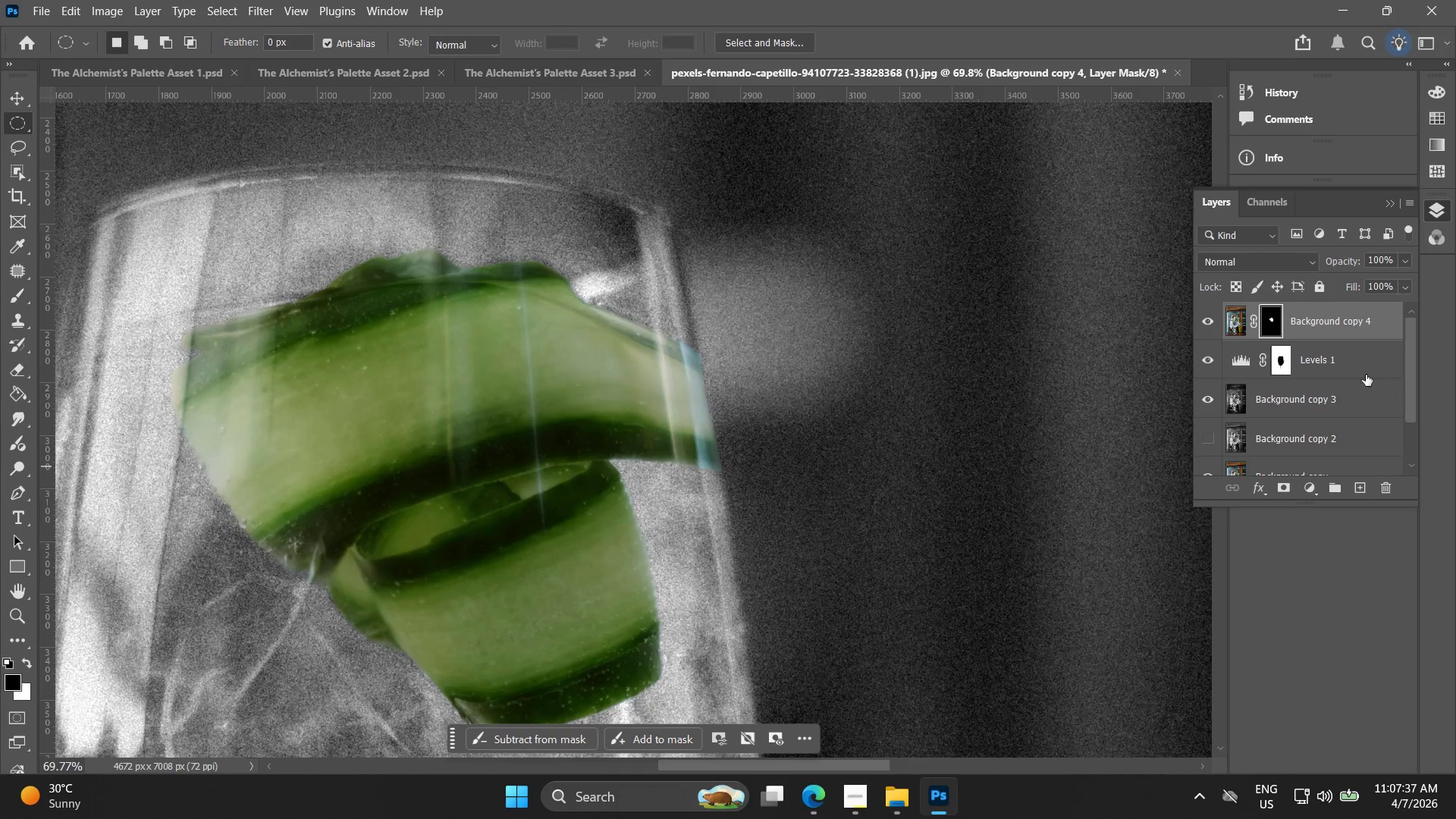 
left_click_drag(start_coordinate=[1025, 350], to_coordinate=[808, 535])
 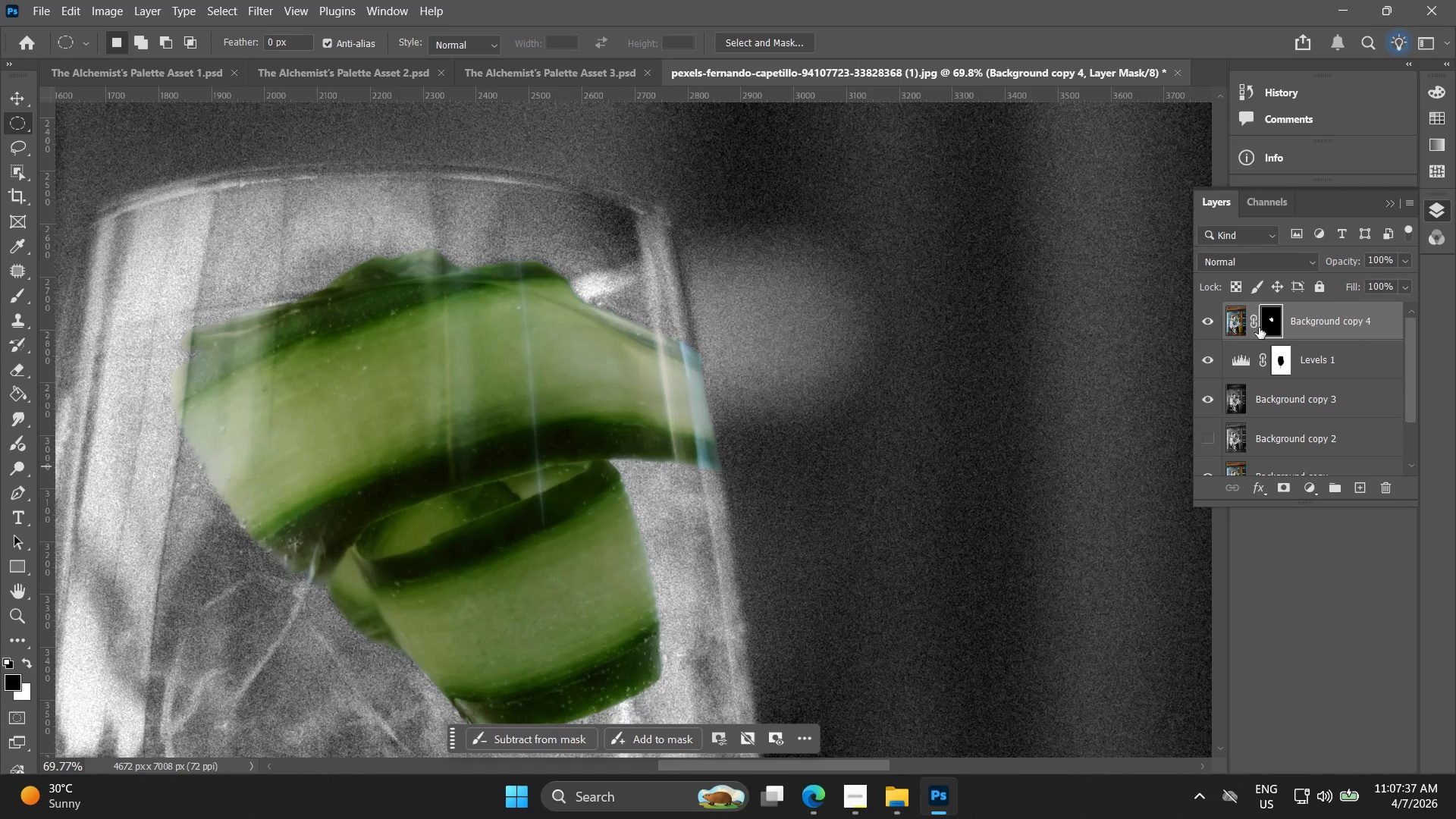 
left_click([1245, 325])
 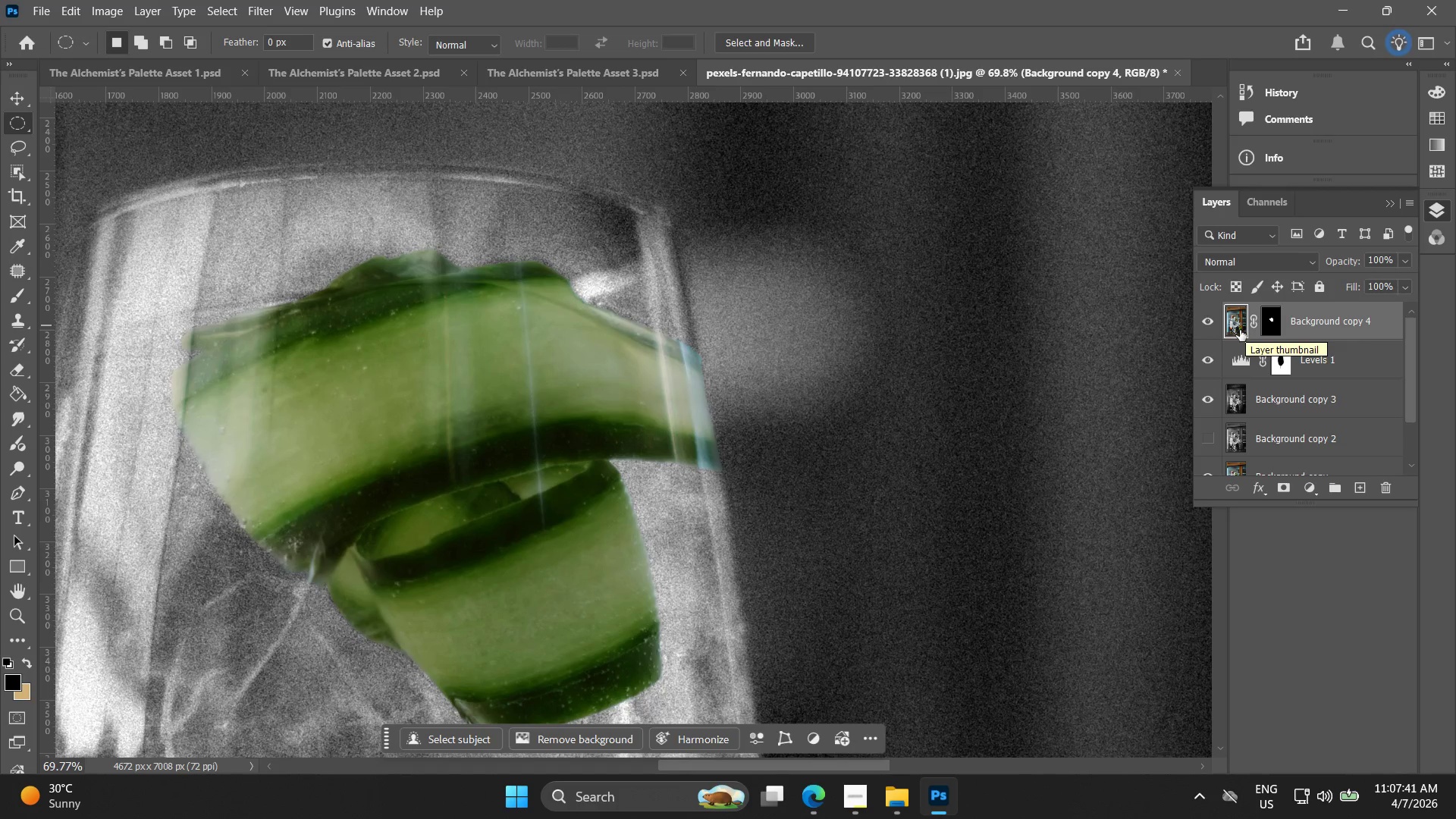 
mouse_move([1251, 318])
 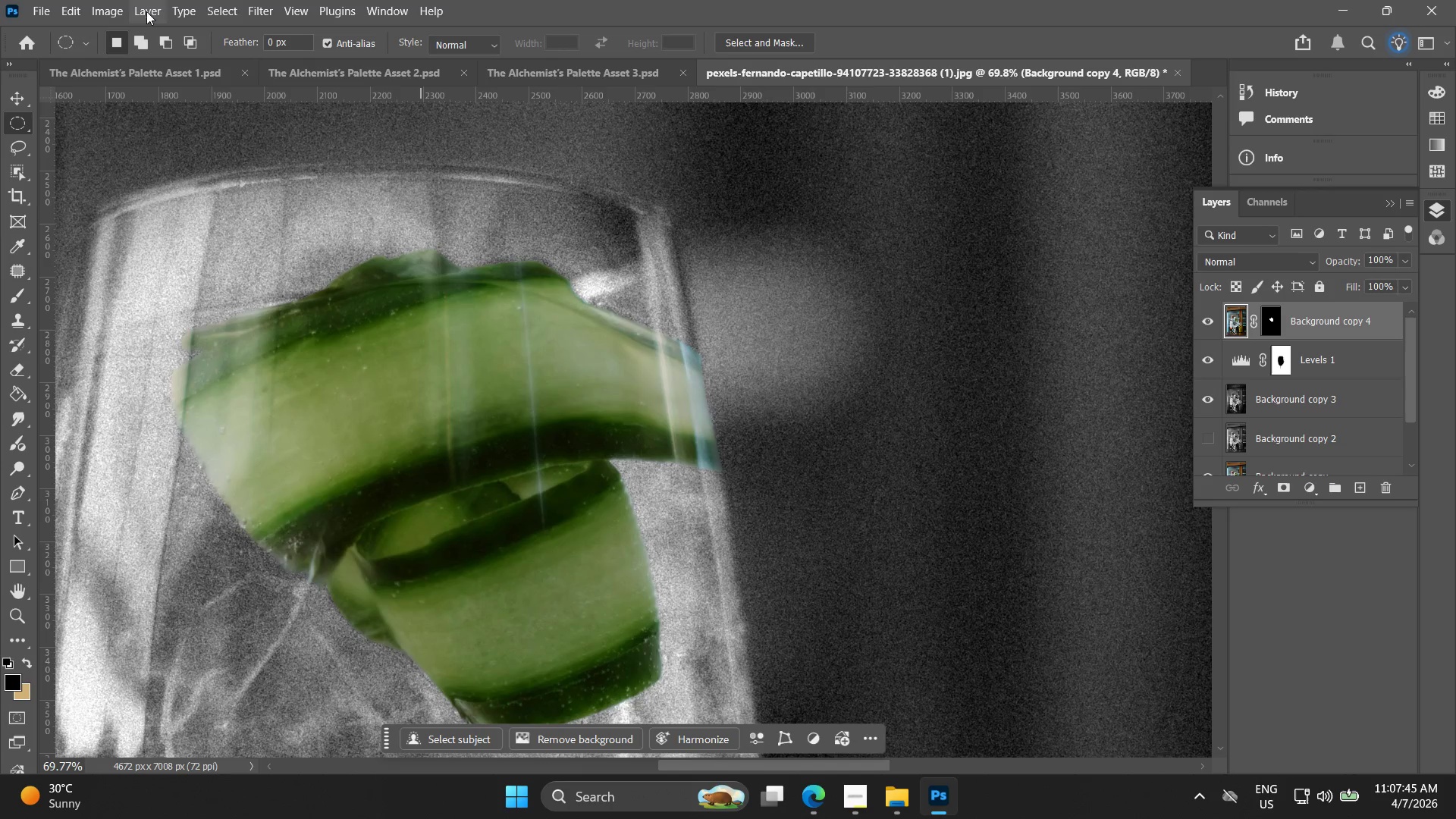 
left_click([246, 5])
 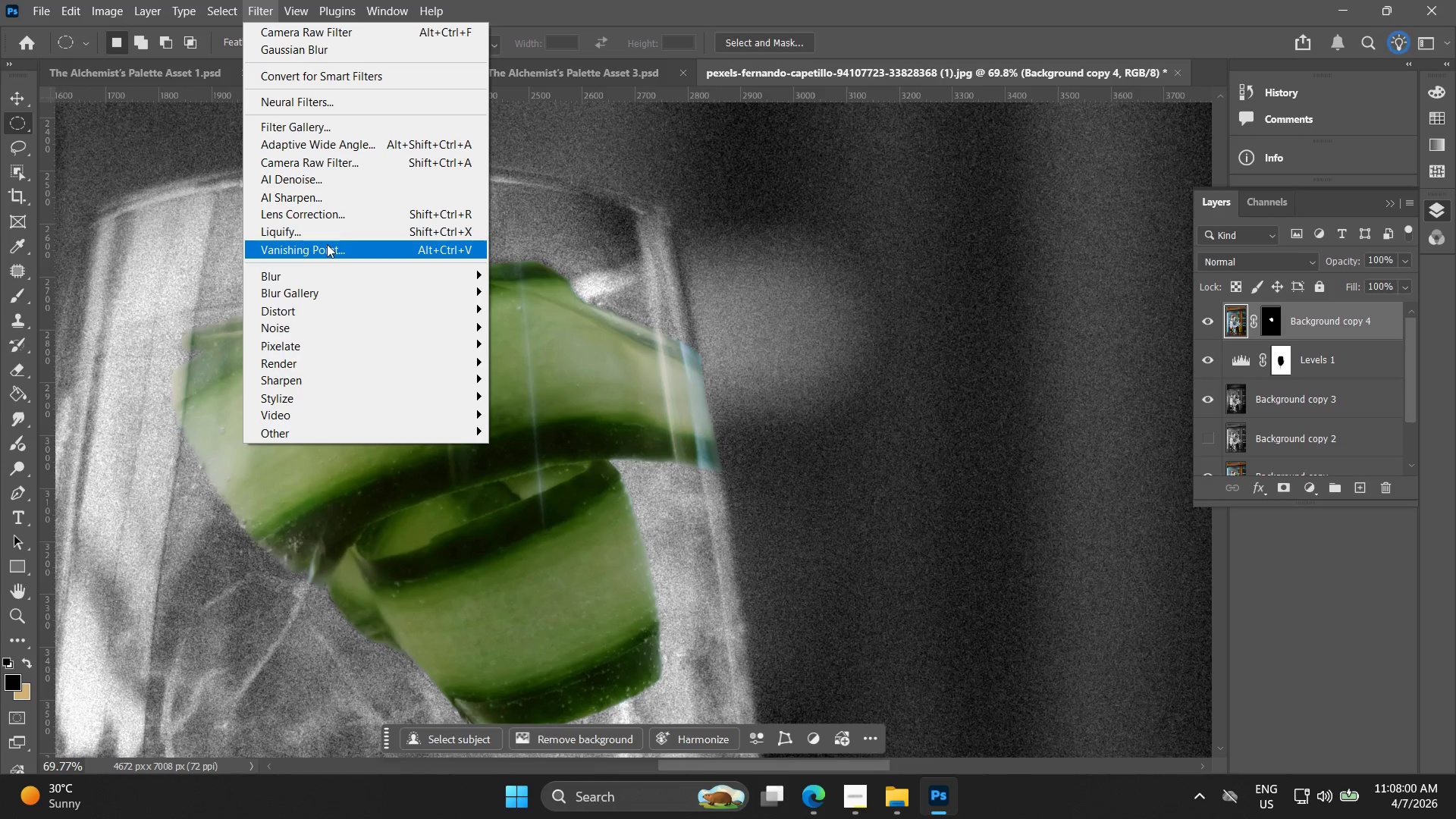 
wait(19.48)
 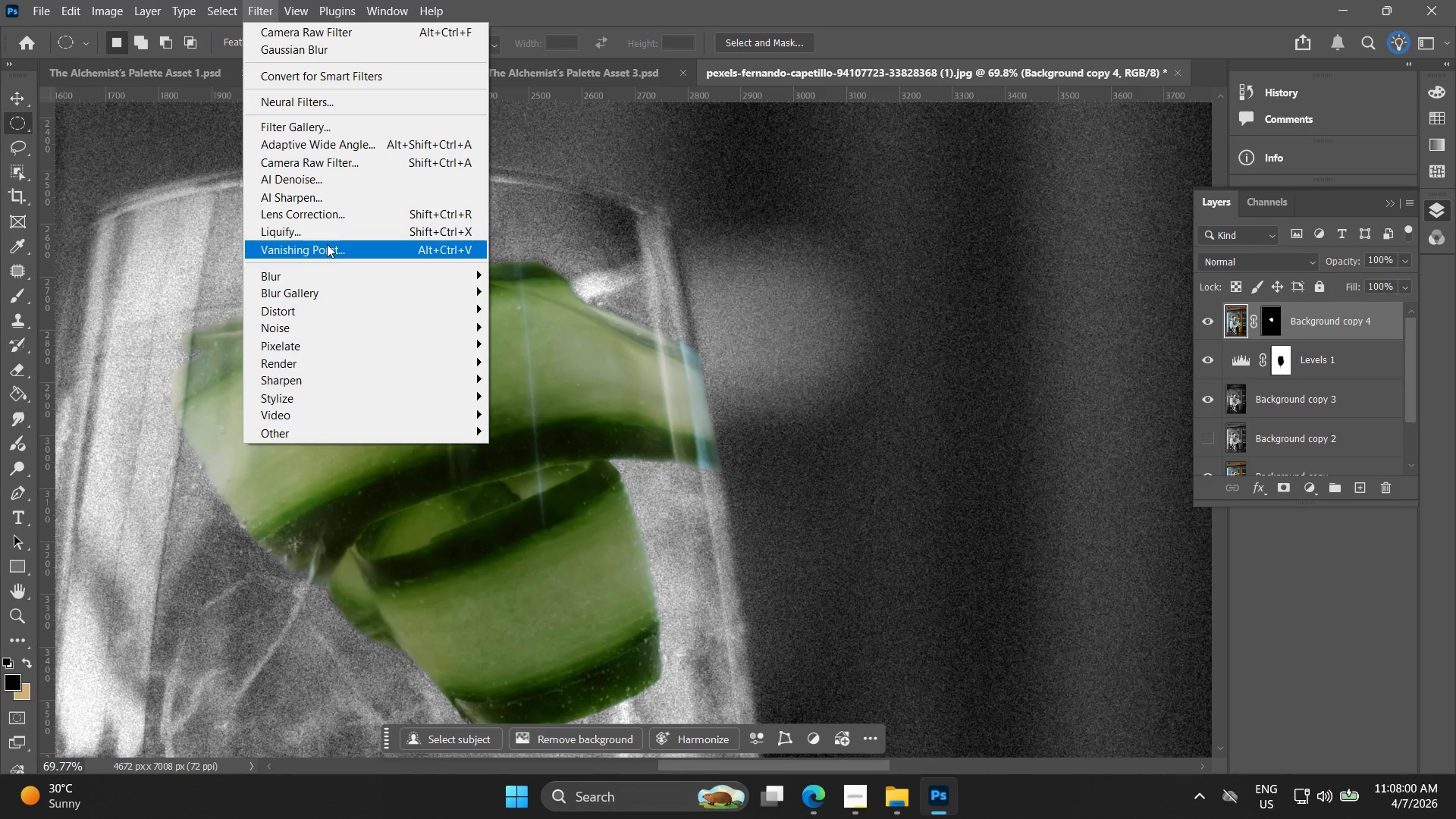 
left_click([315, 157])
 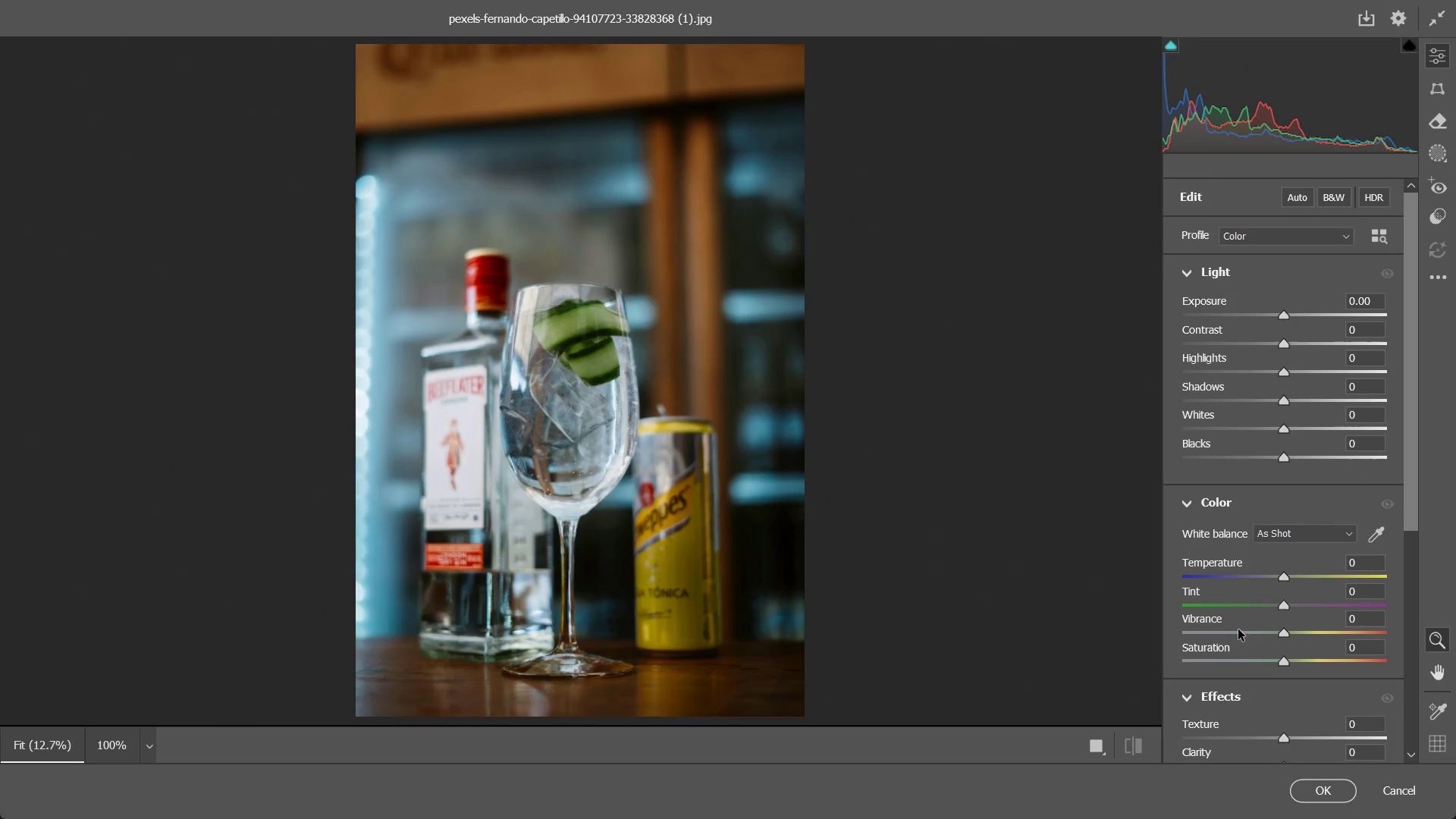 
scroll: coordinate [1255, 656], scroll_direction: down, amount: 3.0
 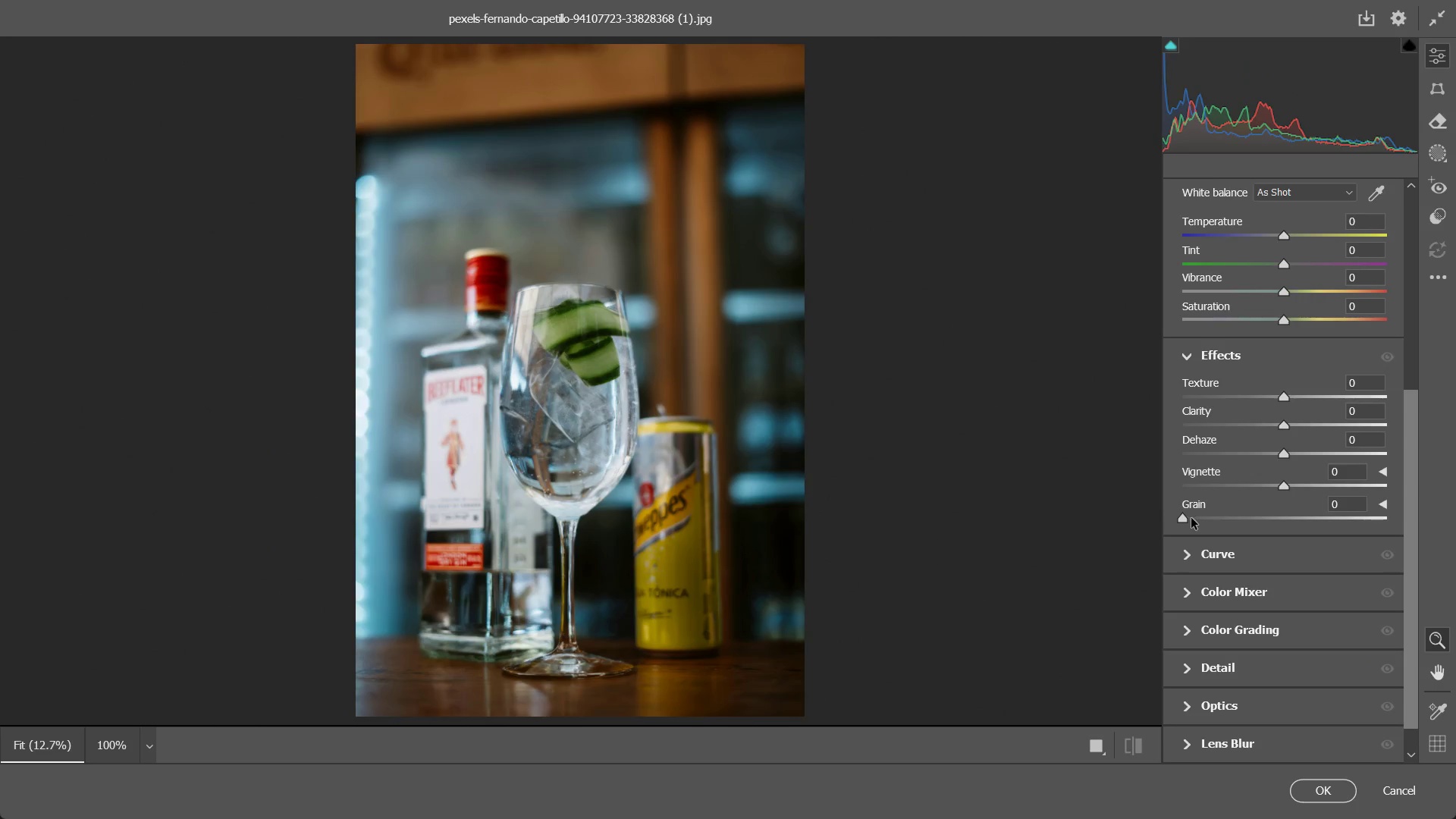 
left_click_drag(start_coordinate=[1187, 521], to_coordinate=[1455, 546])
 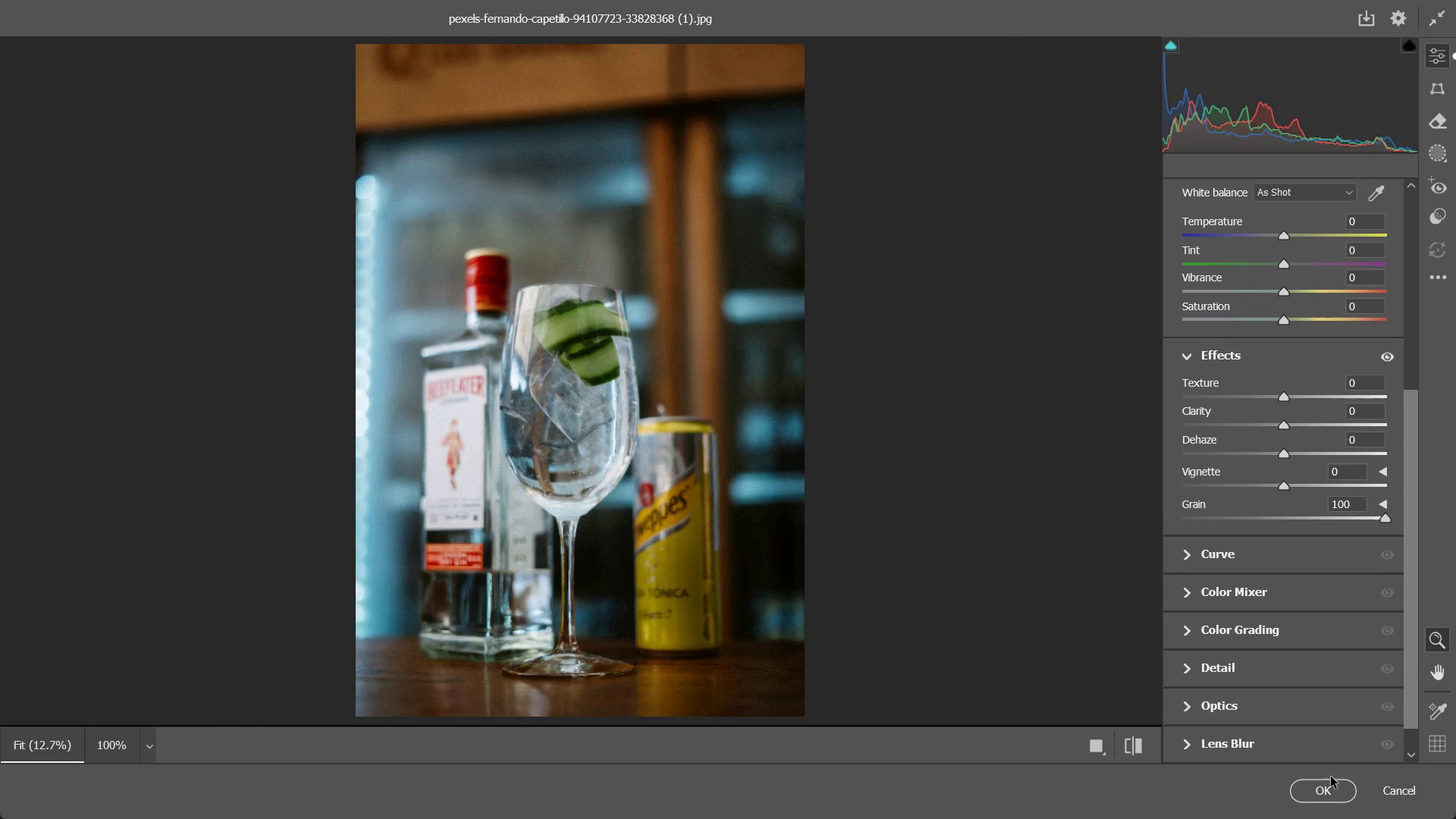 
left_click([1332, 789])
 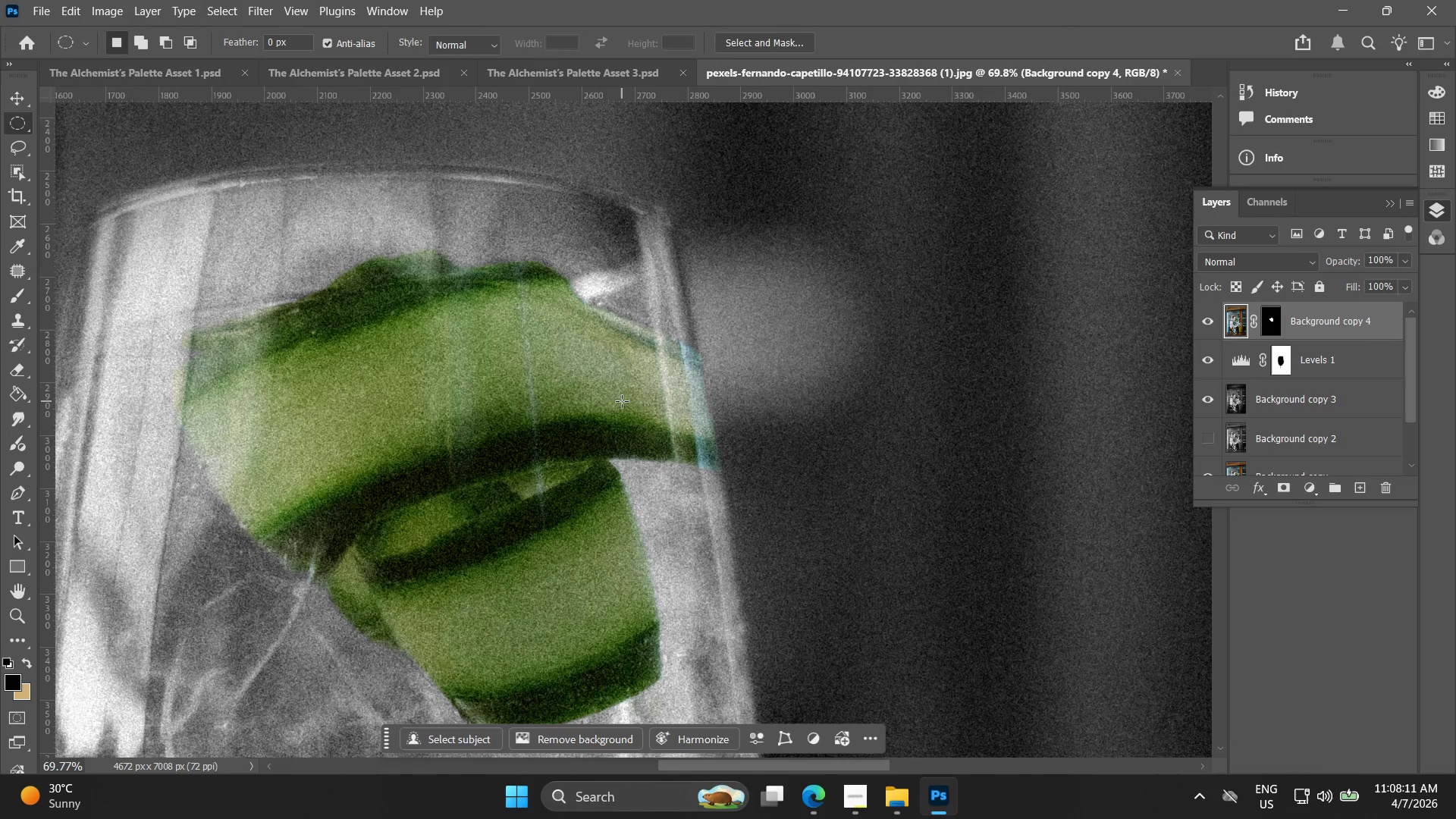 
hold_key(key=AltLeft, duration=1.5)
 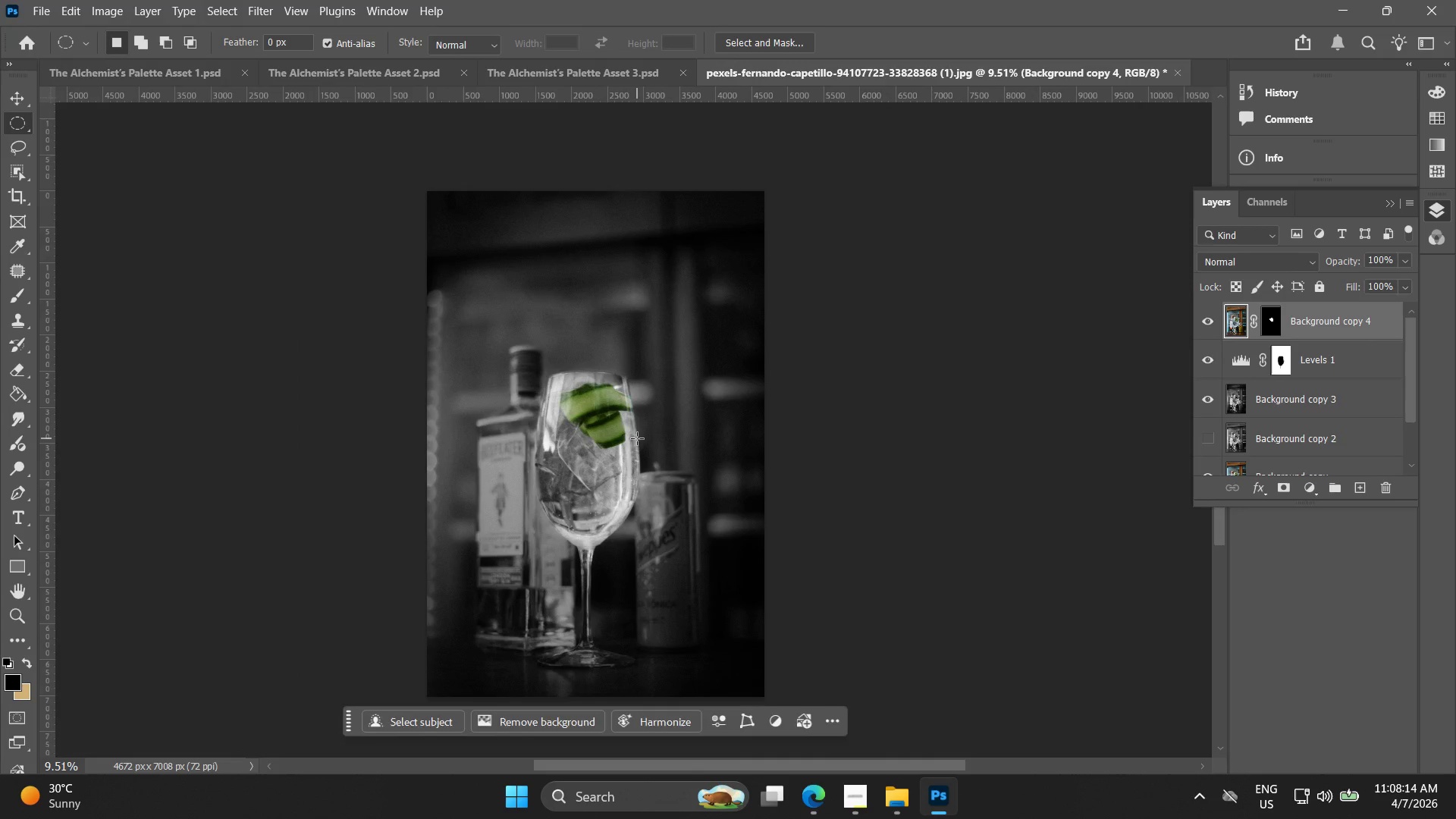 
hold_key(key=AltLeft, duration=0.38)
 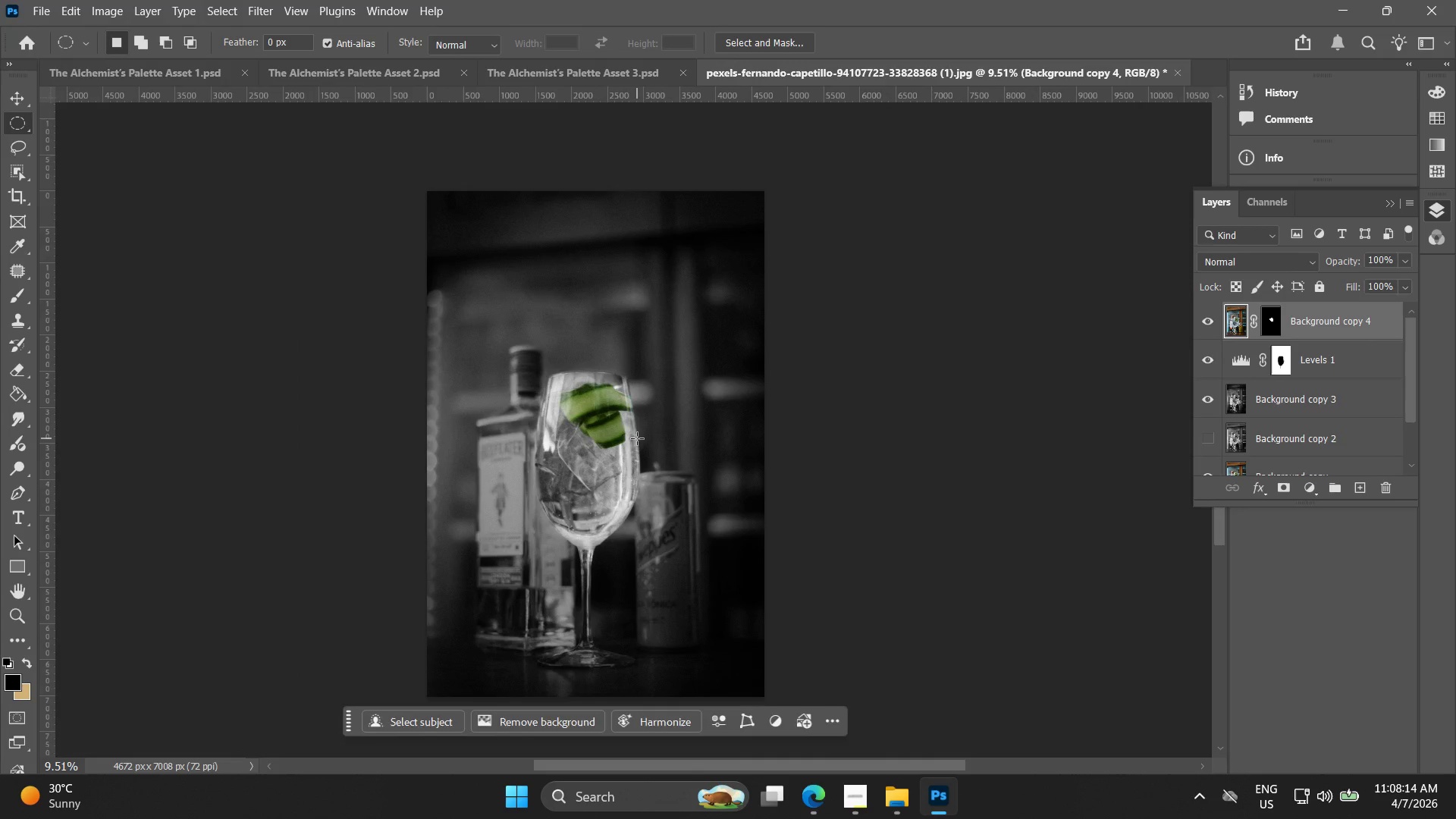 
hold_key(key=Space, duration=0.5)
 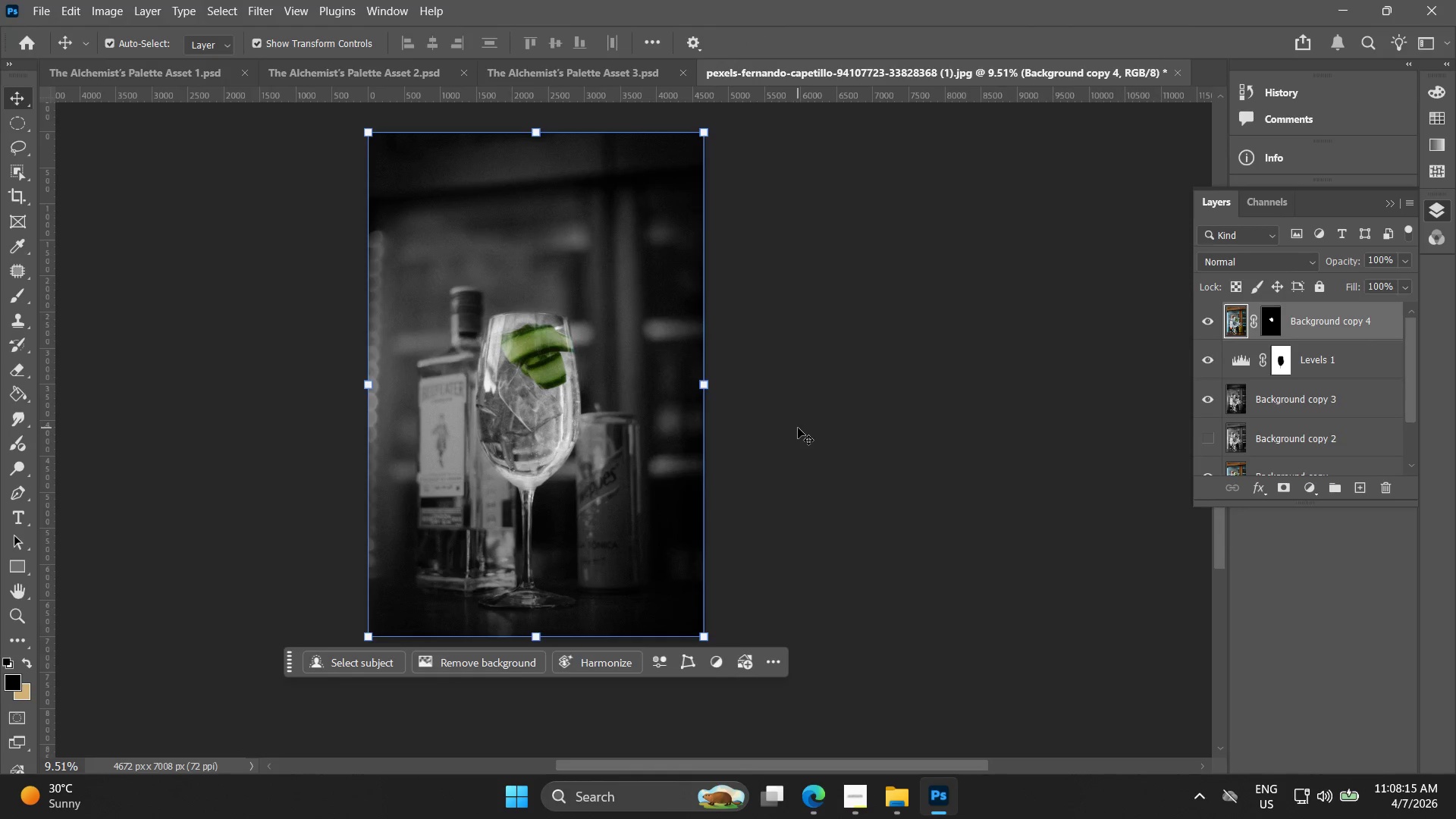 
left_click_drag(start_coordinate=[631, 422], to_coordinate=[572, 362])
 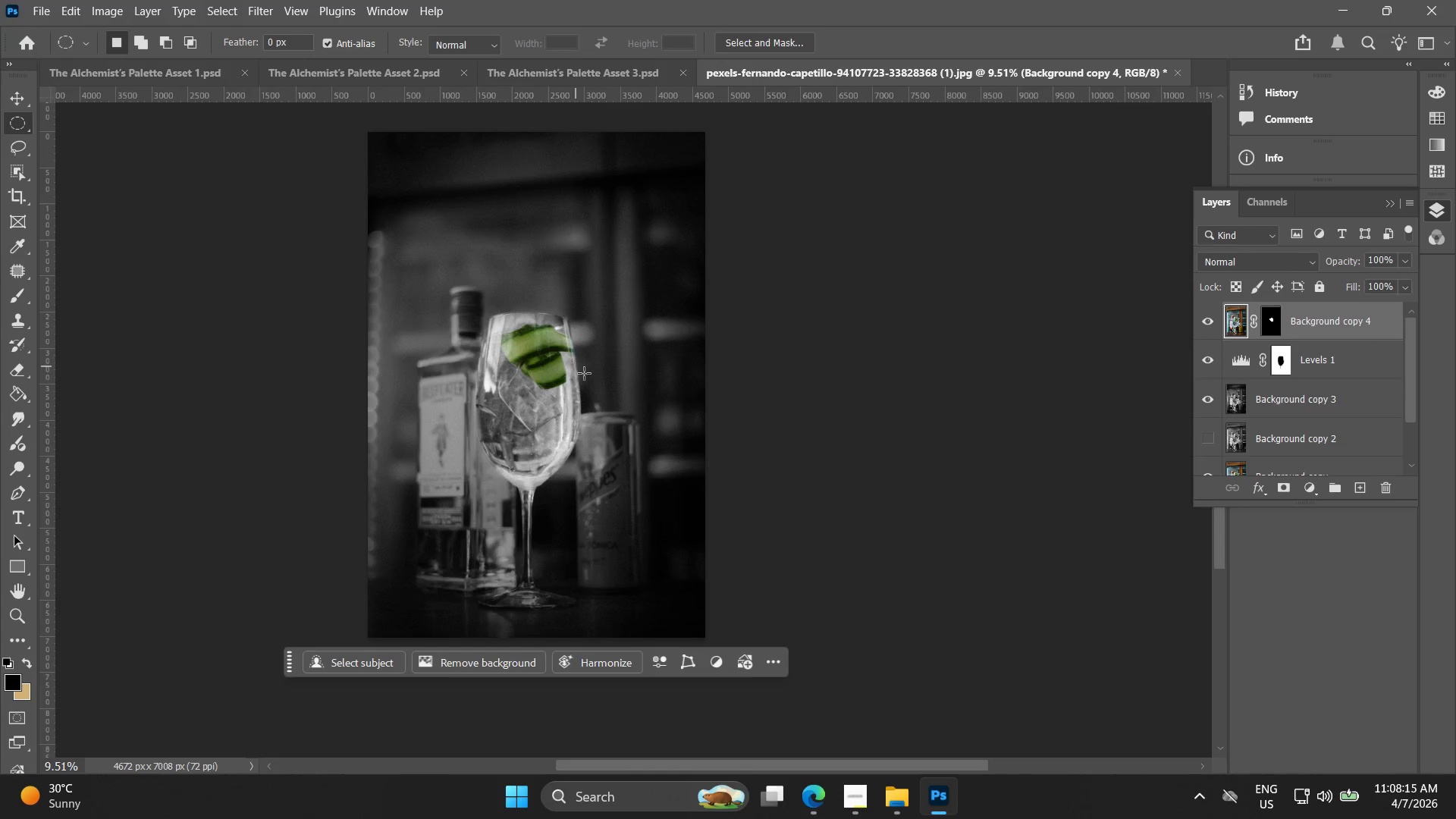 
scroll: coordinate [620, 414], scroll_direction: down, amount: 21.0
 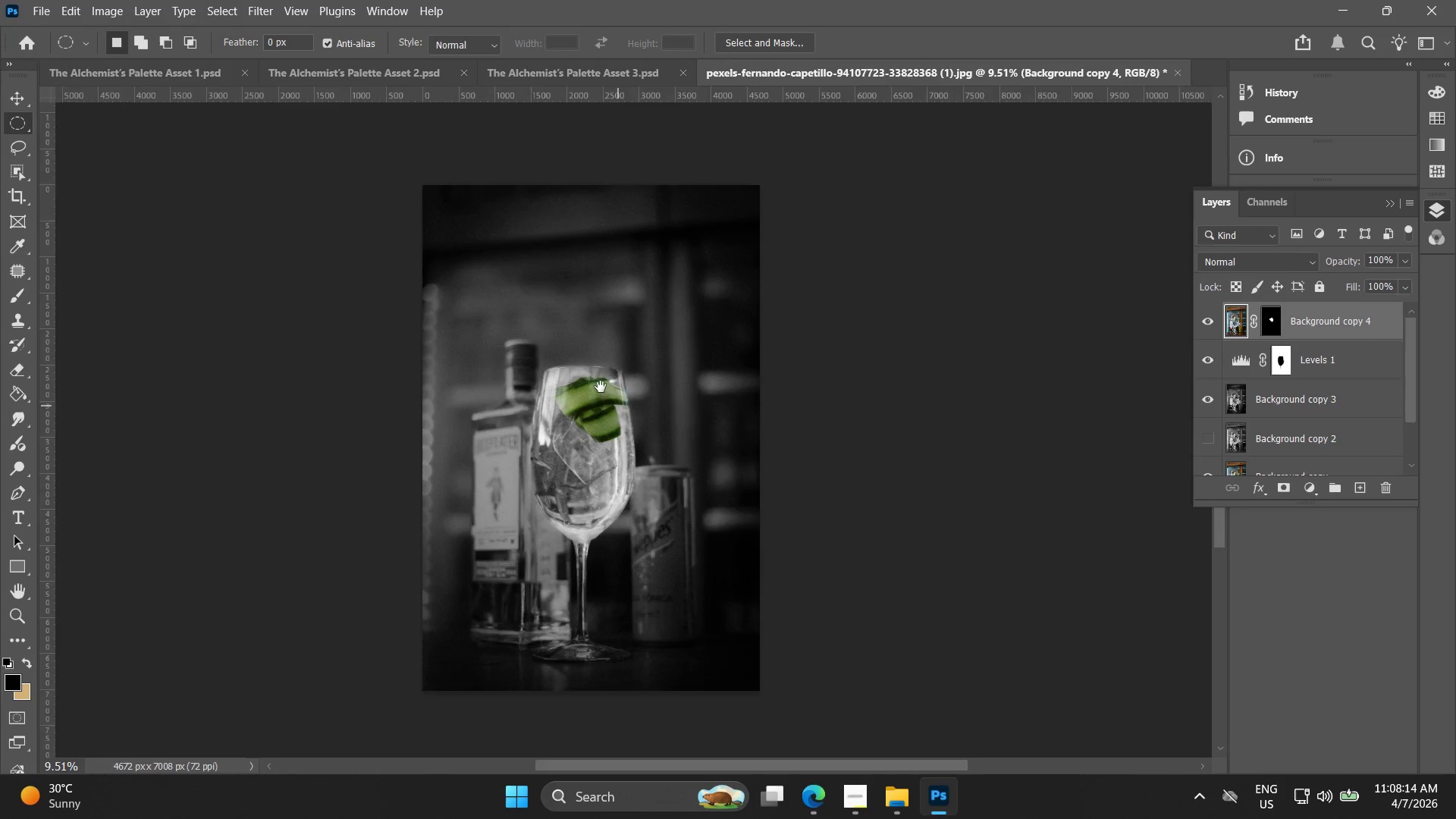 
key(V)
 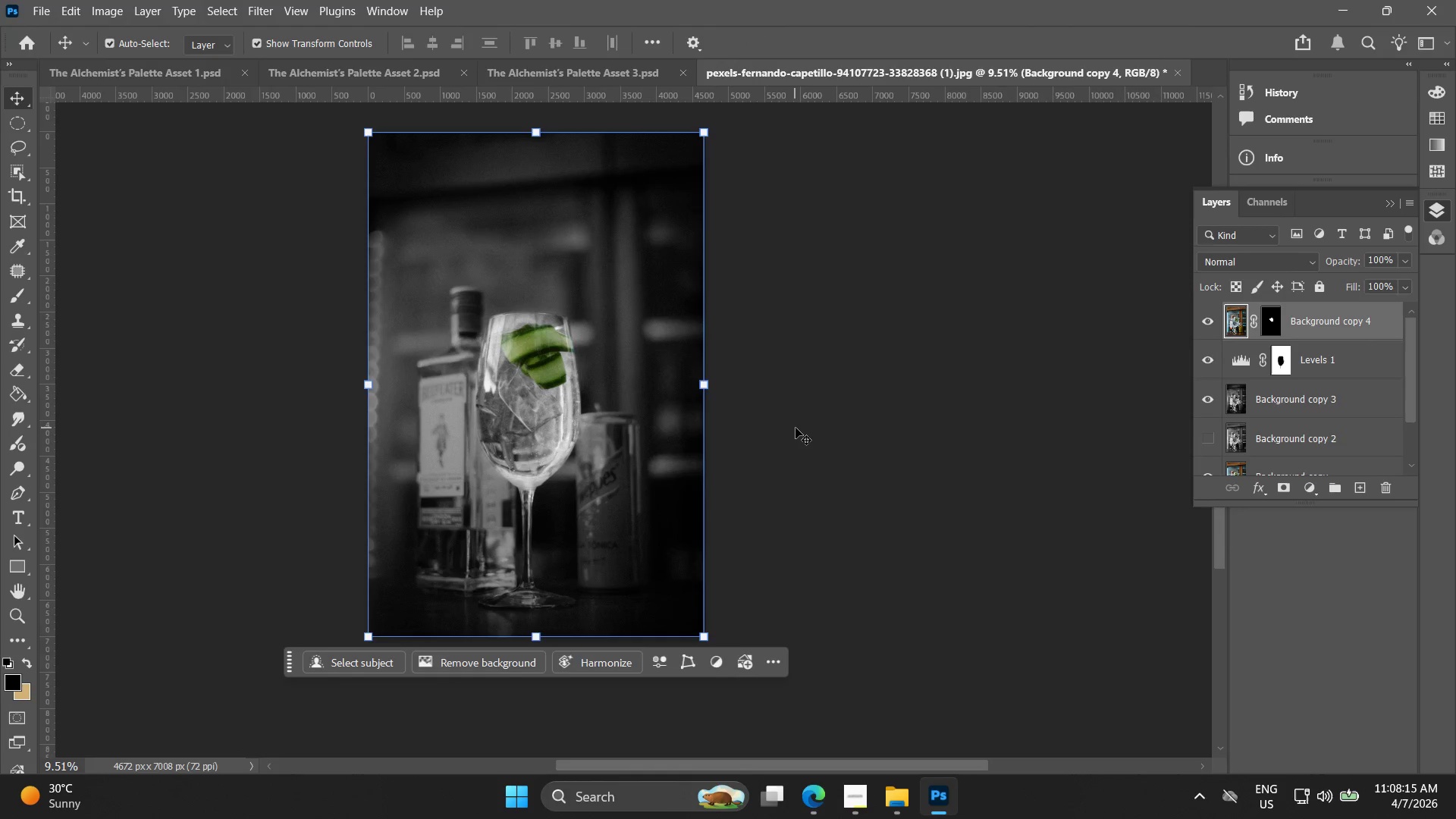 
left_click([798, 428])
 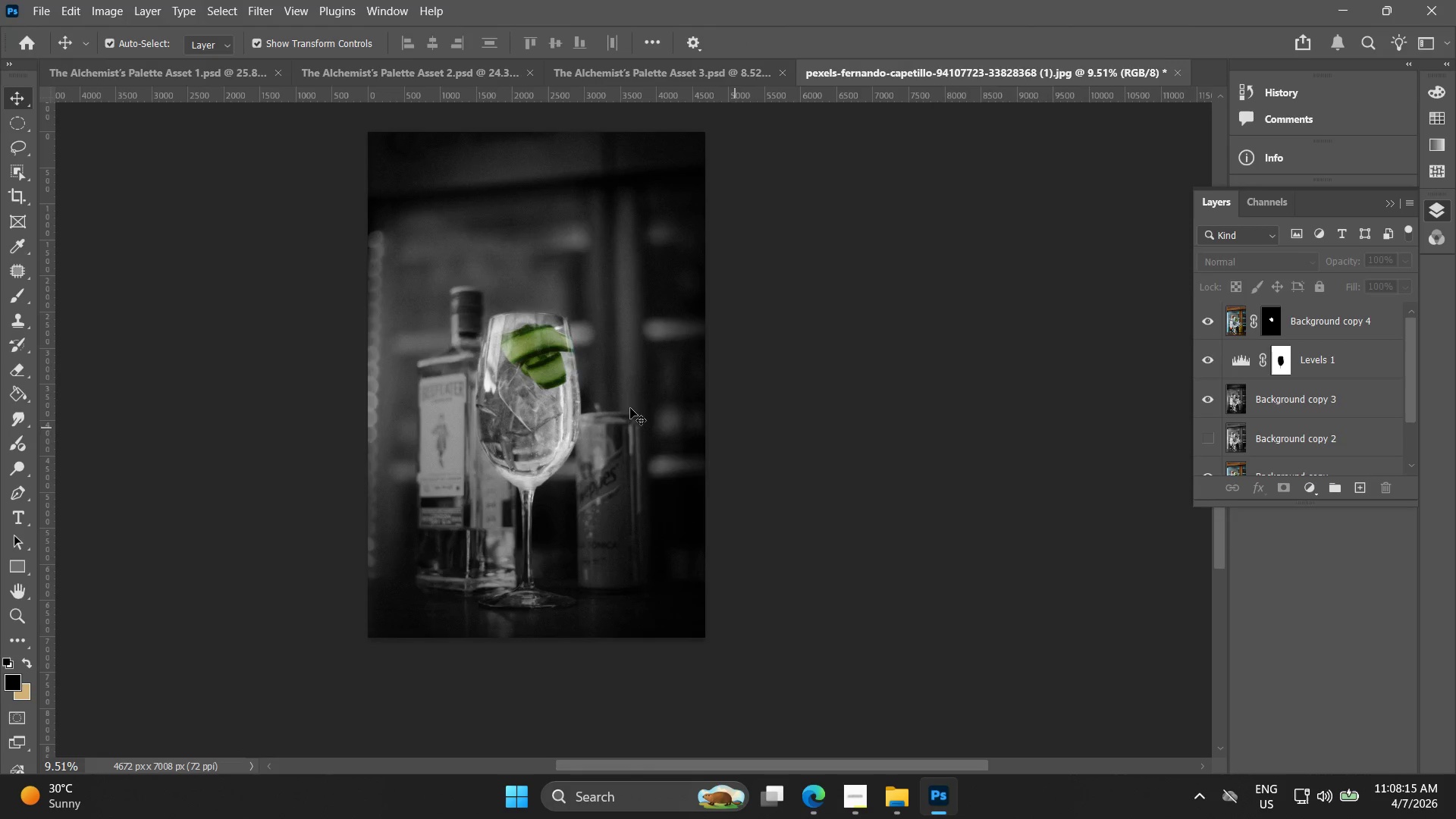 
hold_key(key=AltLeft, duration=1.5)
scroll: coordinate [470, 364], scroll_direction: up, amount: 4.0
 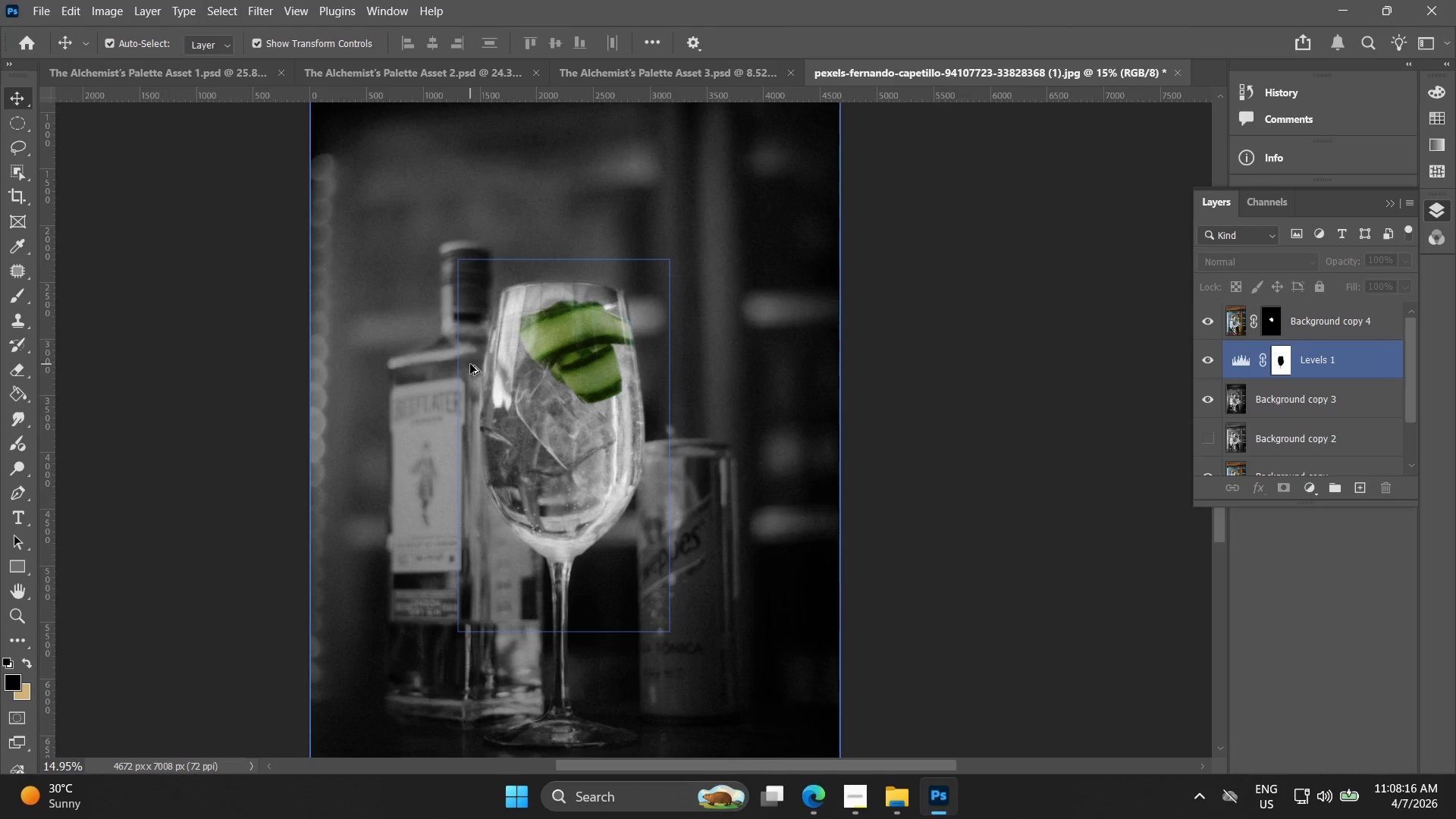 
key(Alt+AltLeft)
 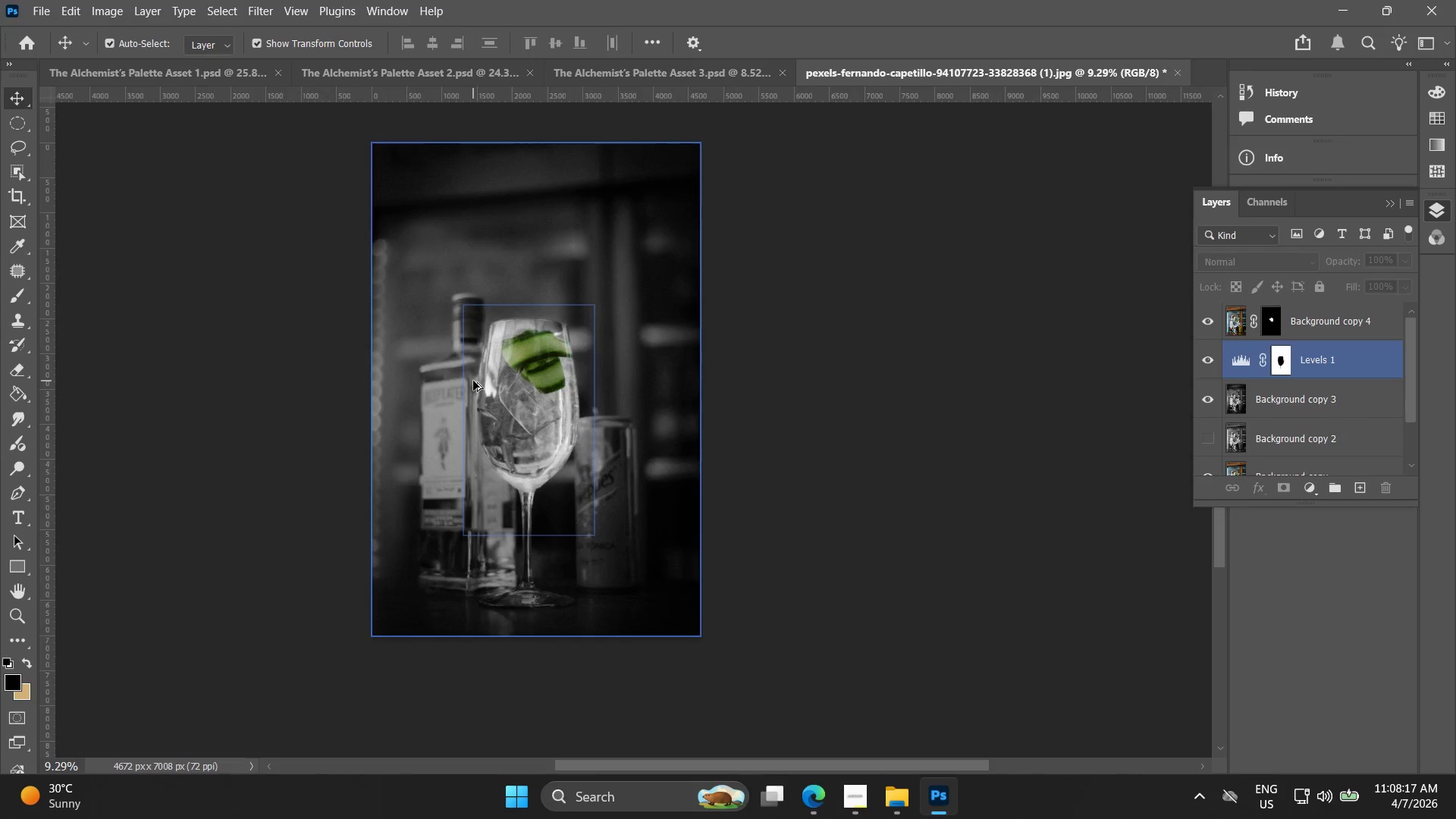 
key(Alt+AltLeft)
 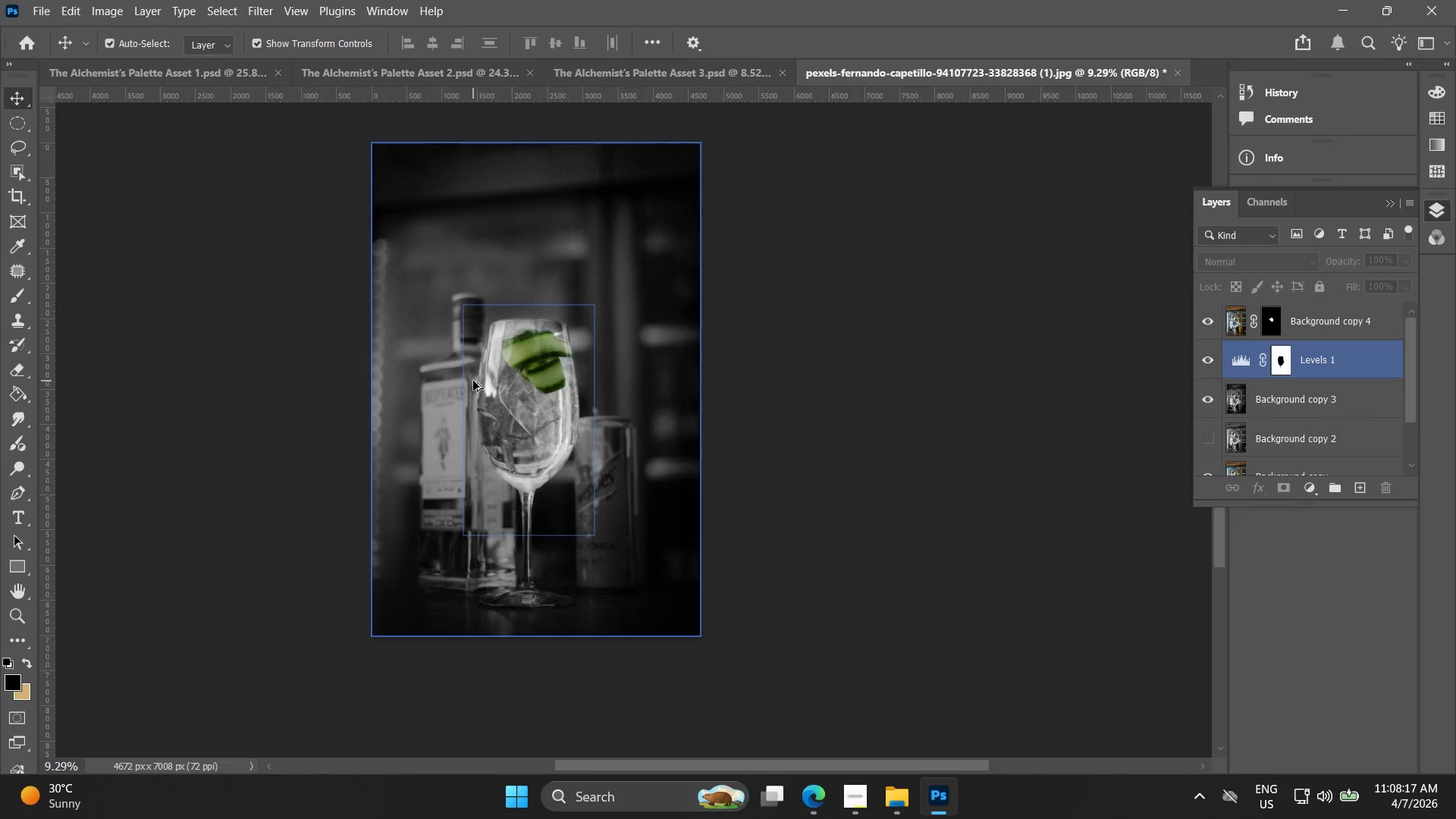 
key(Alt+AltLeft)
 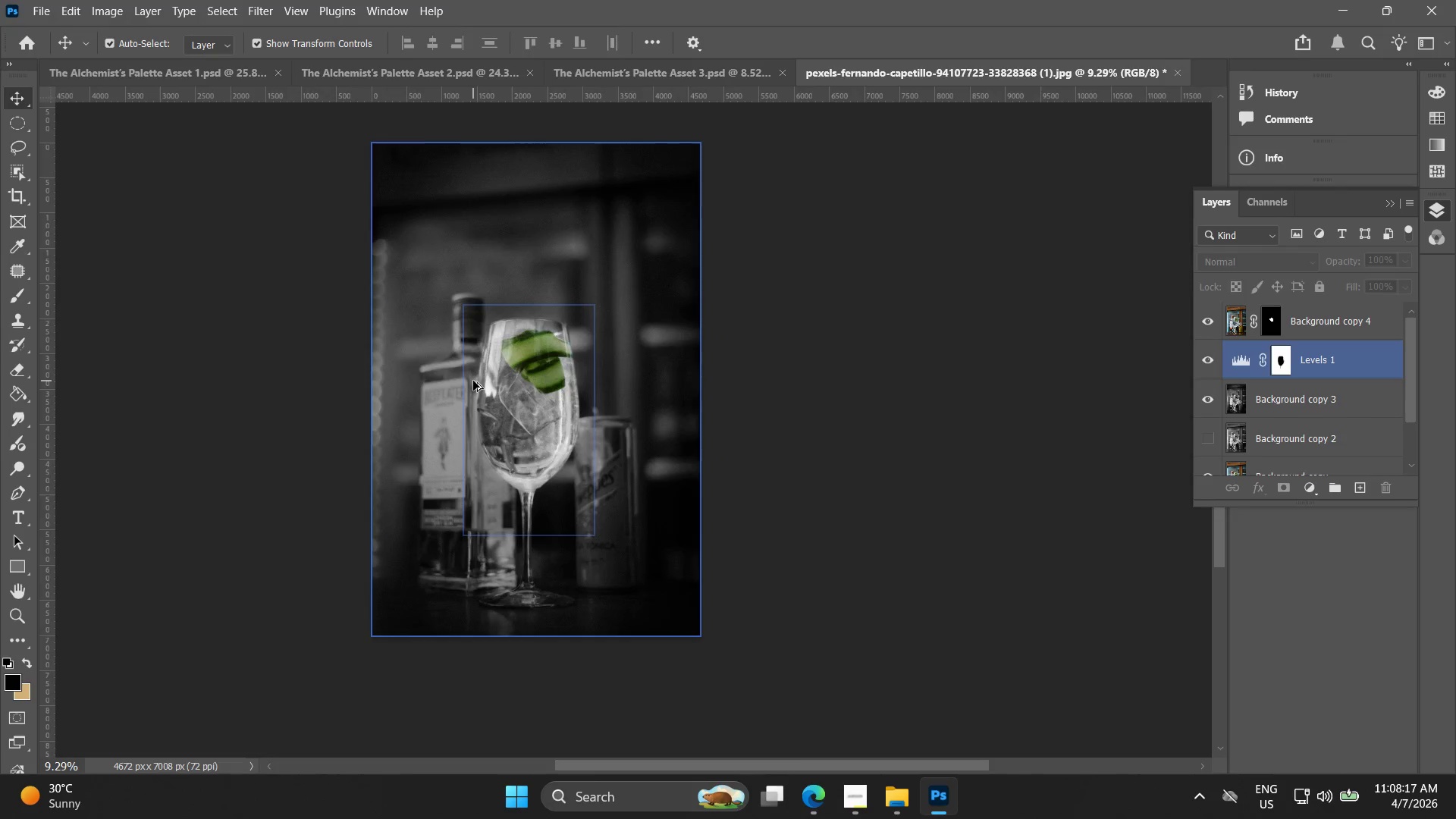 
key(Alt+AltLeft)
 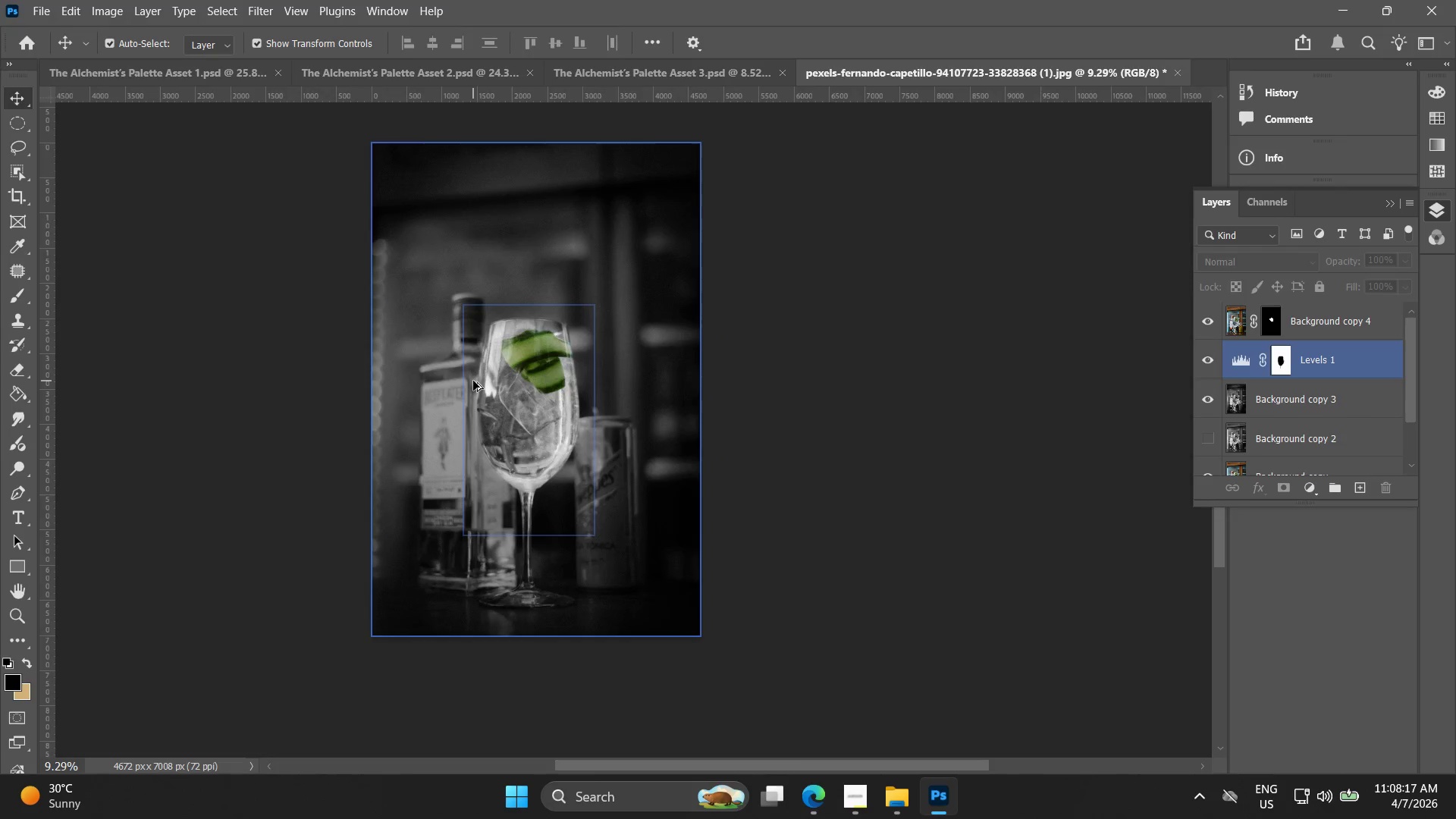 
key(Alt+AltLeft)
 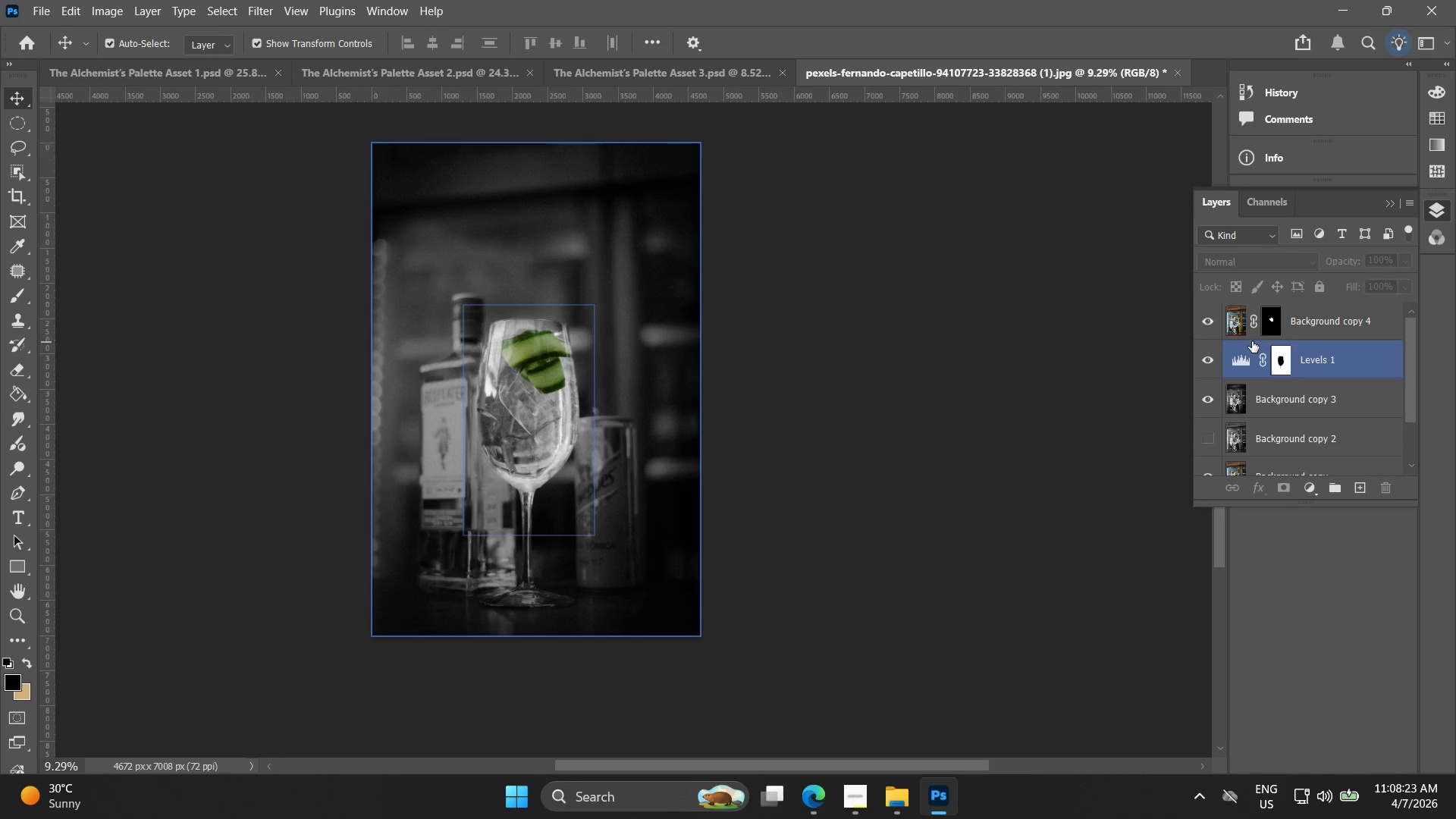 
scroll: coordinate [473, 381], scroll_direction: down, amount: 5.0
 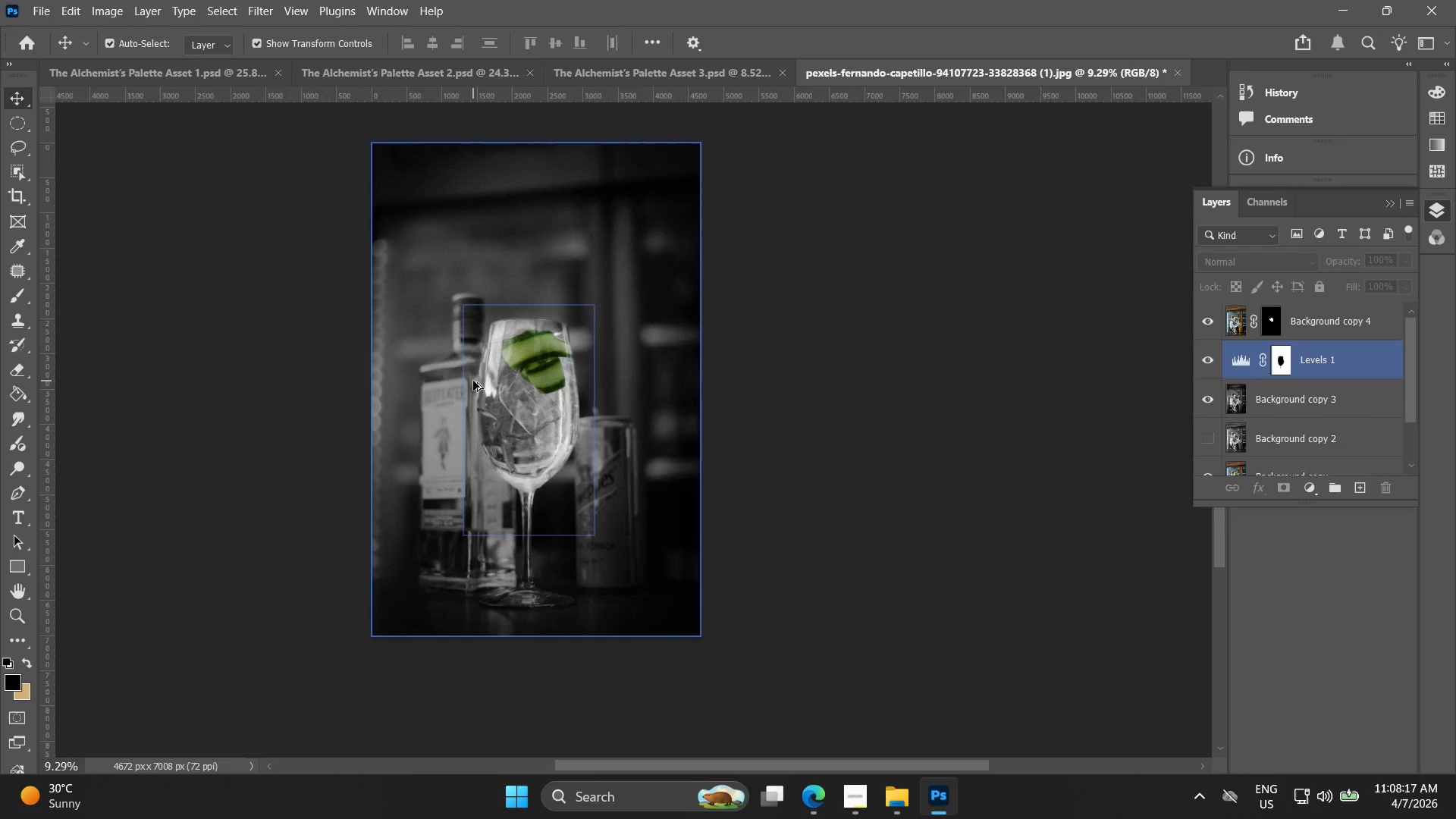 
wait(7.66)
 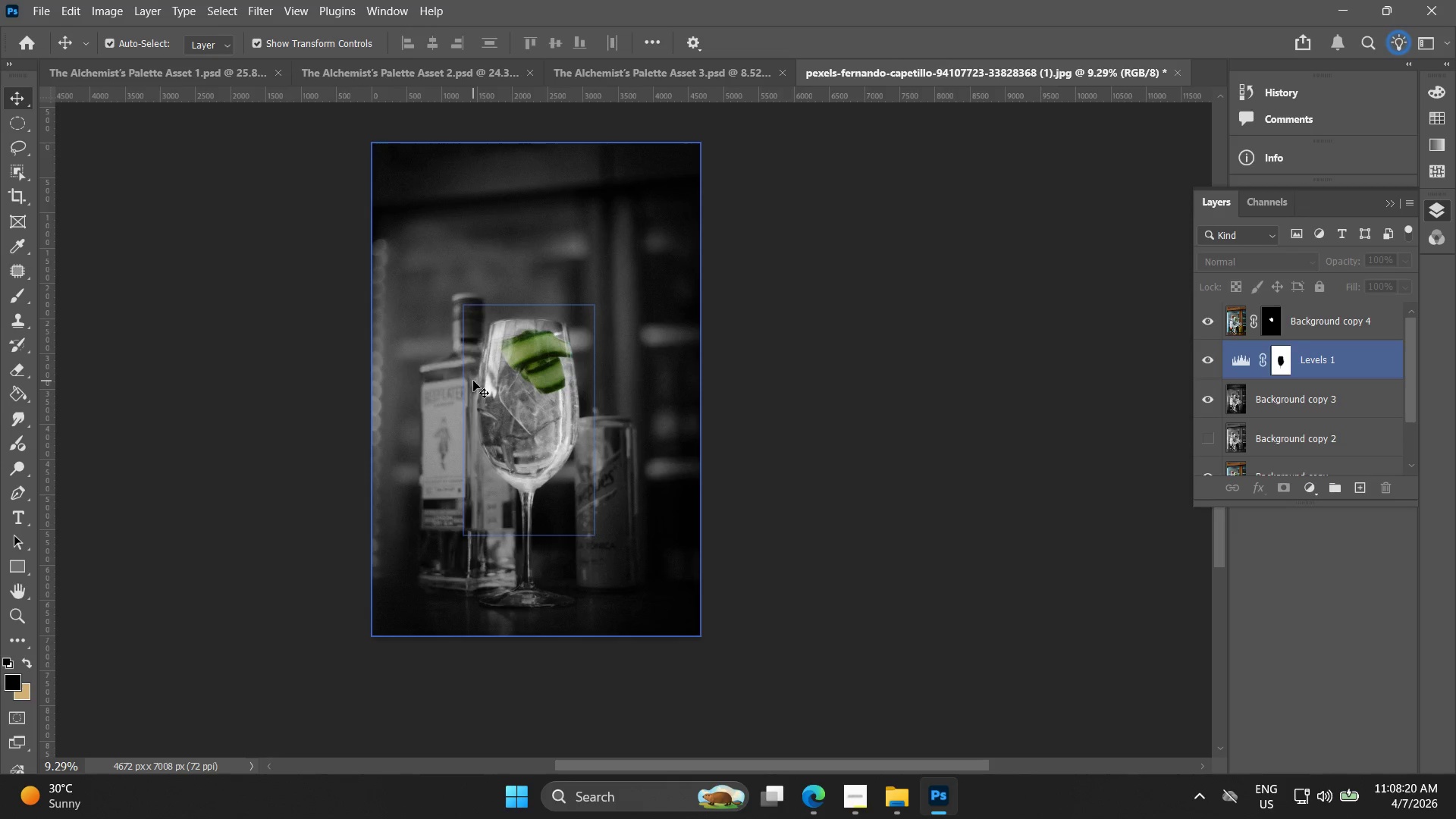 
double_click([1269, 322])
 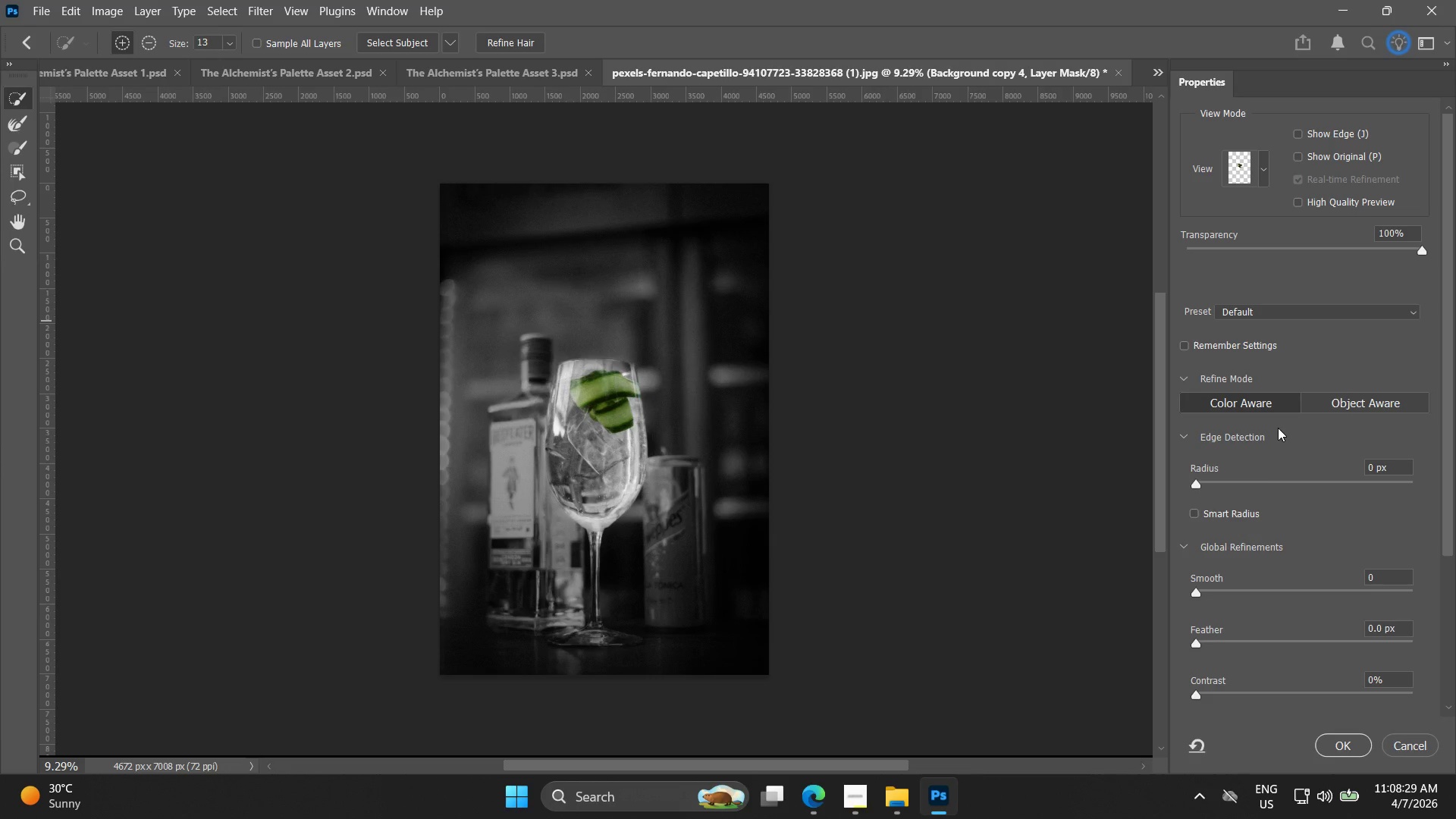 
wait(5.92)
 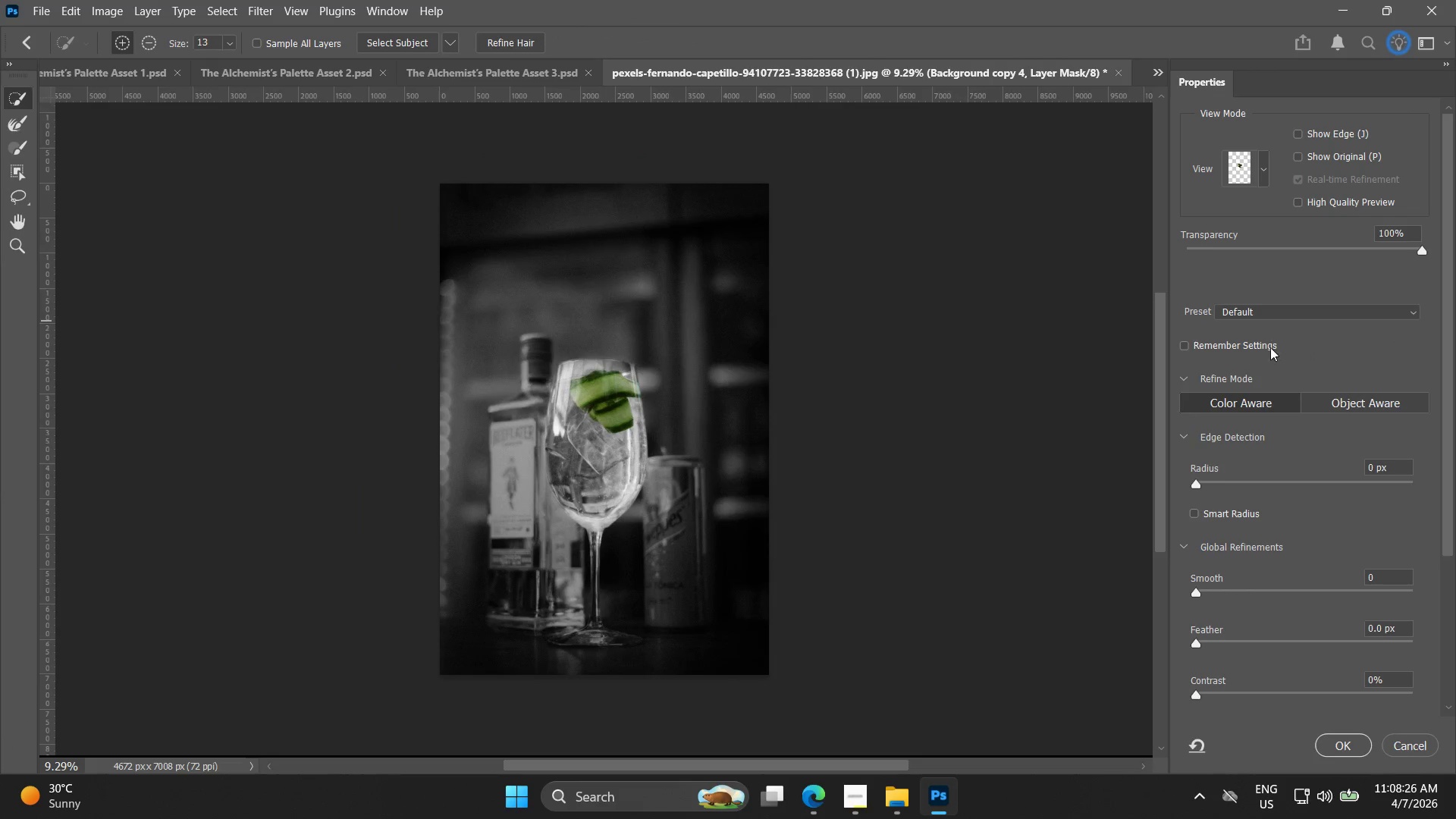 
left_click_drag(start_coordinate=[1197, 594], to_coordinate=[1212, 592])
 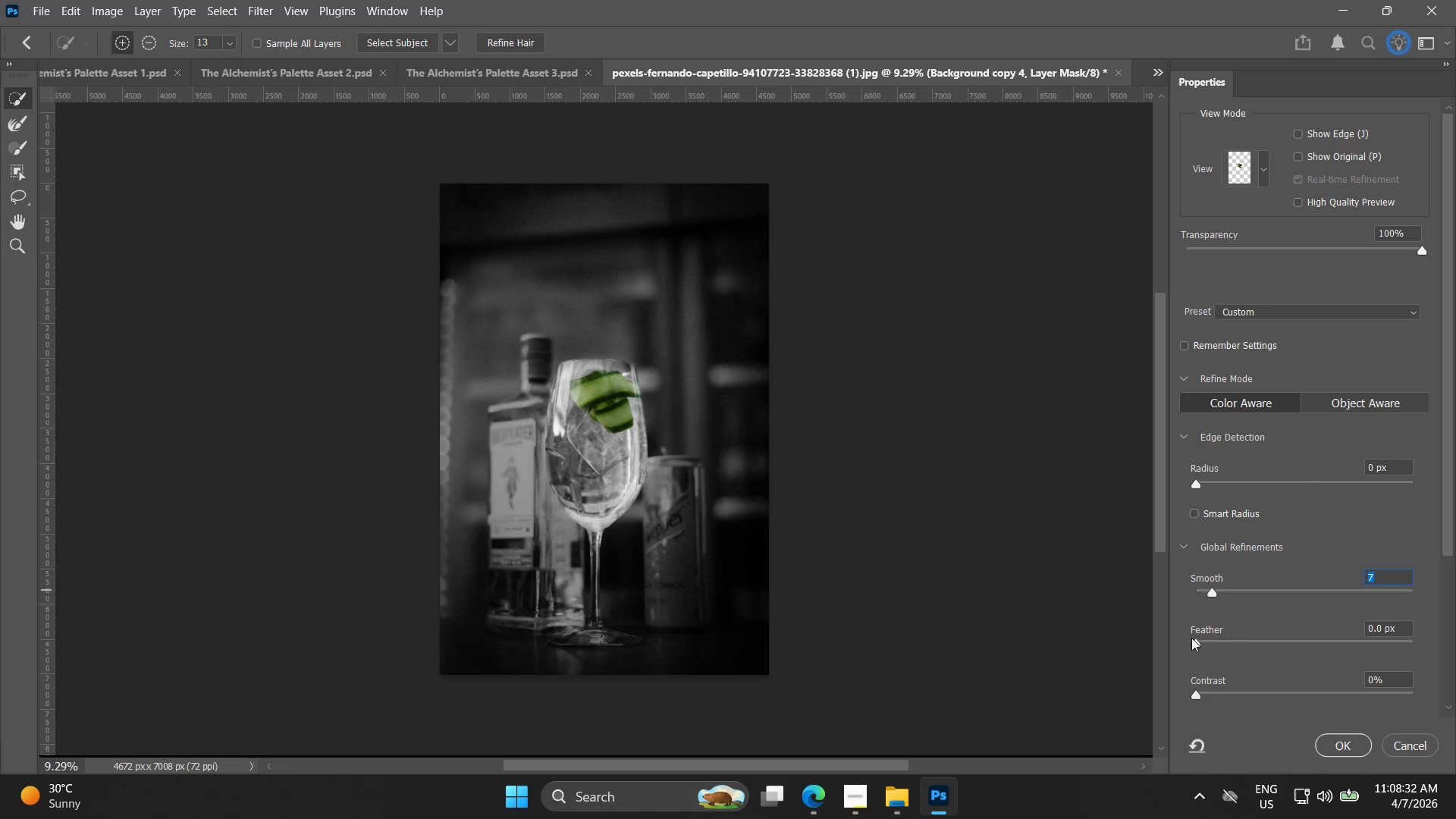 
left_click_drag(start_coordinate=[1200, 642], to_coordinate=[1208, 645])
 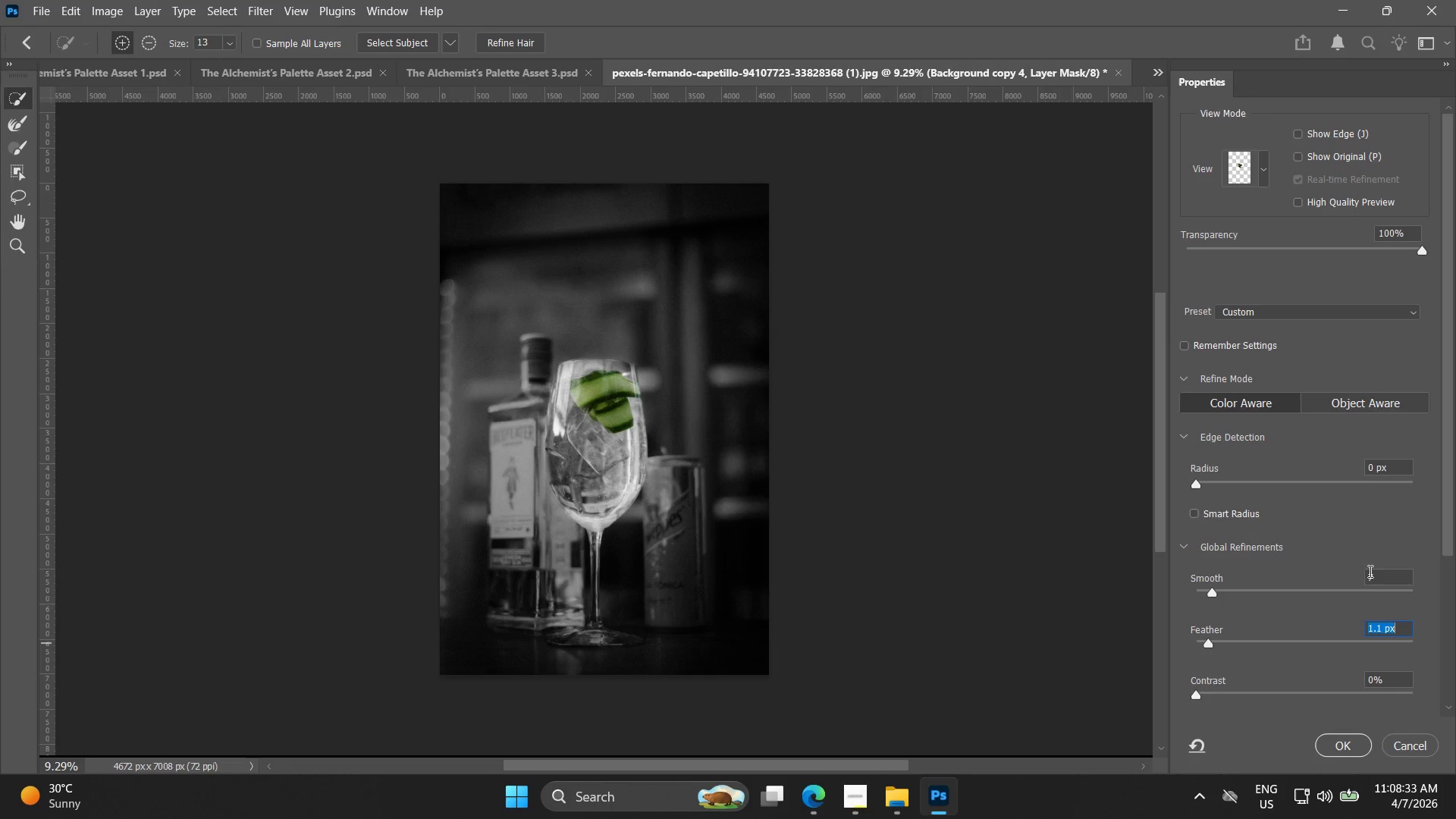 
scroll: coordinate [1360, 573], scroll_direction: down, amount: 2.0
 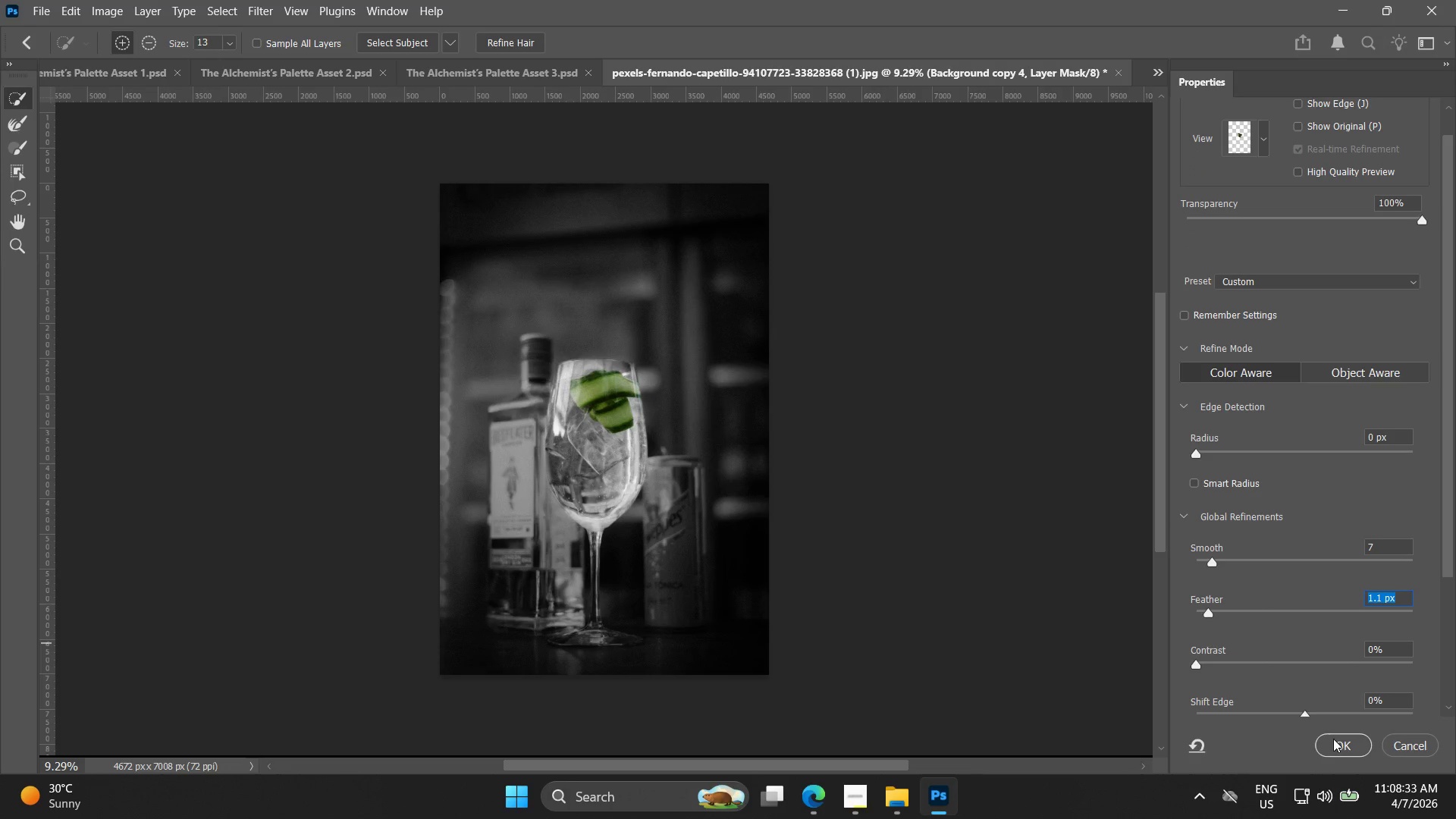 
left_click([1335, 741])
 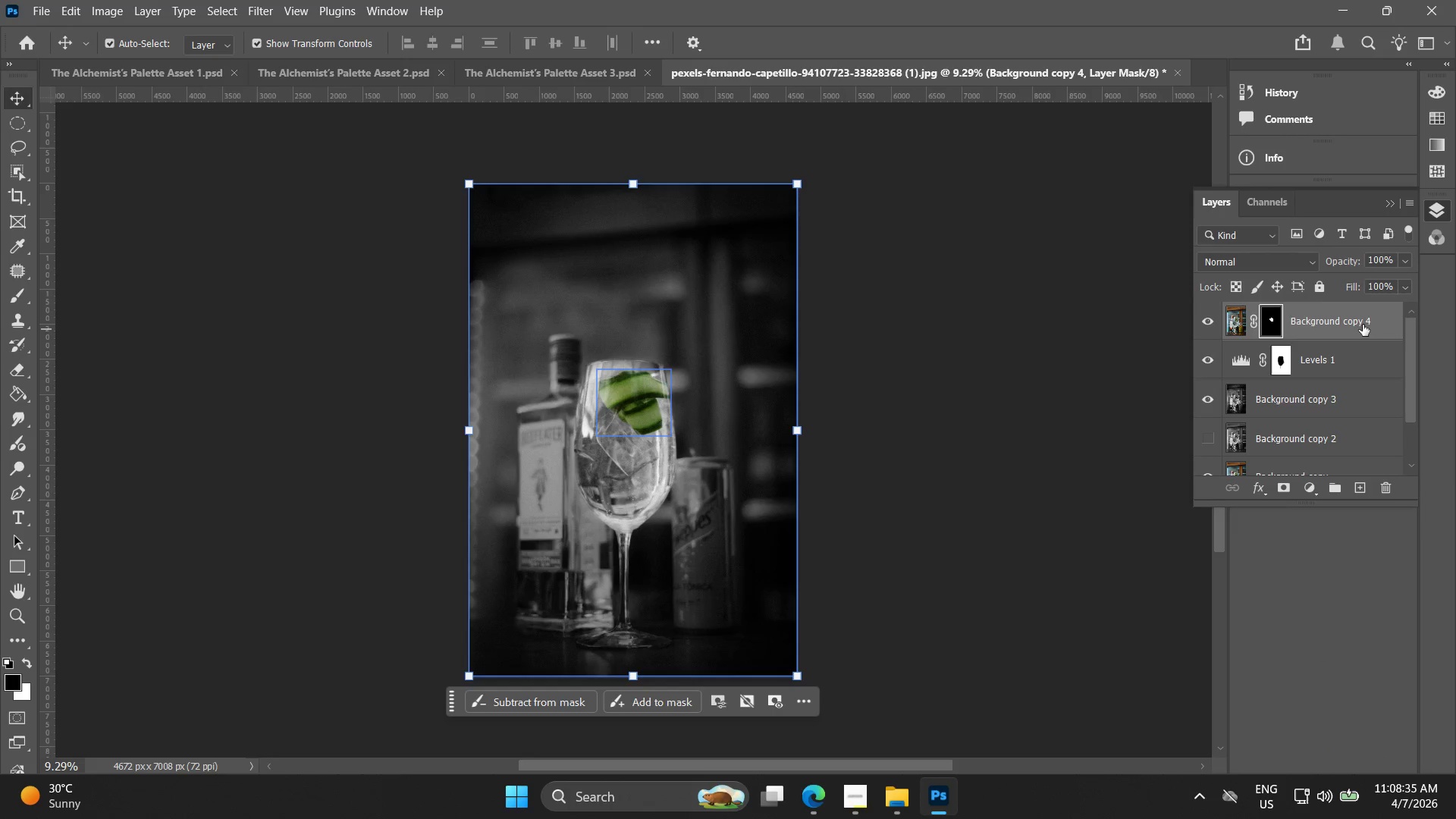 
left_click([1391, 332])
 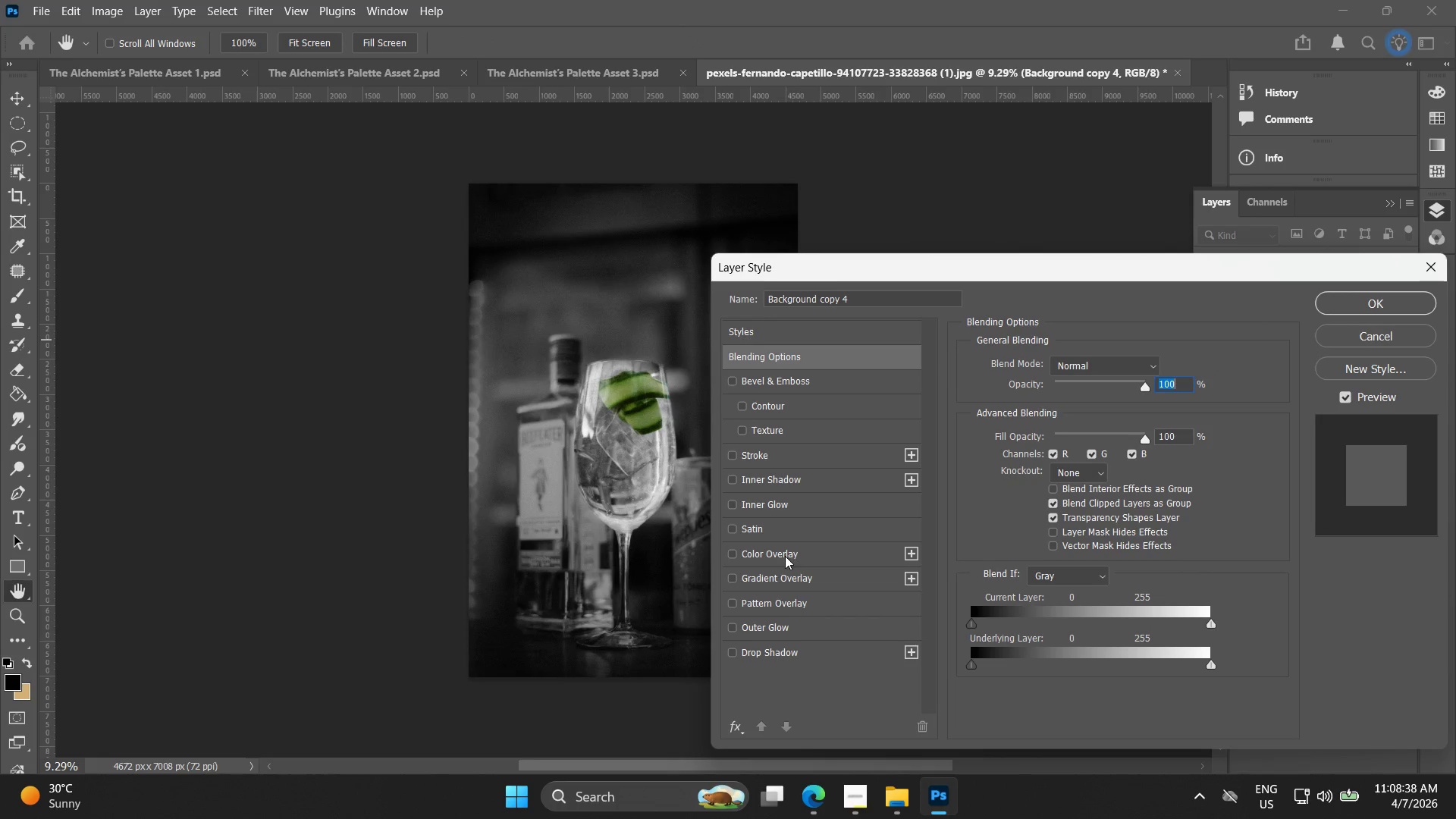 
left_click([760, 624])
 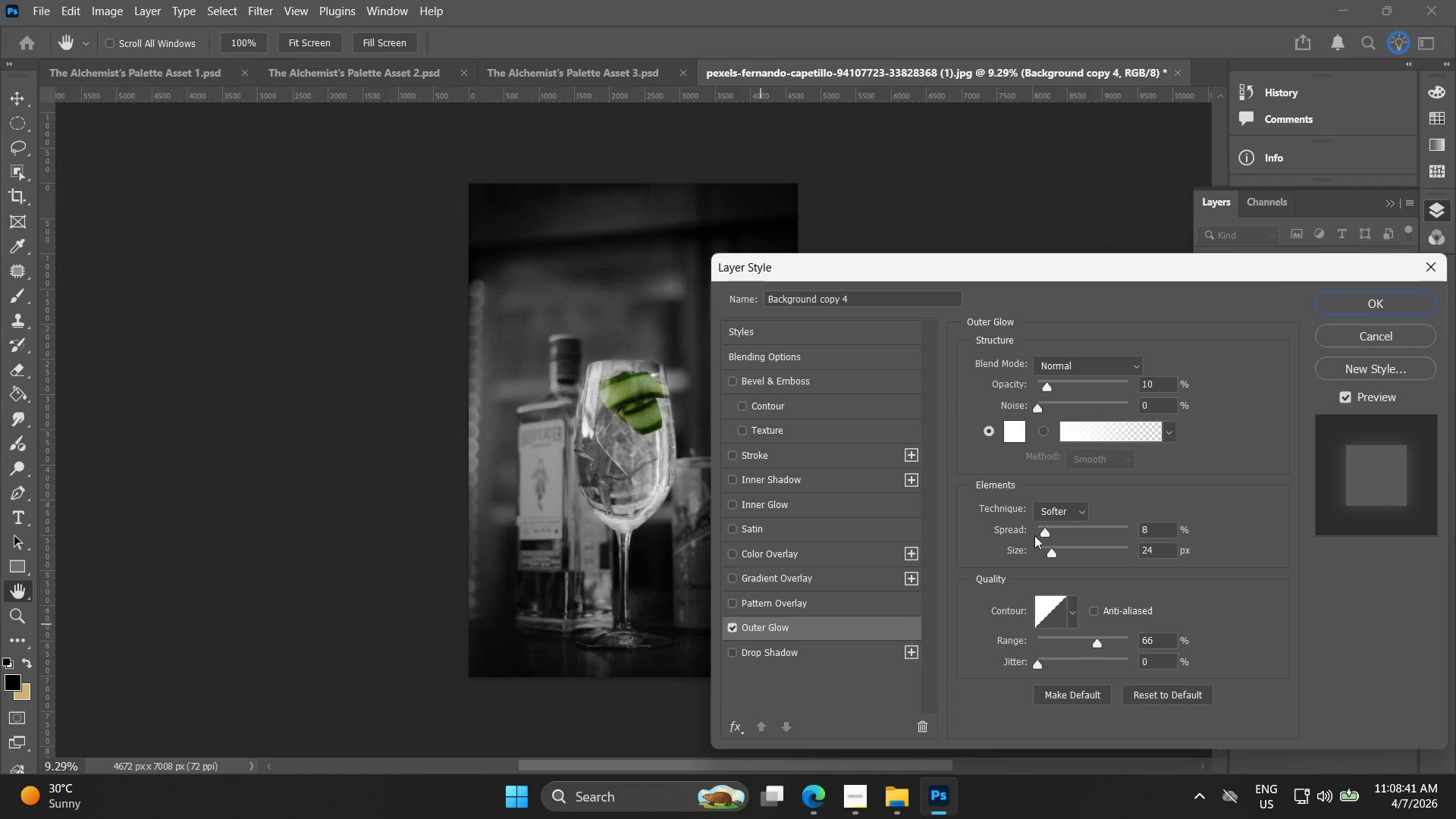 
left_click_drag(start_coordinate=[1048, 532], to_coordinate=[1130, 520])
 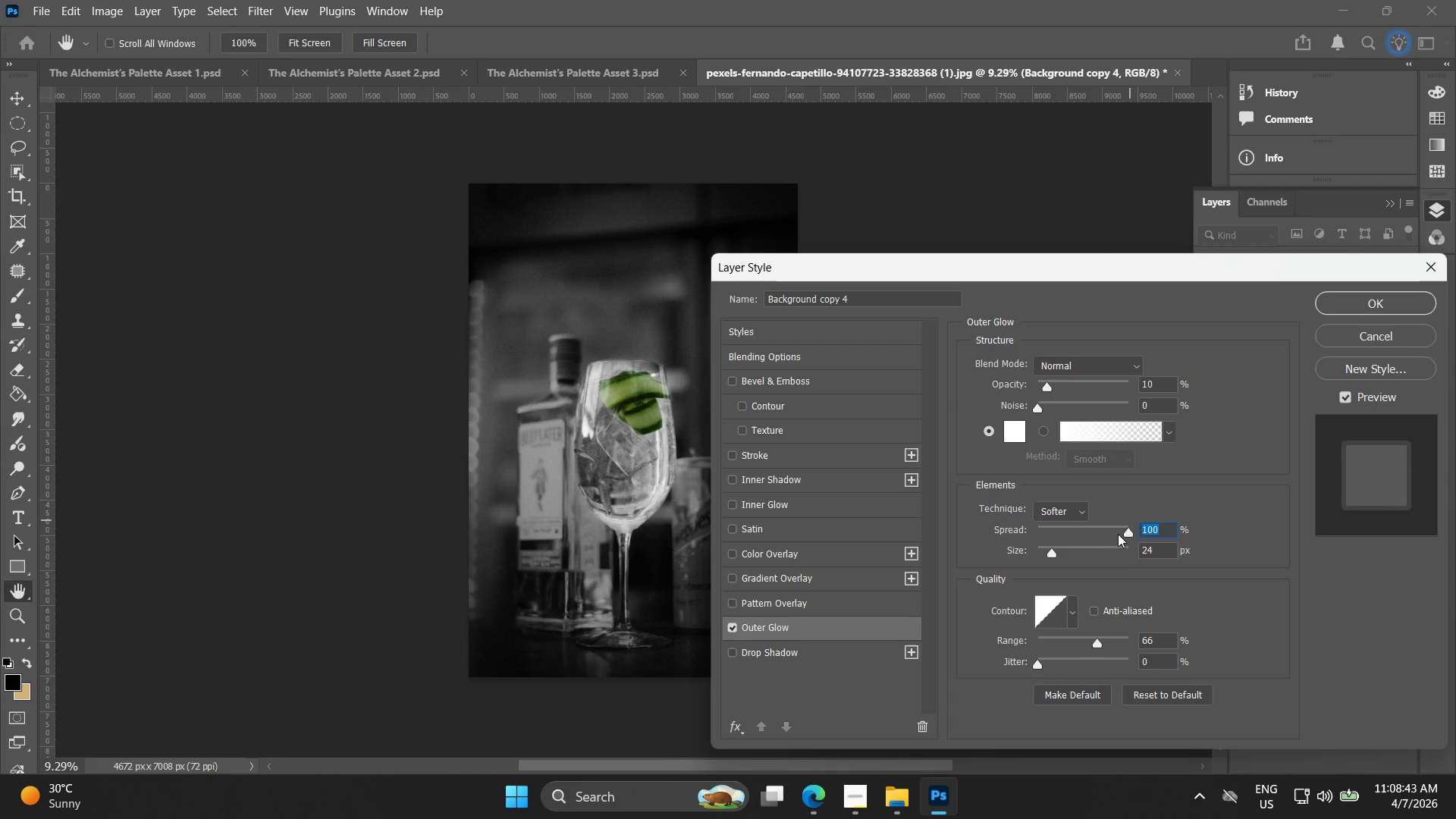 
left_click_drag(start_coordinate=[1116, 535], to_coordinate=[1061, 532])
 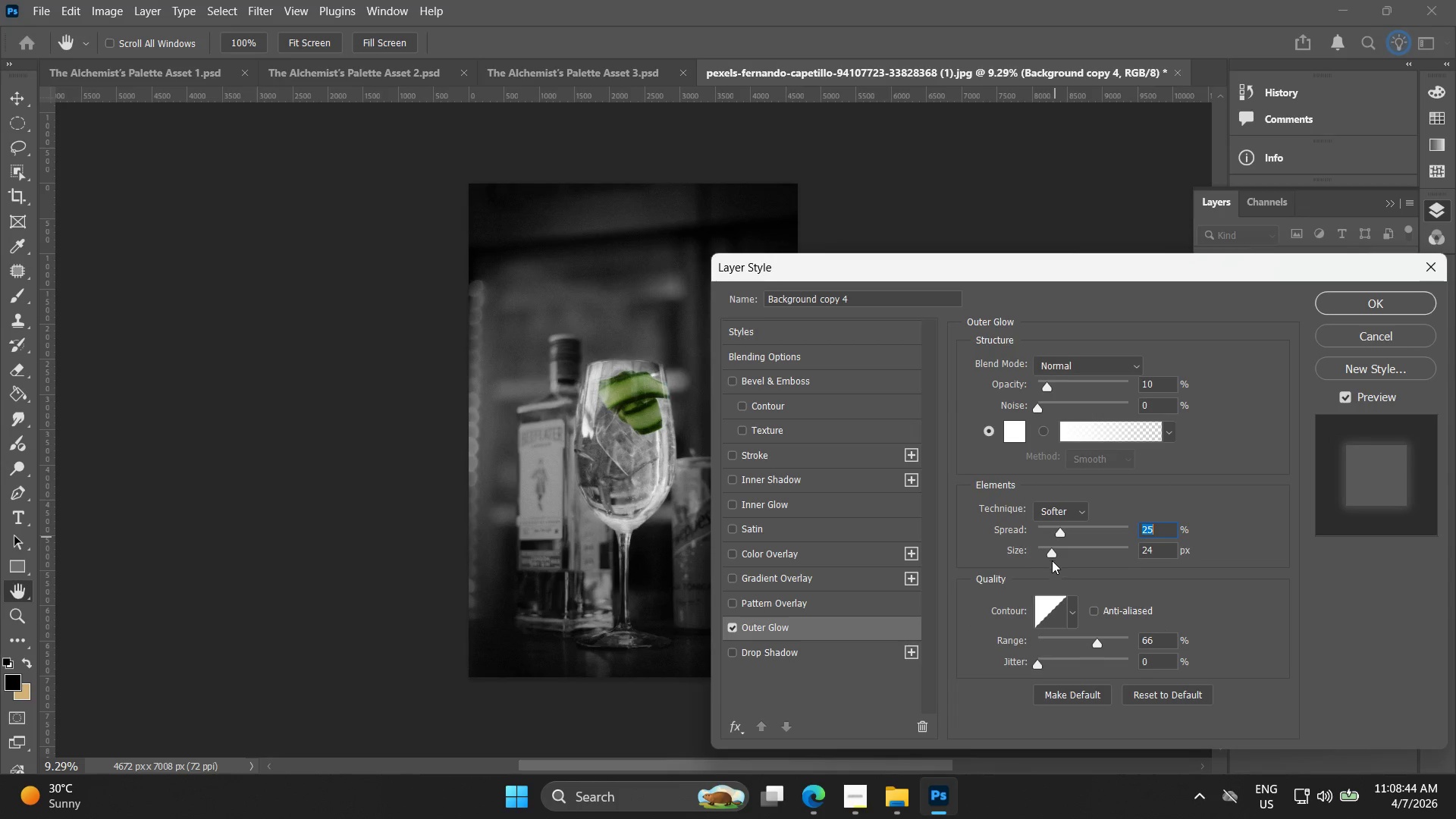 
left_click_drag(start_coordinate=[1054, 556], to_coordinate=[1058, 553])
 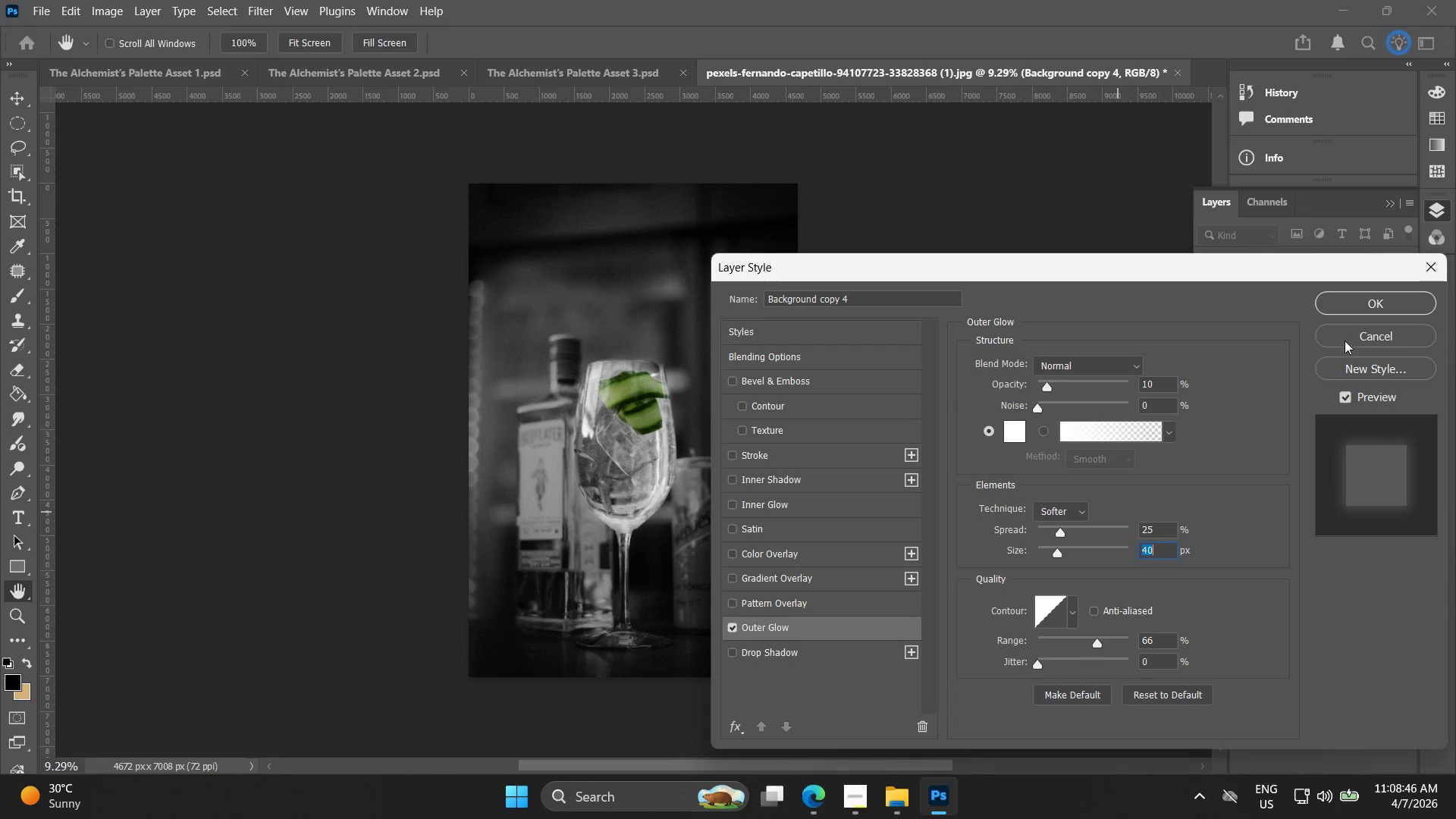 
left_click_drag(start_coordinate=[1369, 337], to_coordinate=[1369, 327])
 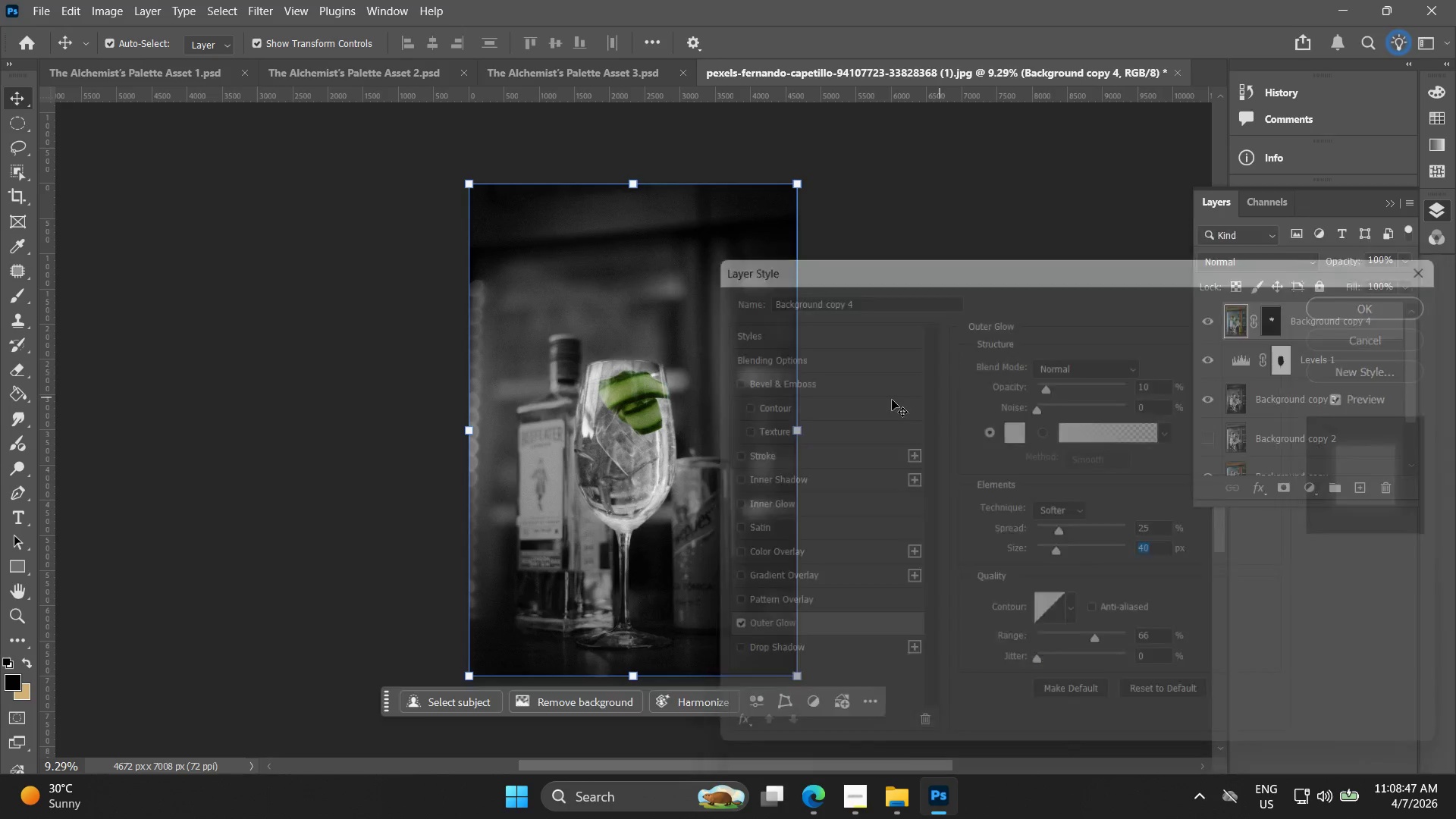 
hold_key(key=AltLeft, duration=1.5)
scroll: coordinate [670, 415], scroll_direction: up, amount: 16.0
 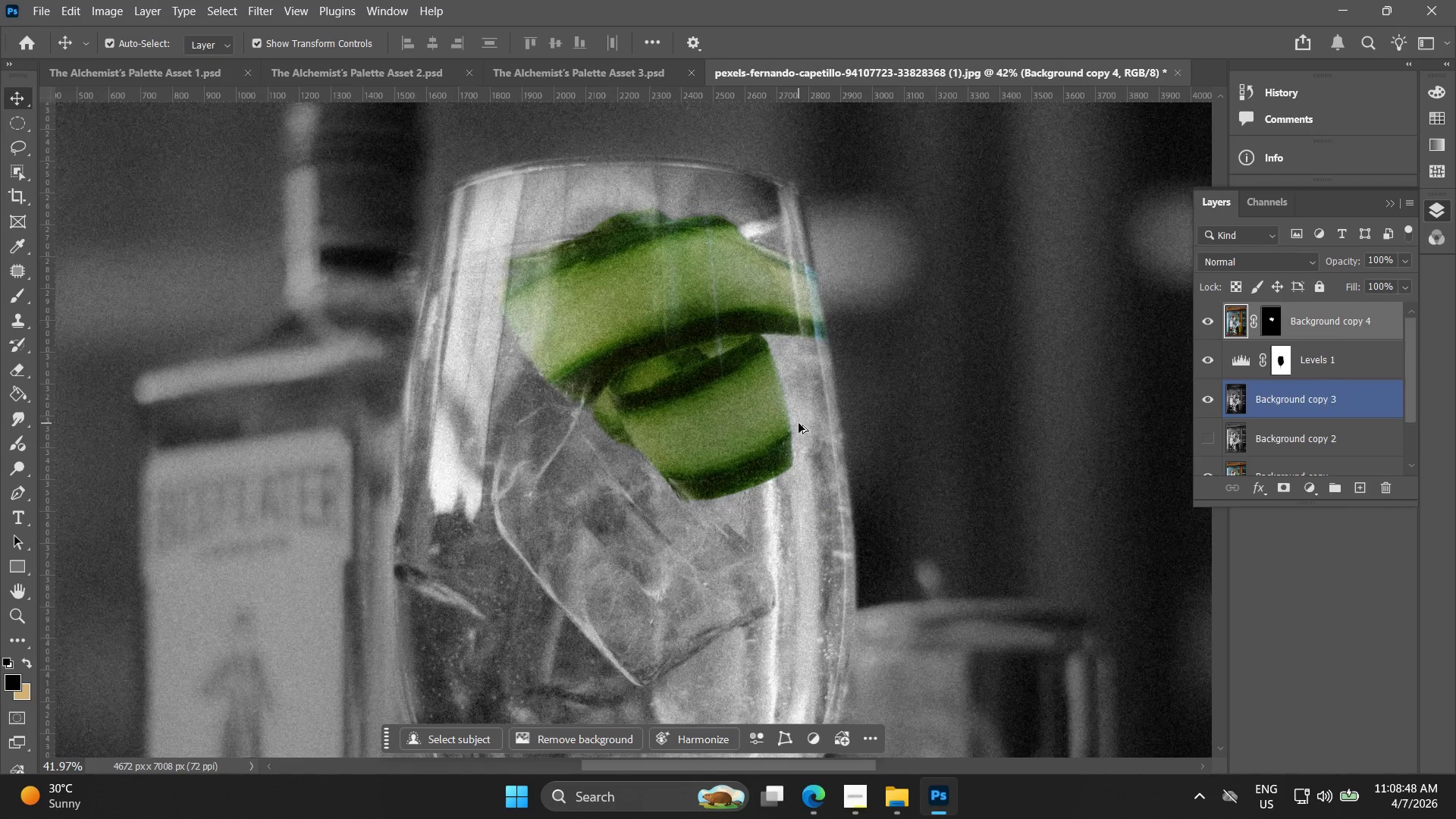 
key(Alt+AltLeft)
 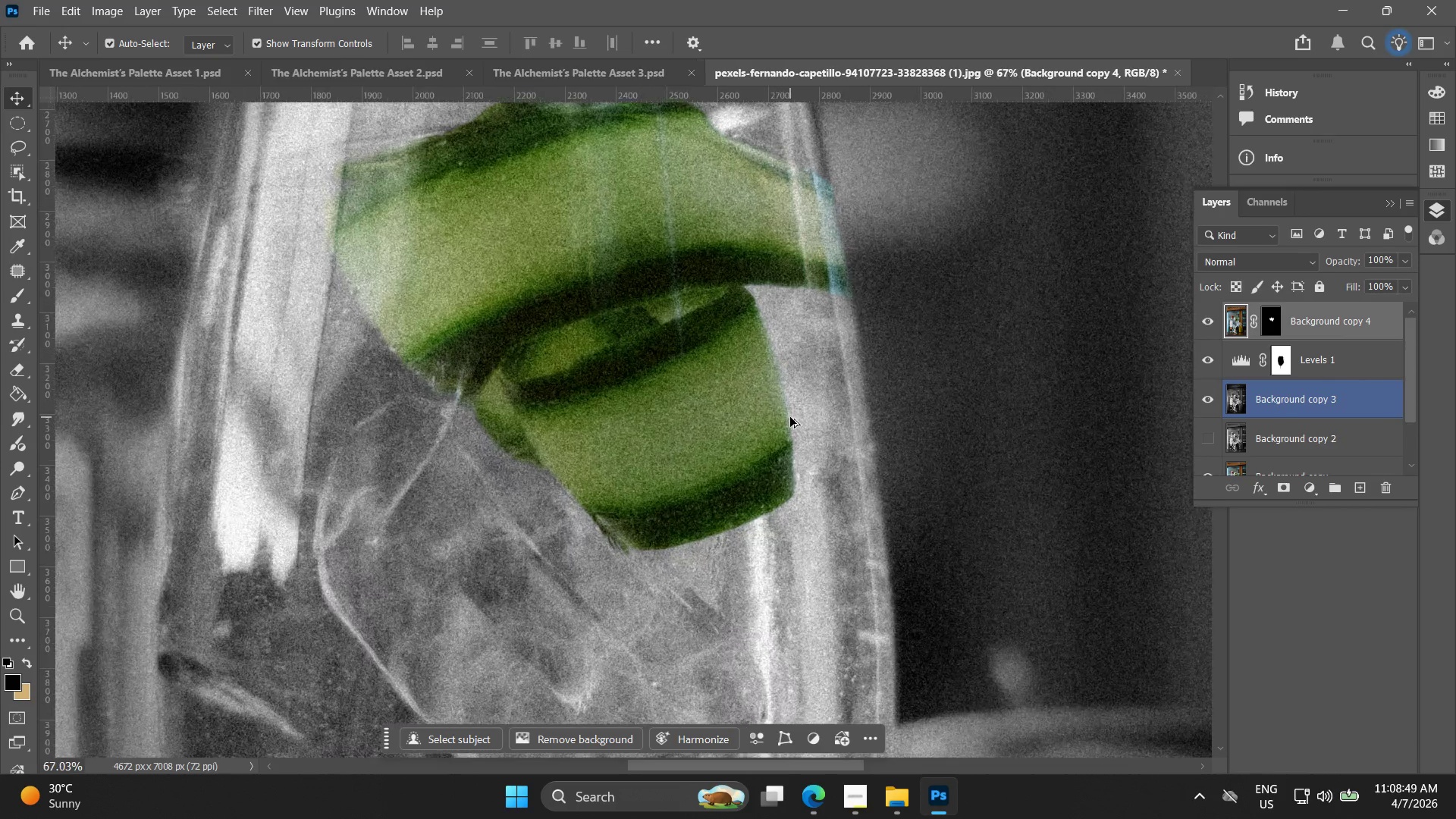 
key(Alt+AltLeft)
 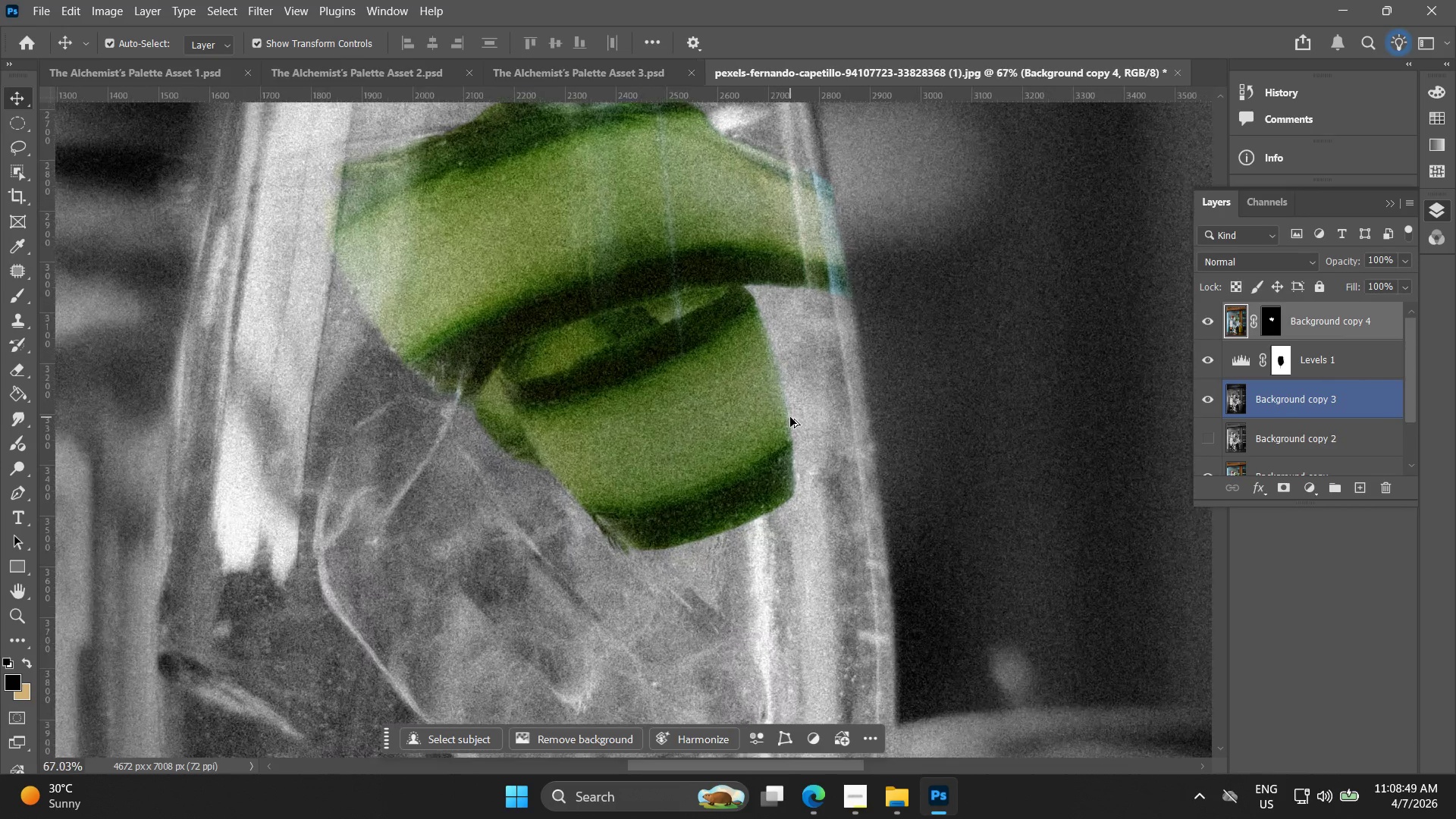 
key(Alt+AltLeft)
 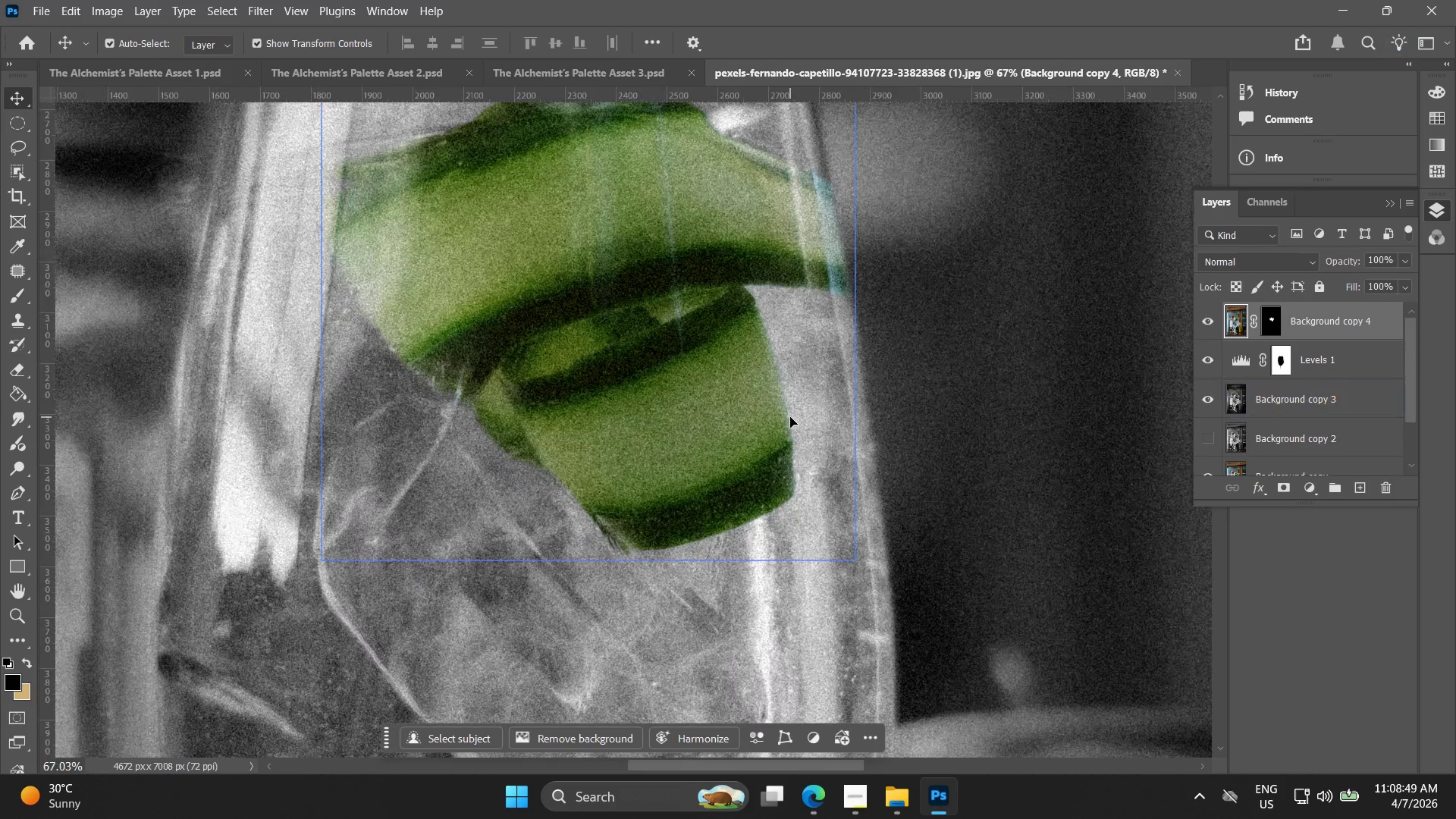 
key(Alt+AltLeft)
 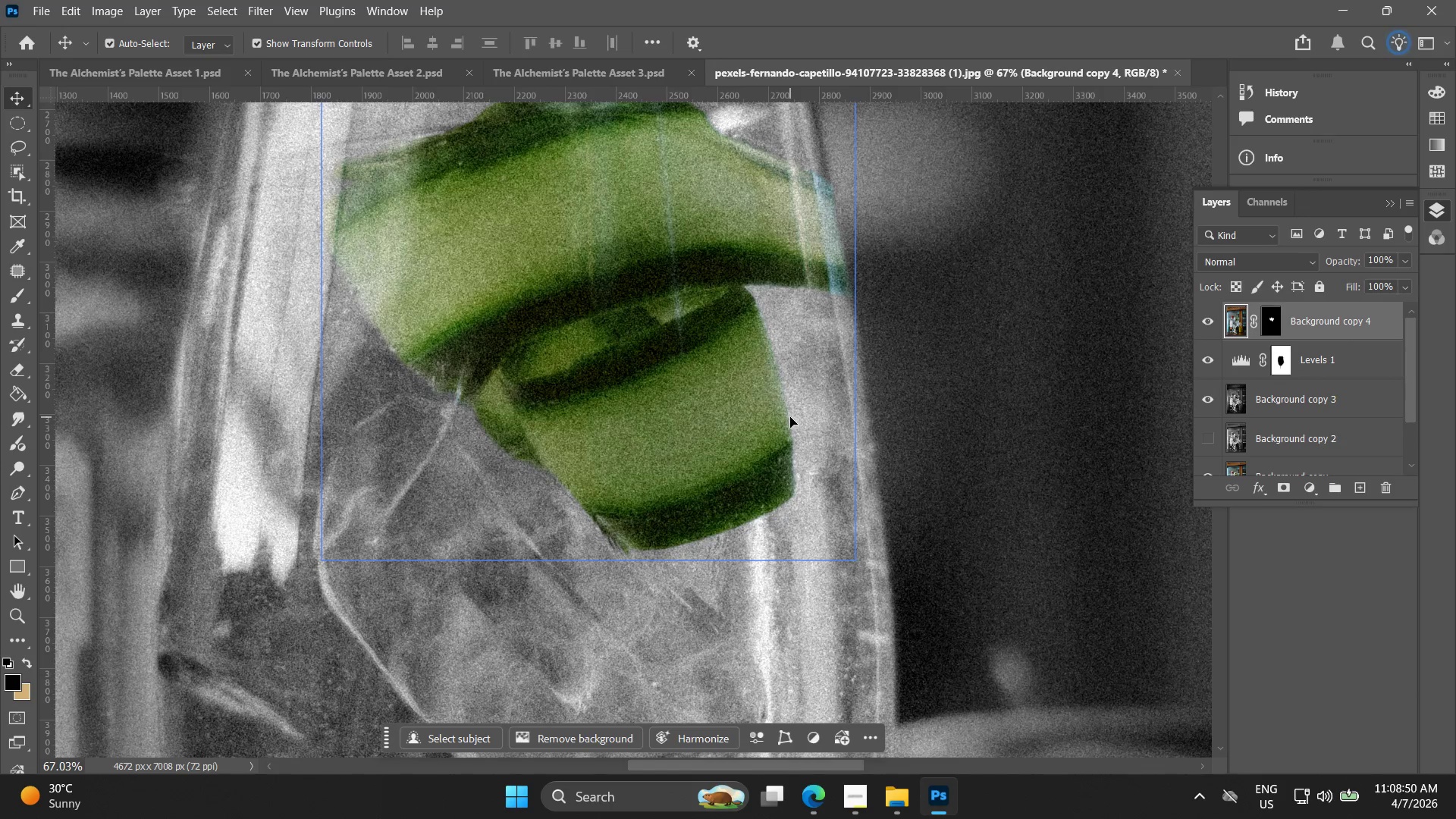 
scroll: coordinate [790, 417], scroll_direction: up, amount: 5.0
 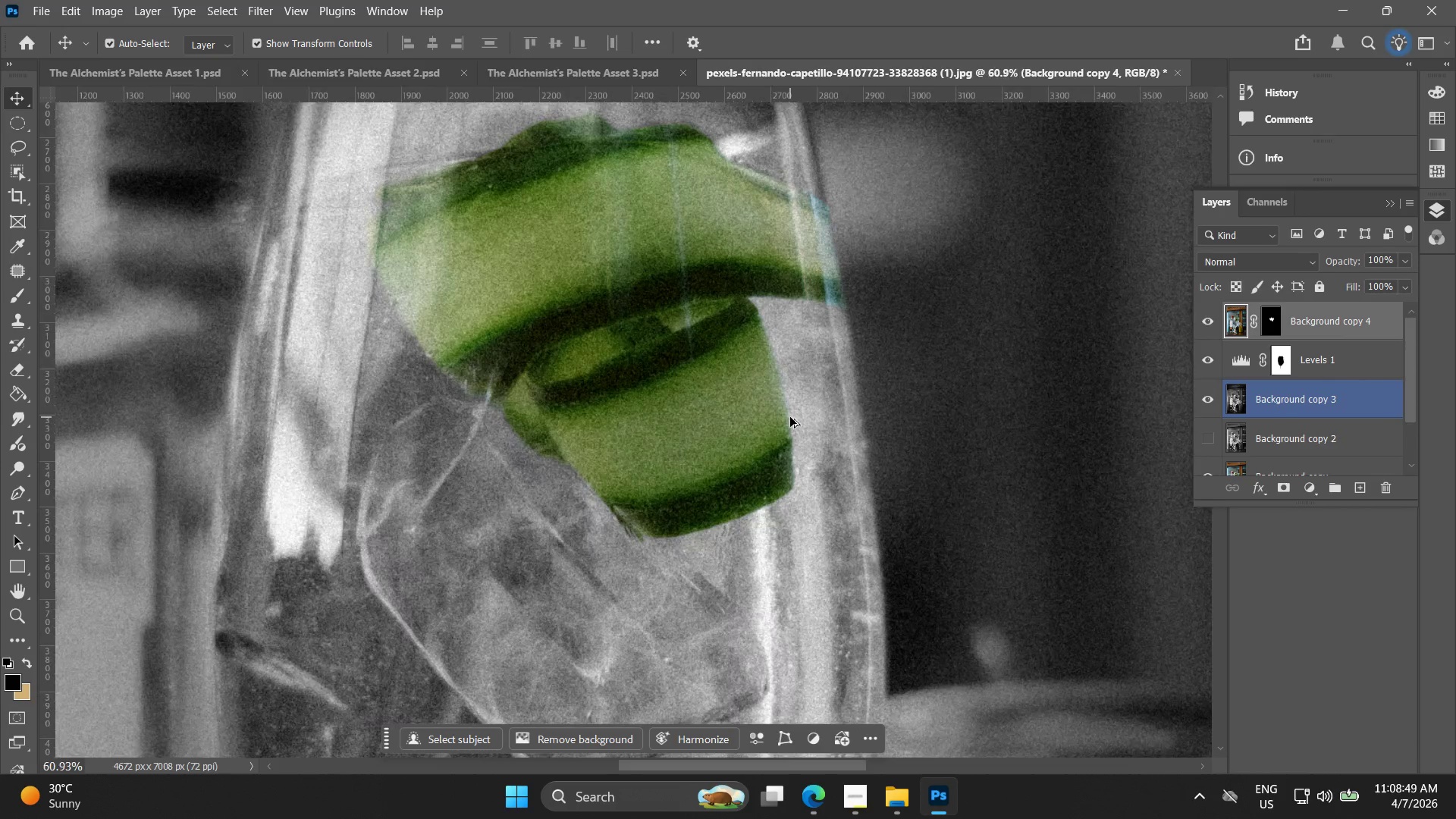 
hold_key(key=Space, duration=0.47)
 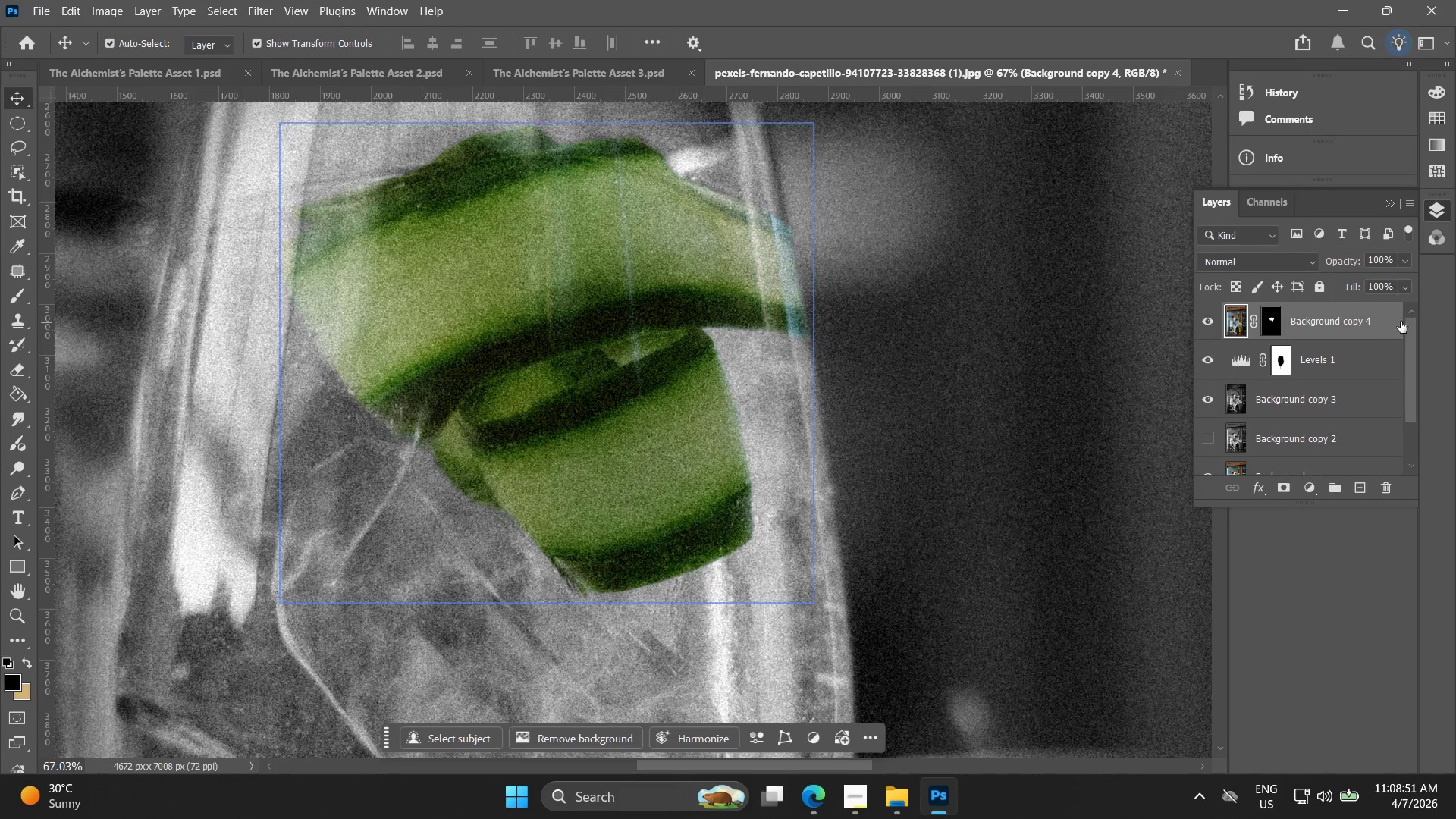 
left_click_drag(start_coordinate=[824, 385], to_coordinate=[783, 428])
 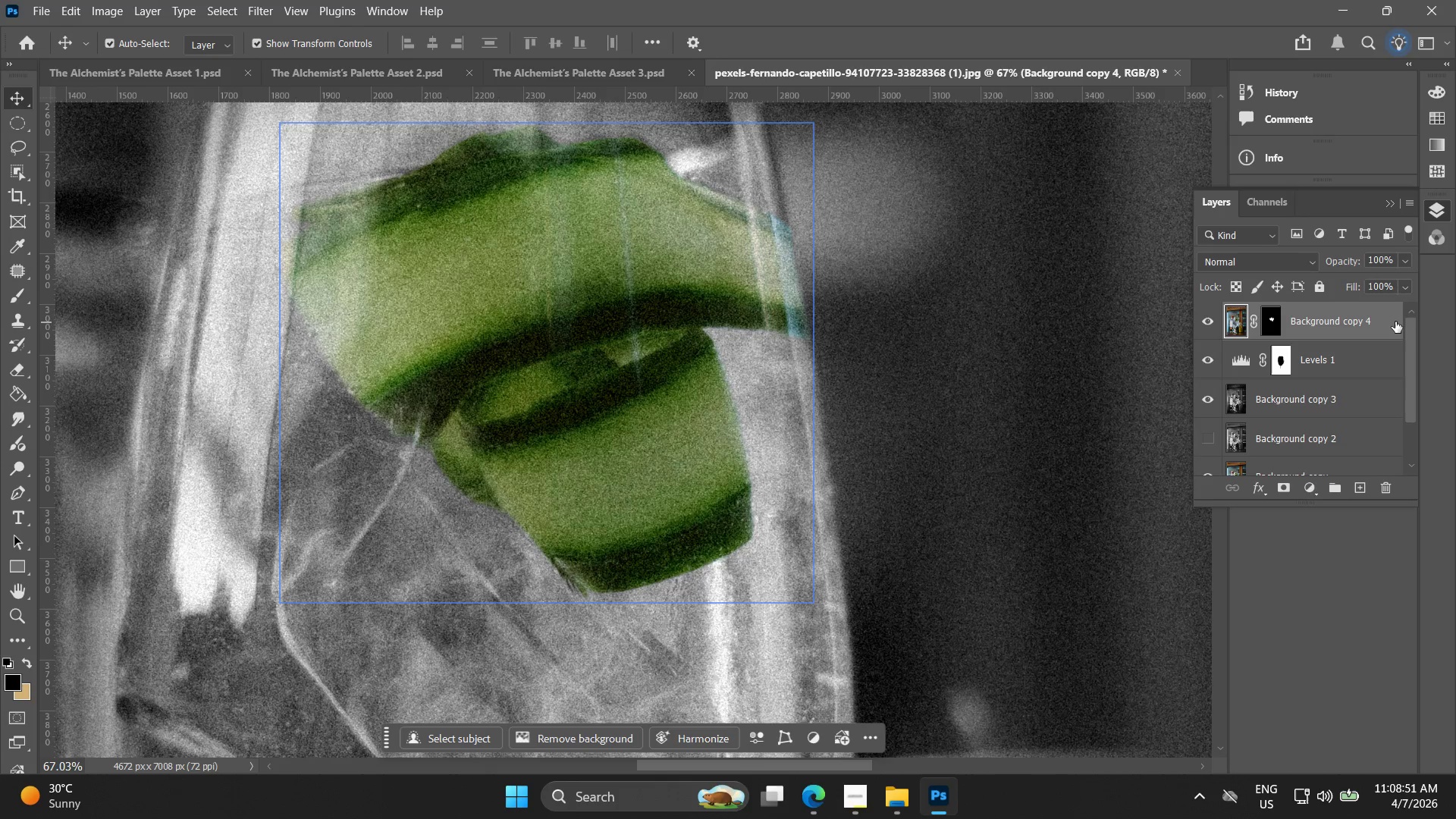 
double_click([1395, 322])
 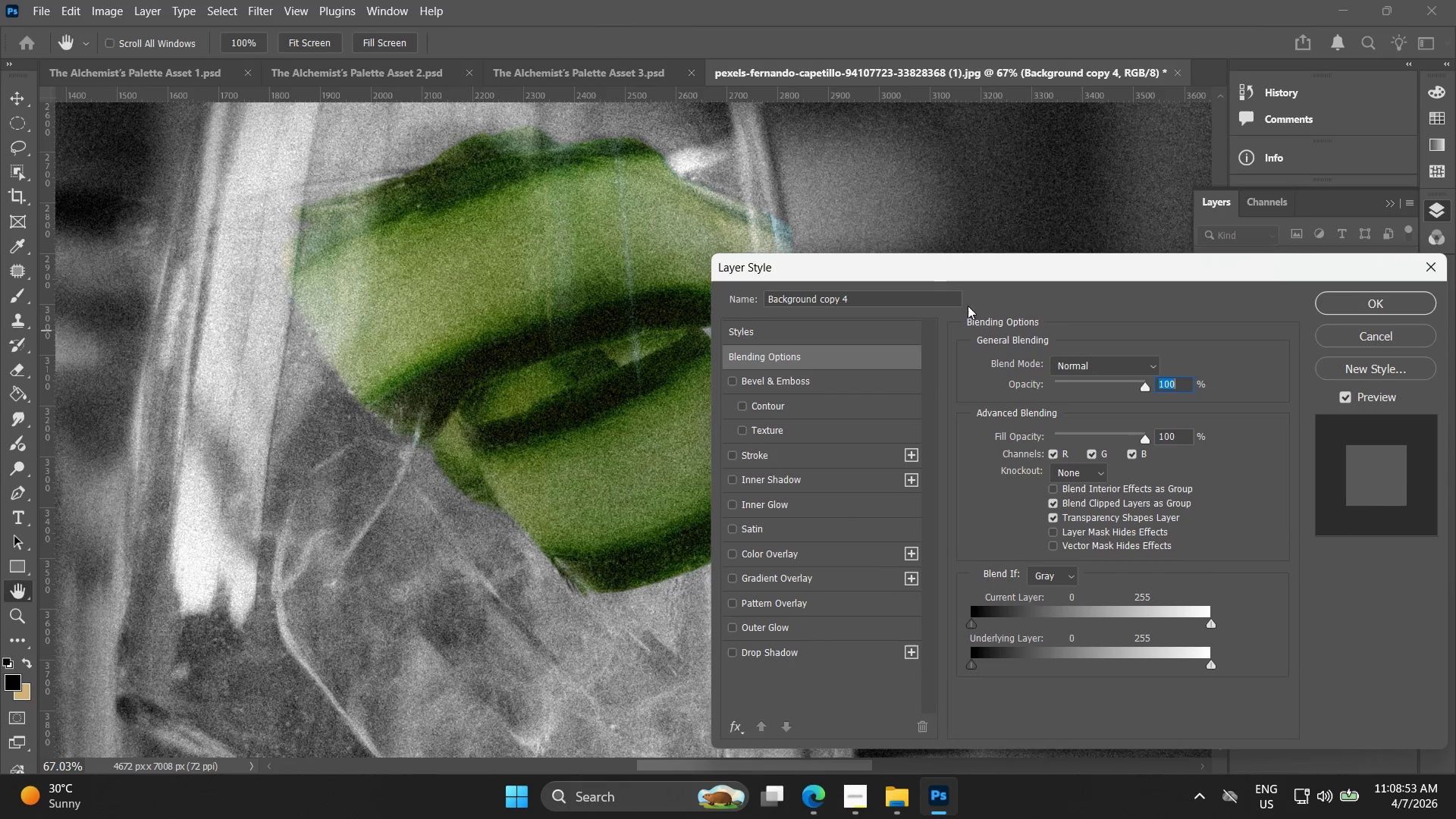 
left_click_drag(start_coordinate=[962, 276], to_coordinate=[1090, 215])
 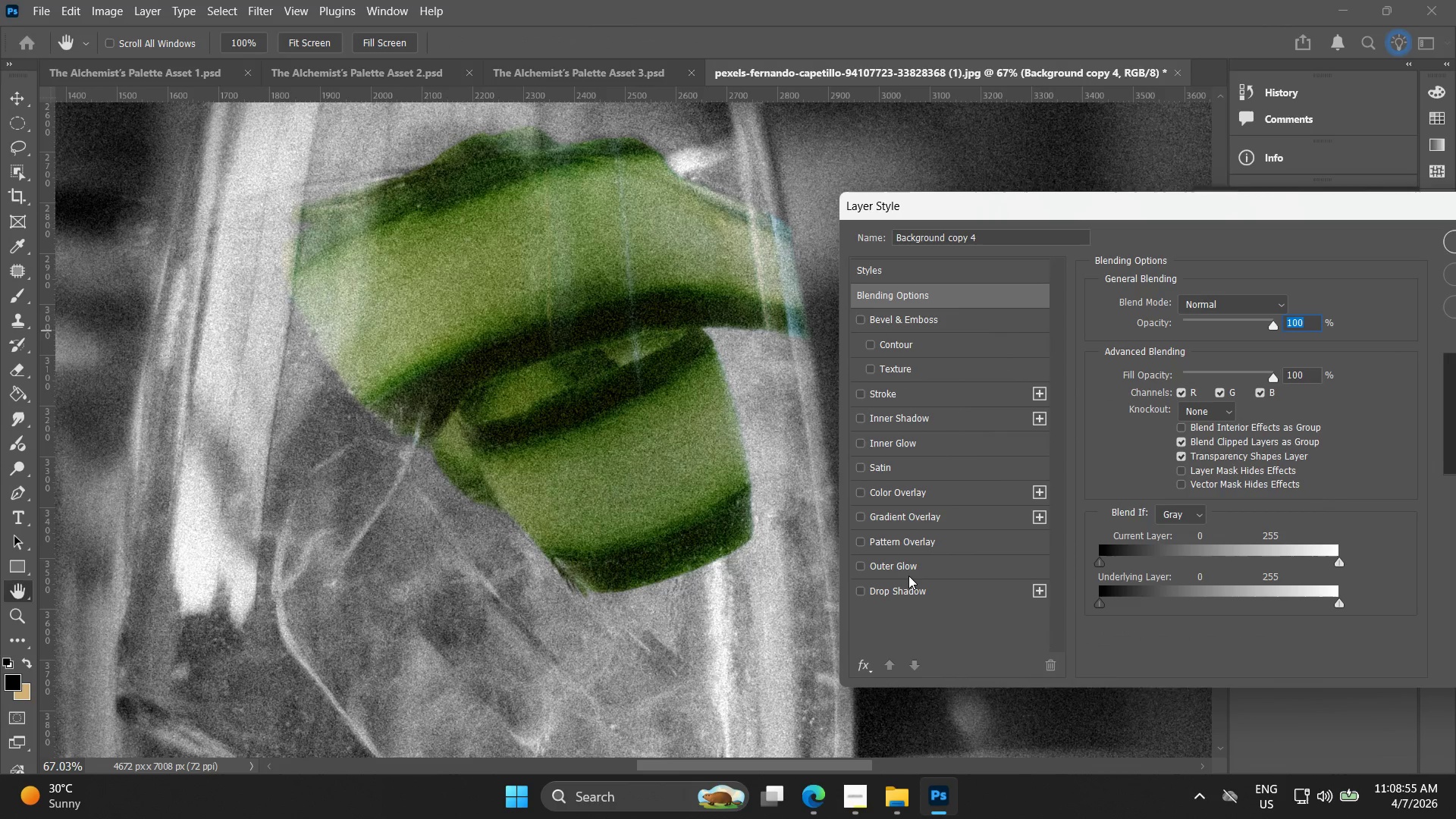 
left_click([912, 567])
 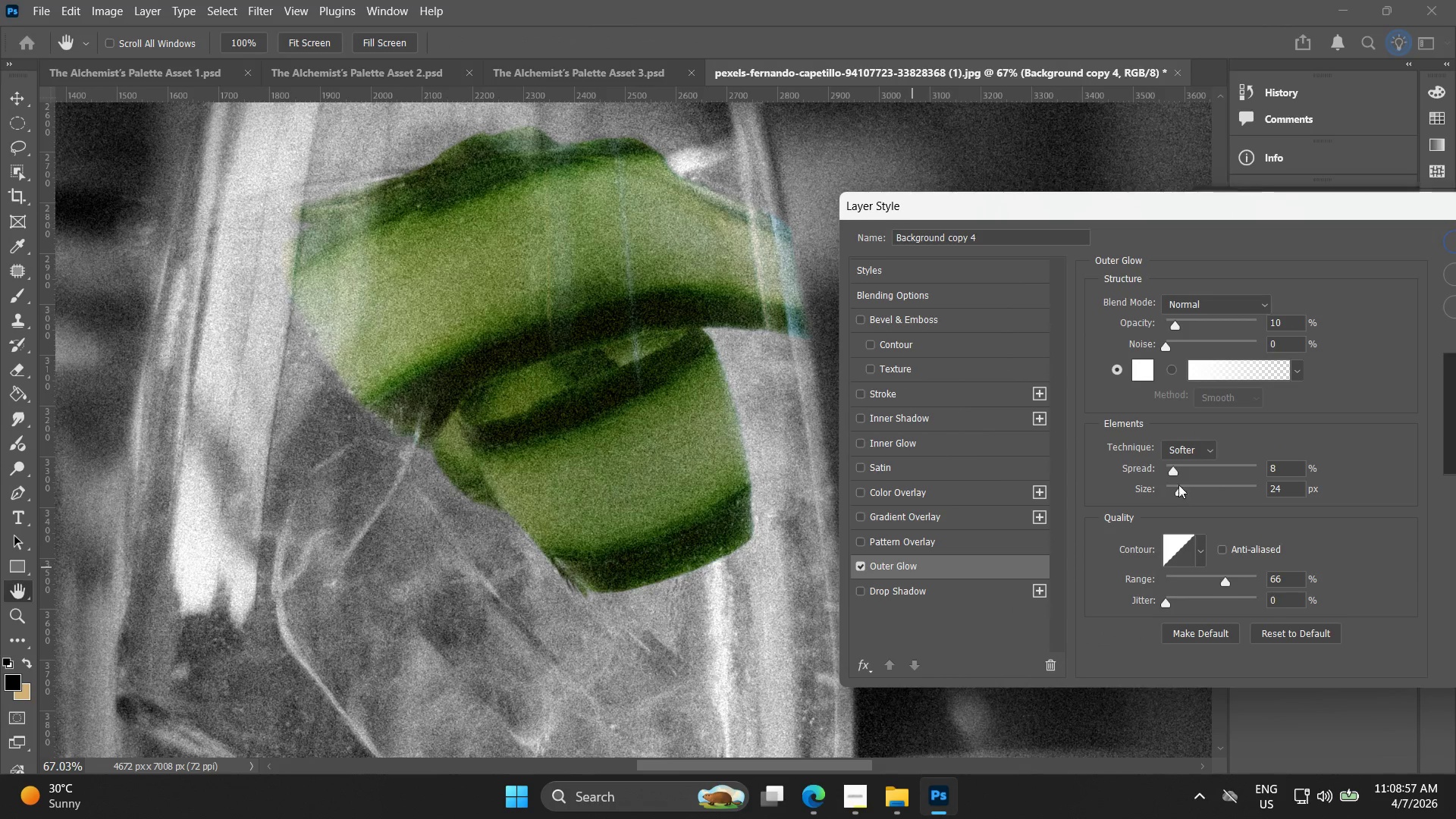 
left_click_drag(start_coordinate=[1172, 469], to_coordinate=[1221, 463])
 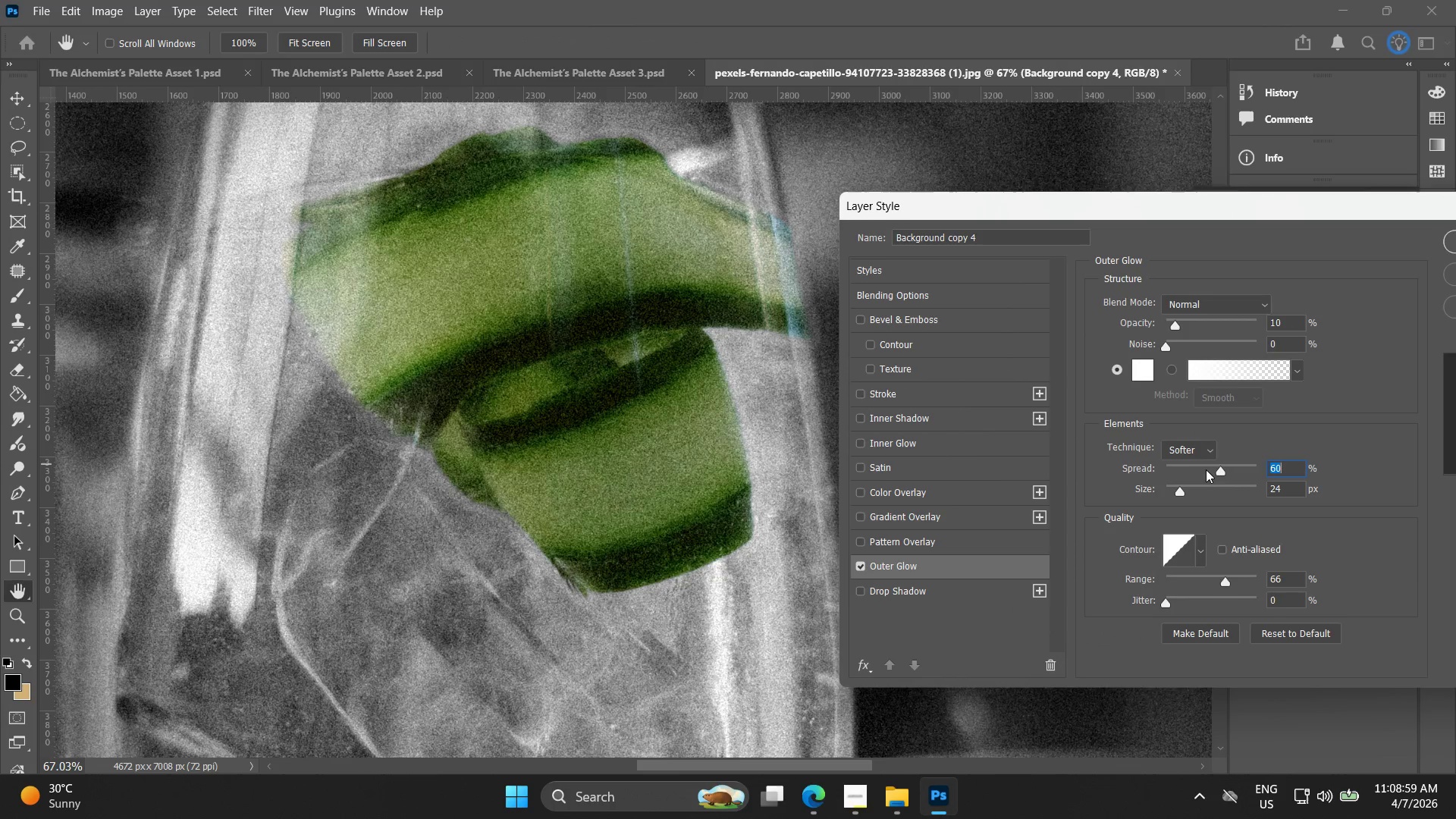 
key(Control+Z)
 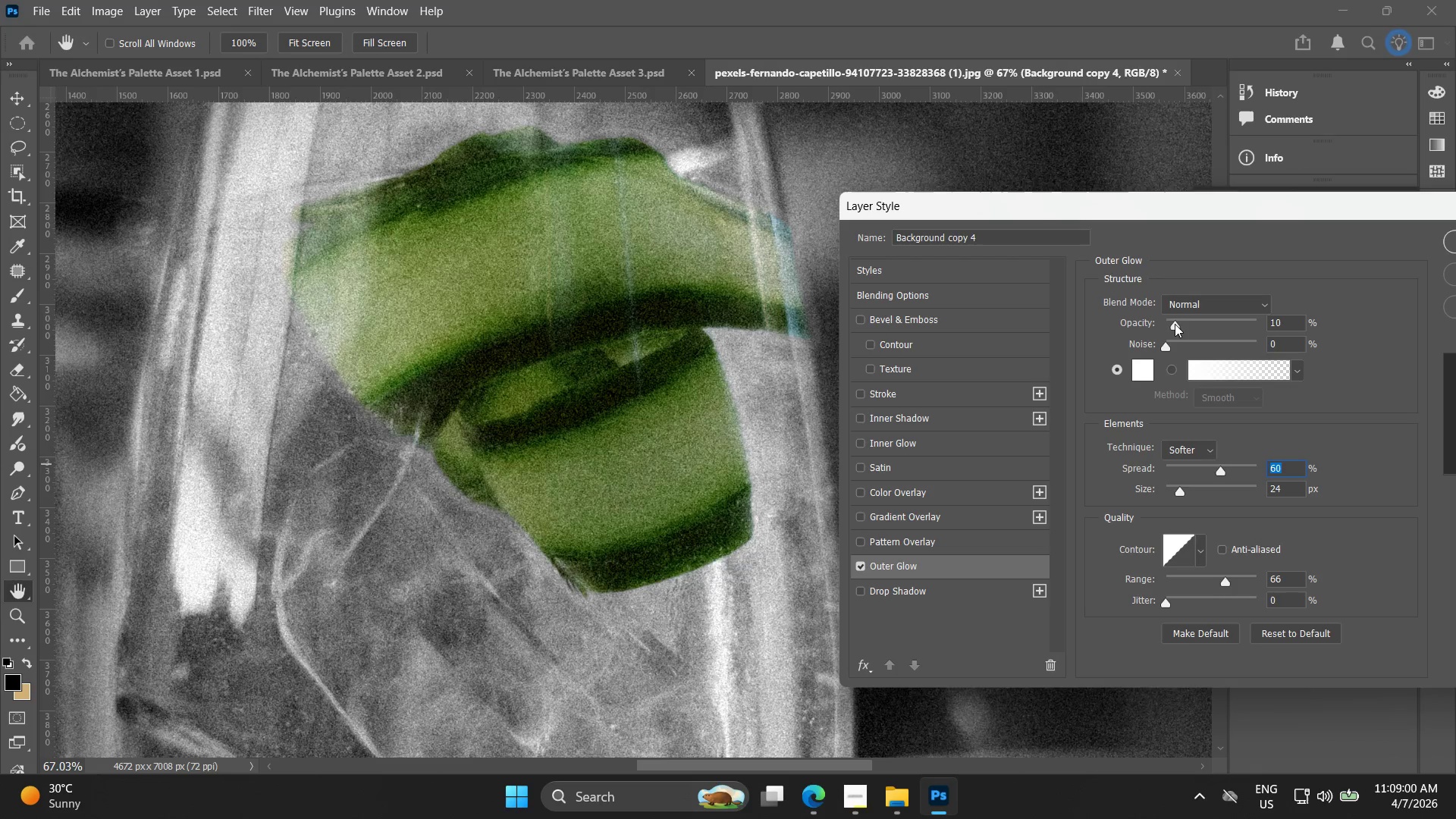 
left_click_drag(start_coordinate=[1178, 322], to_coordinate=[1043, 295])
 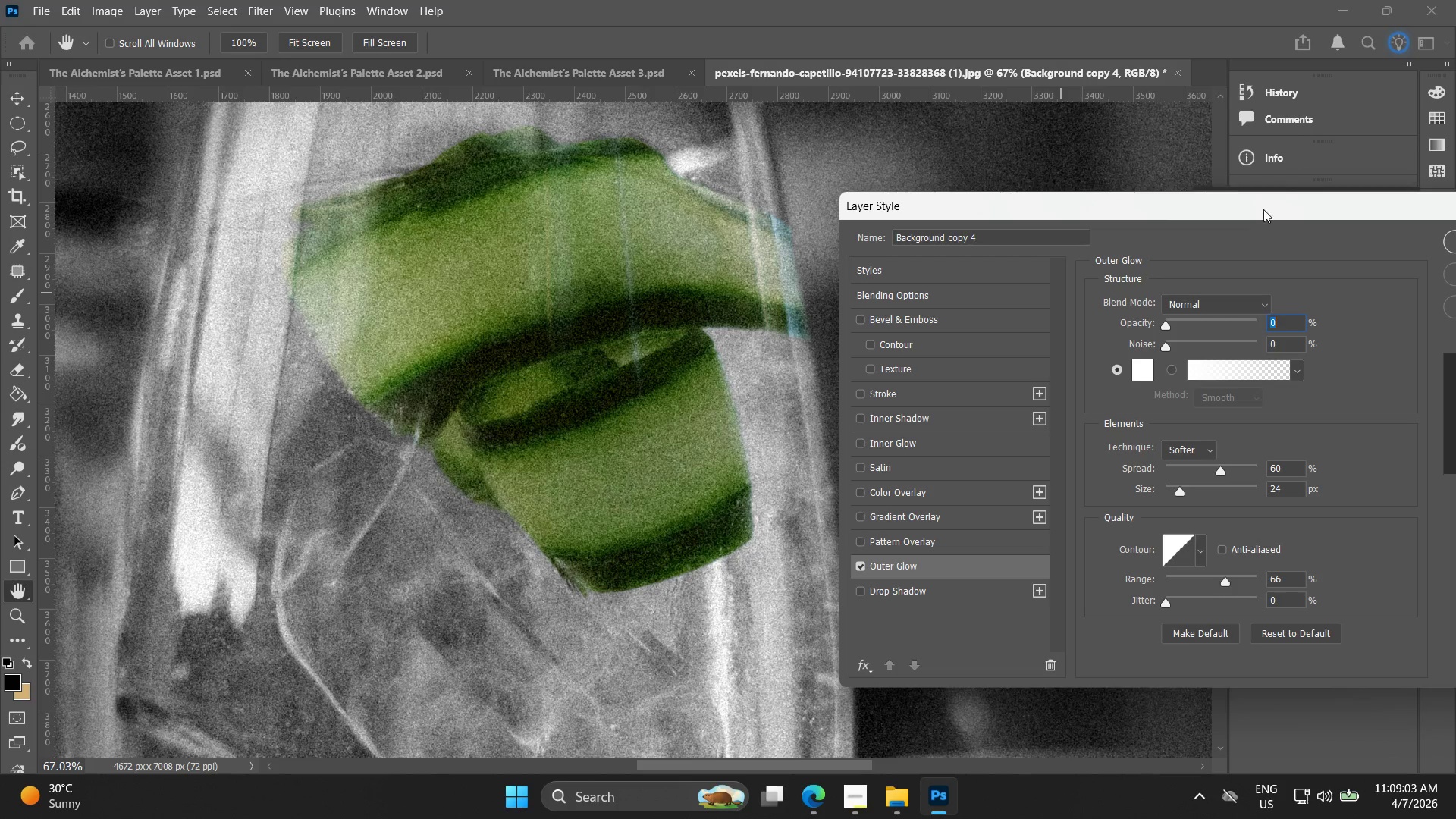 
left_click_drag(start_coordinate=[1269, 215], to_coordinate=[971, 218])
 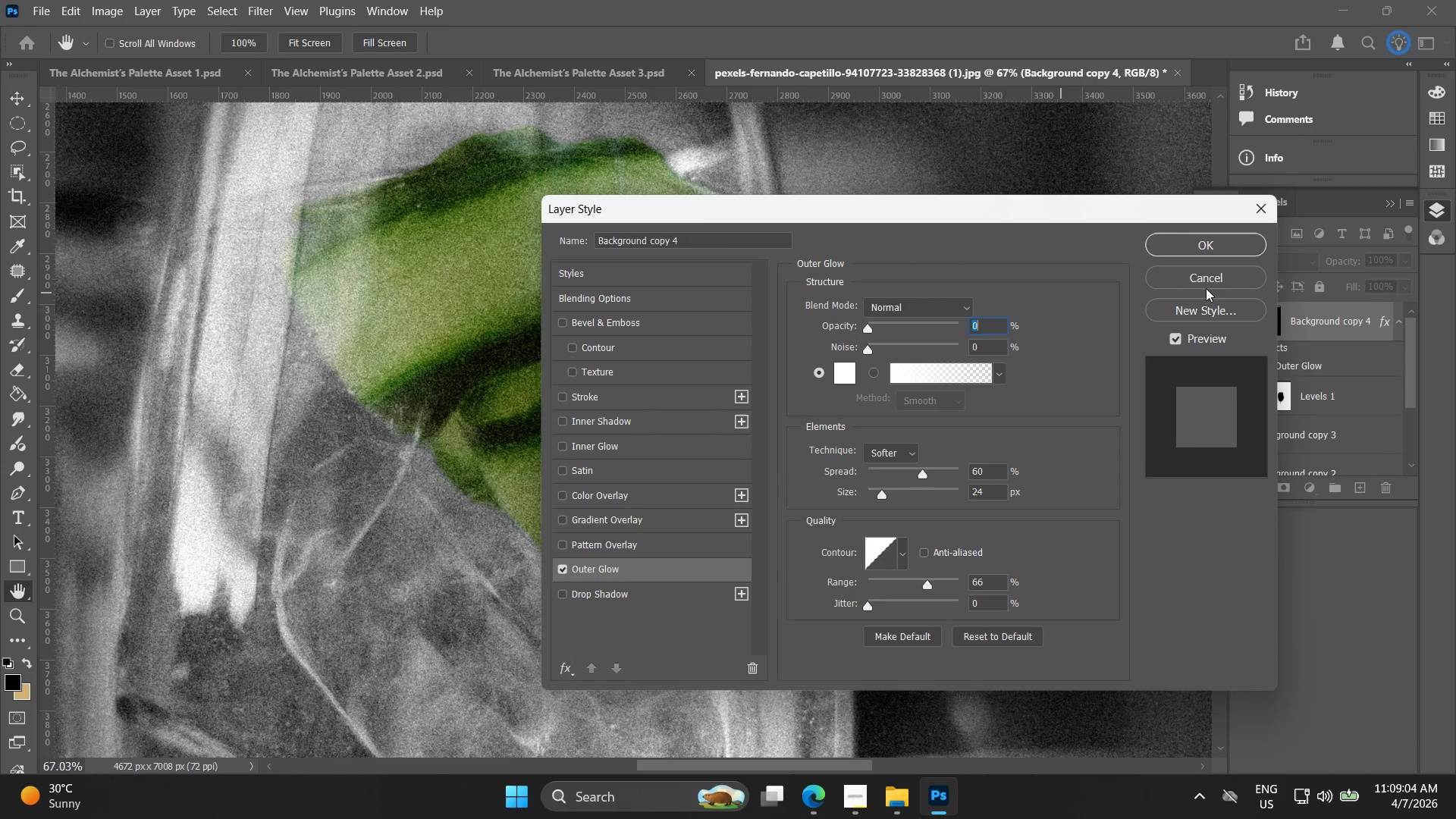 
left_click([1209, 281])
 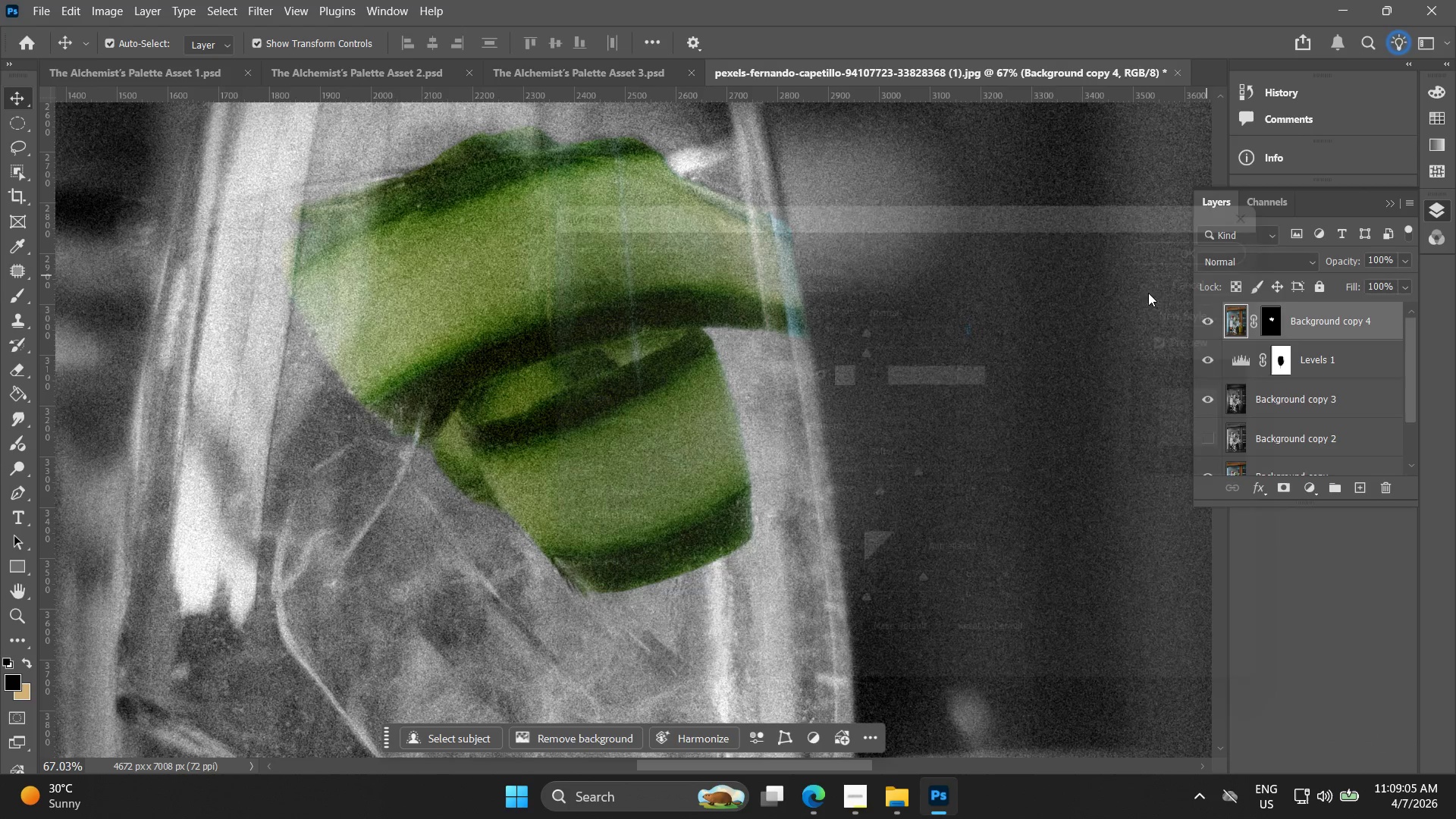 
hold_key(key=AltLeft, duration=1.28)
 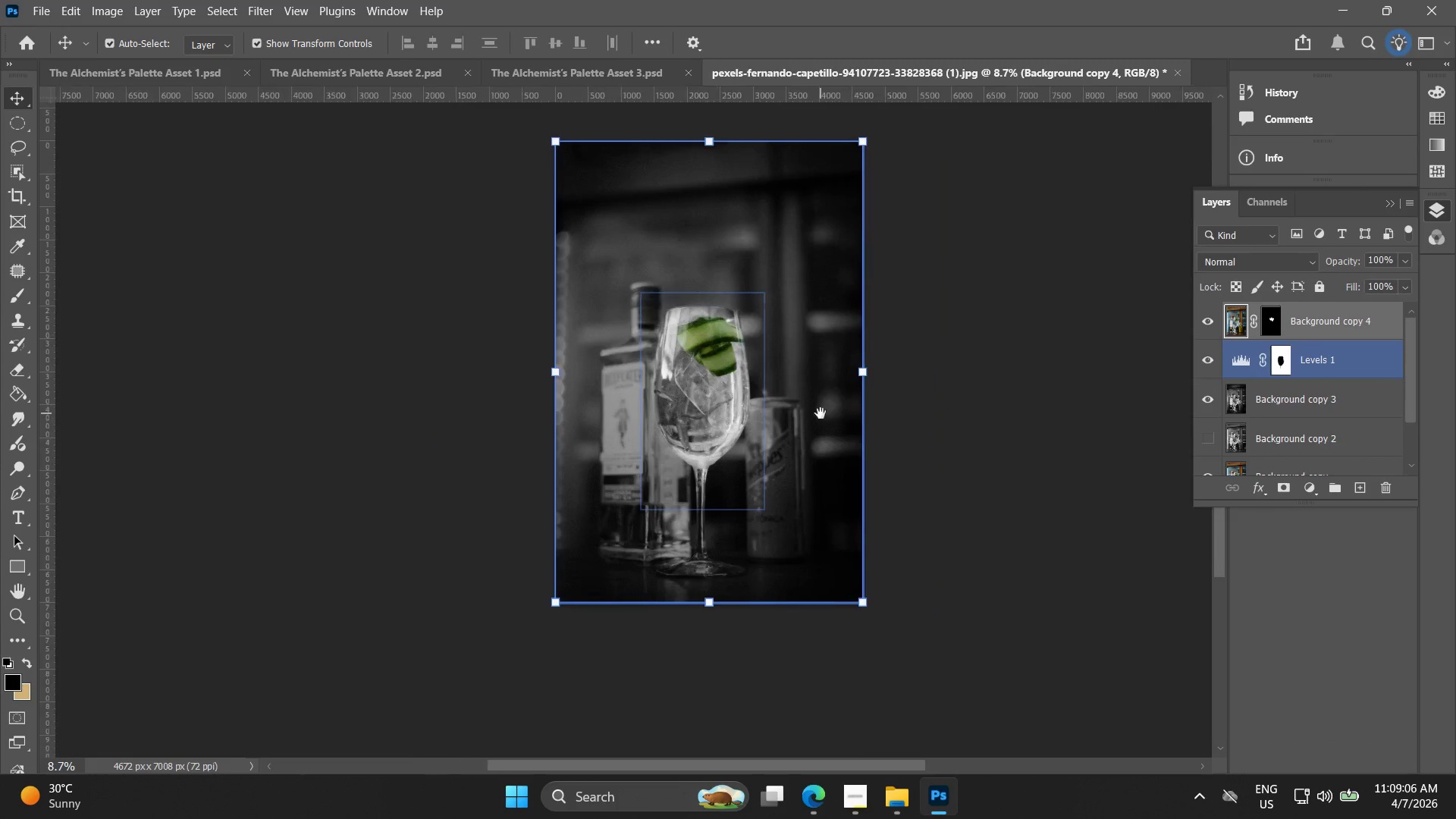 
hold_key(key=Space, duration=0.42)
 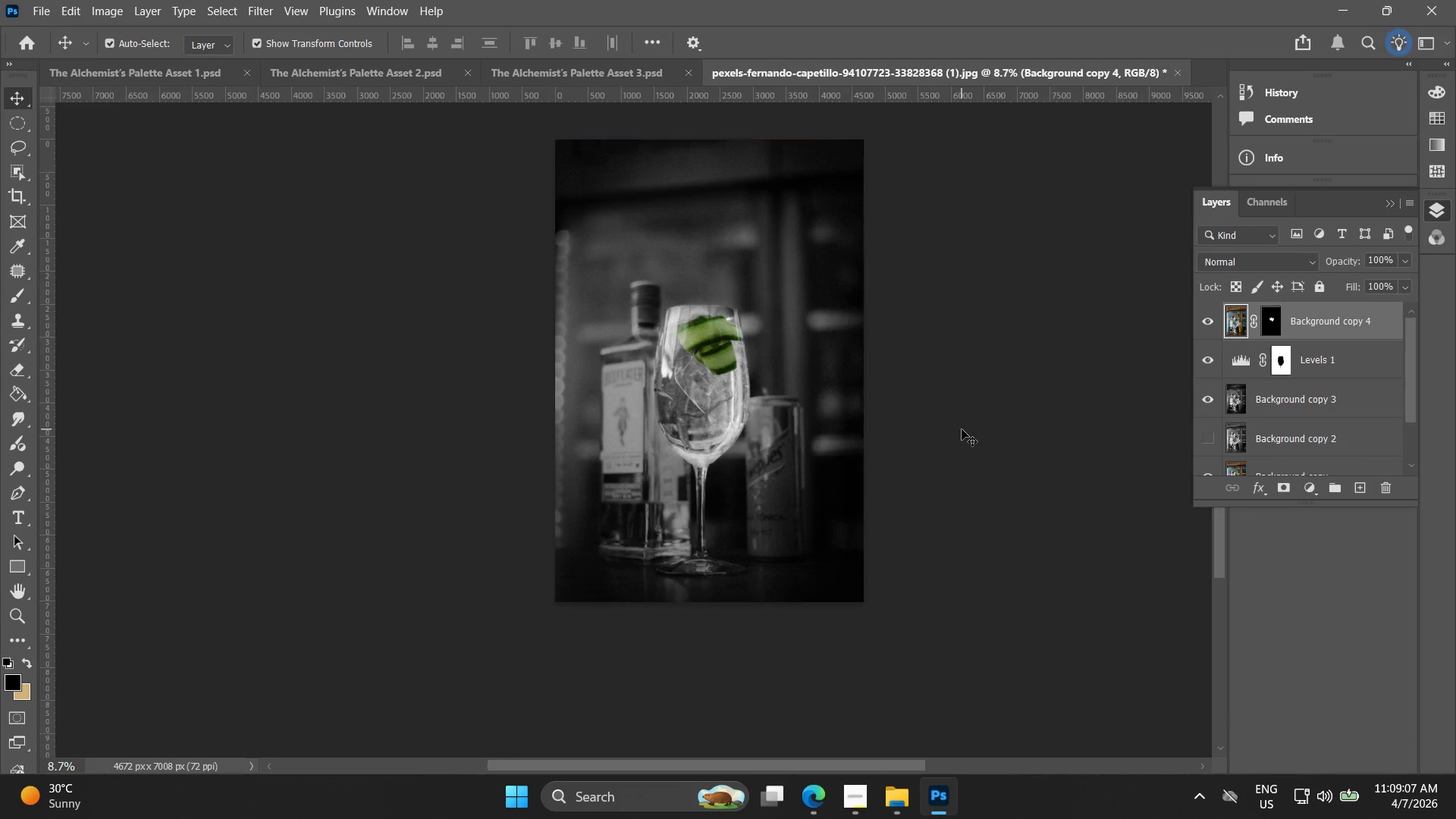 
left_click_drag(start_coordinate=[1004, 427], to_coordinate=[821, 412])
 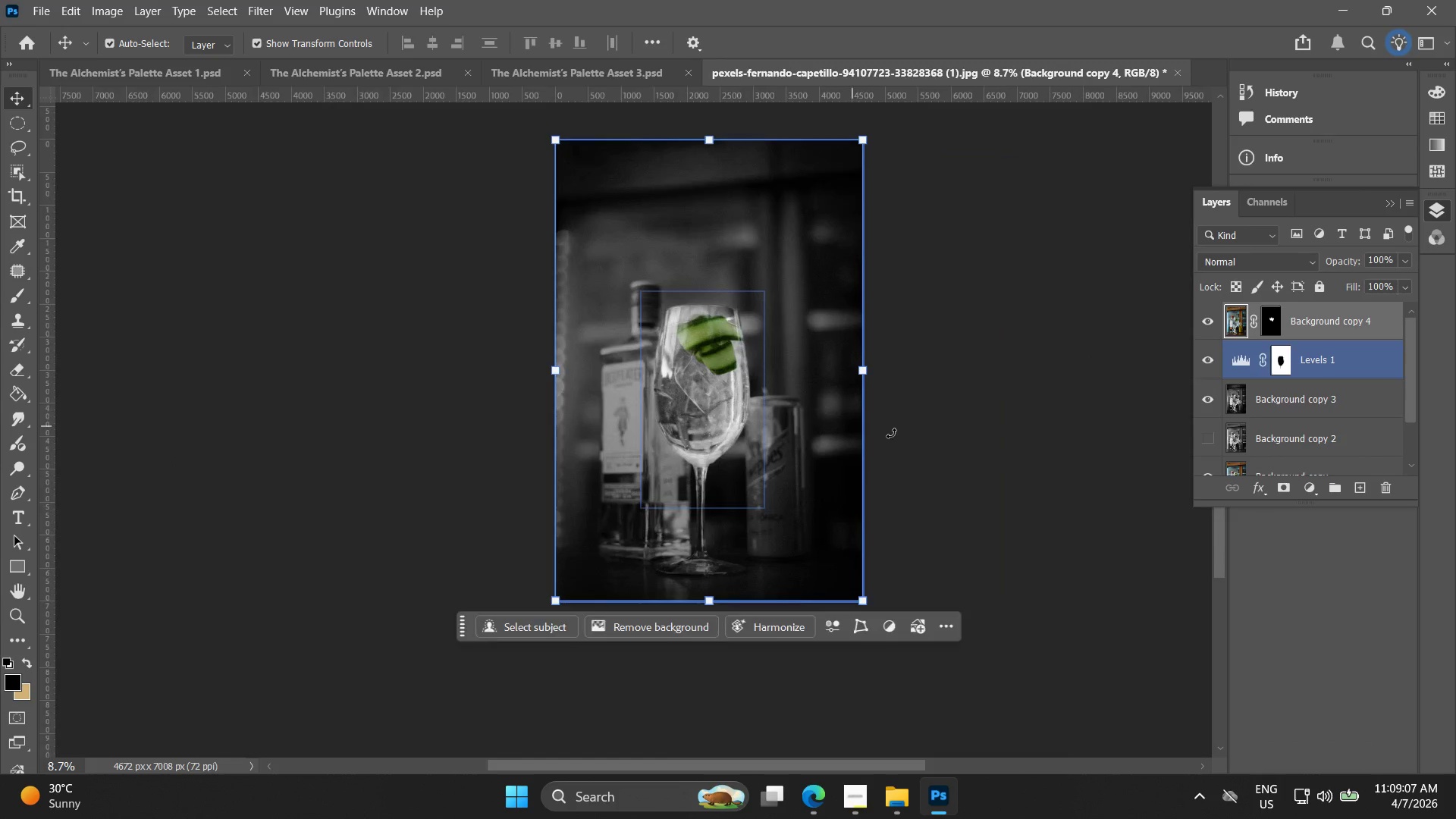 
scroll: coordinate [943, 362], scroll_direction: down, amount: 22.0
 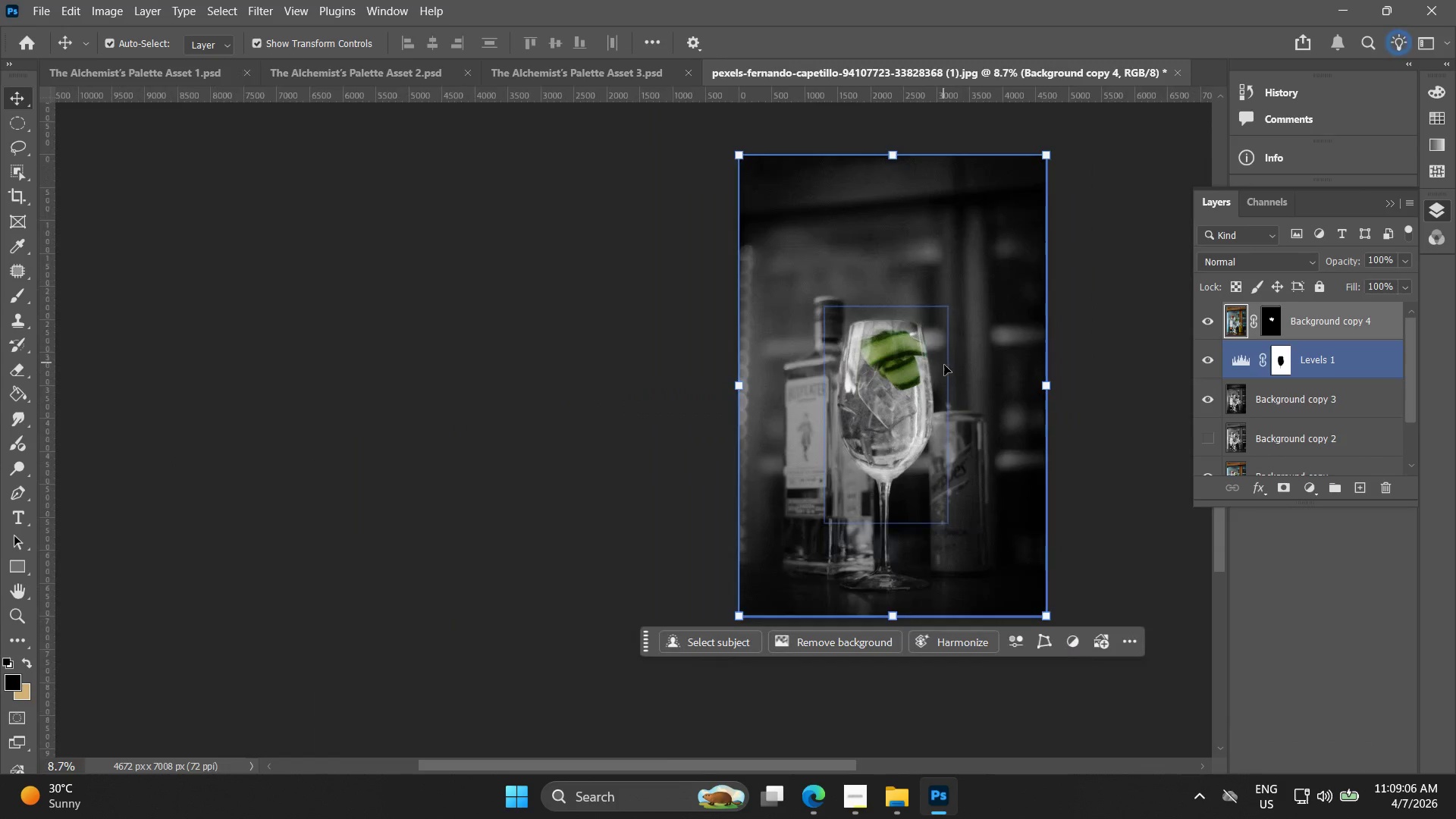 
key(V)
 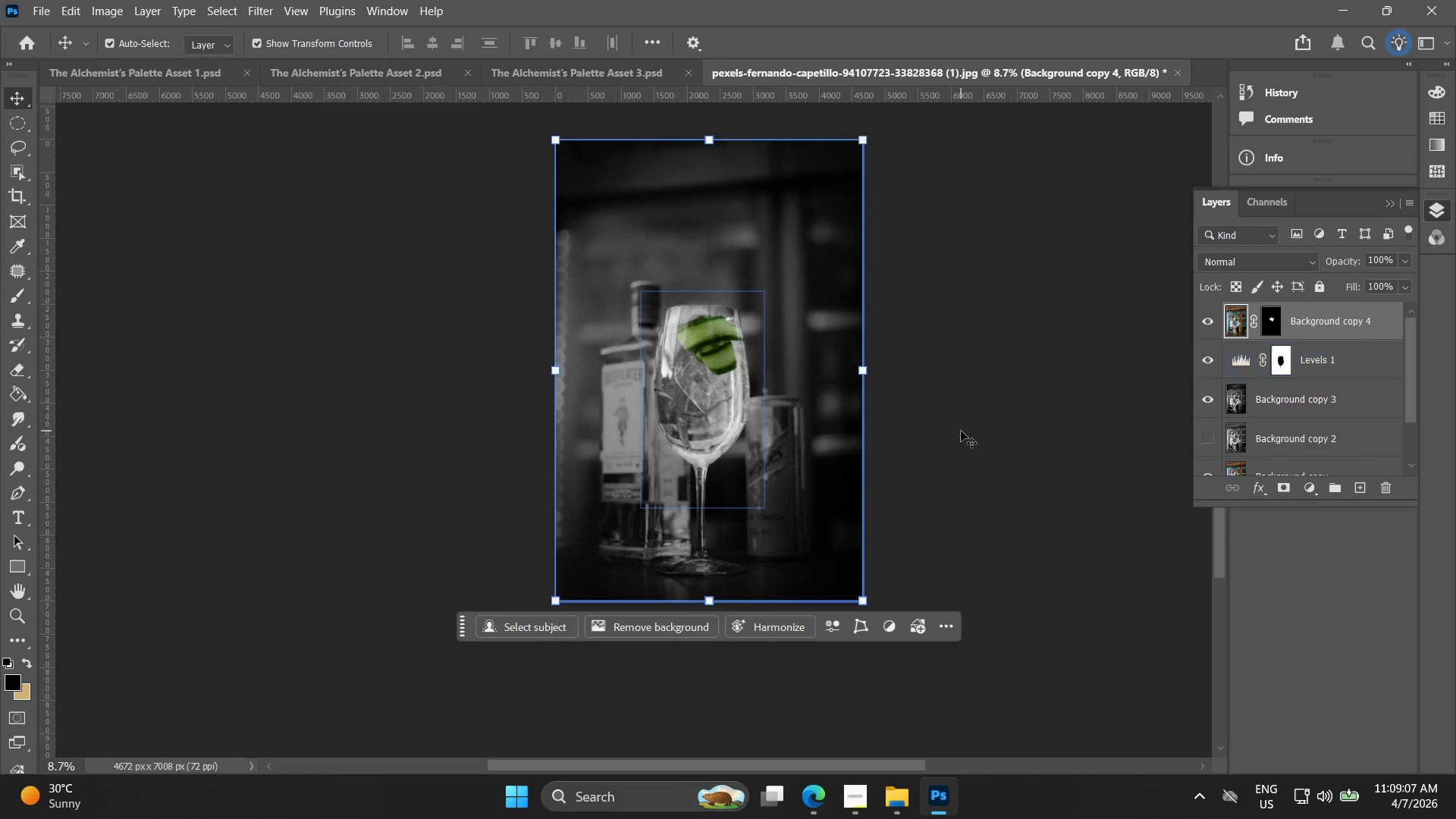 
left_click([962, 429])